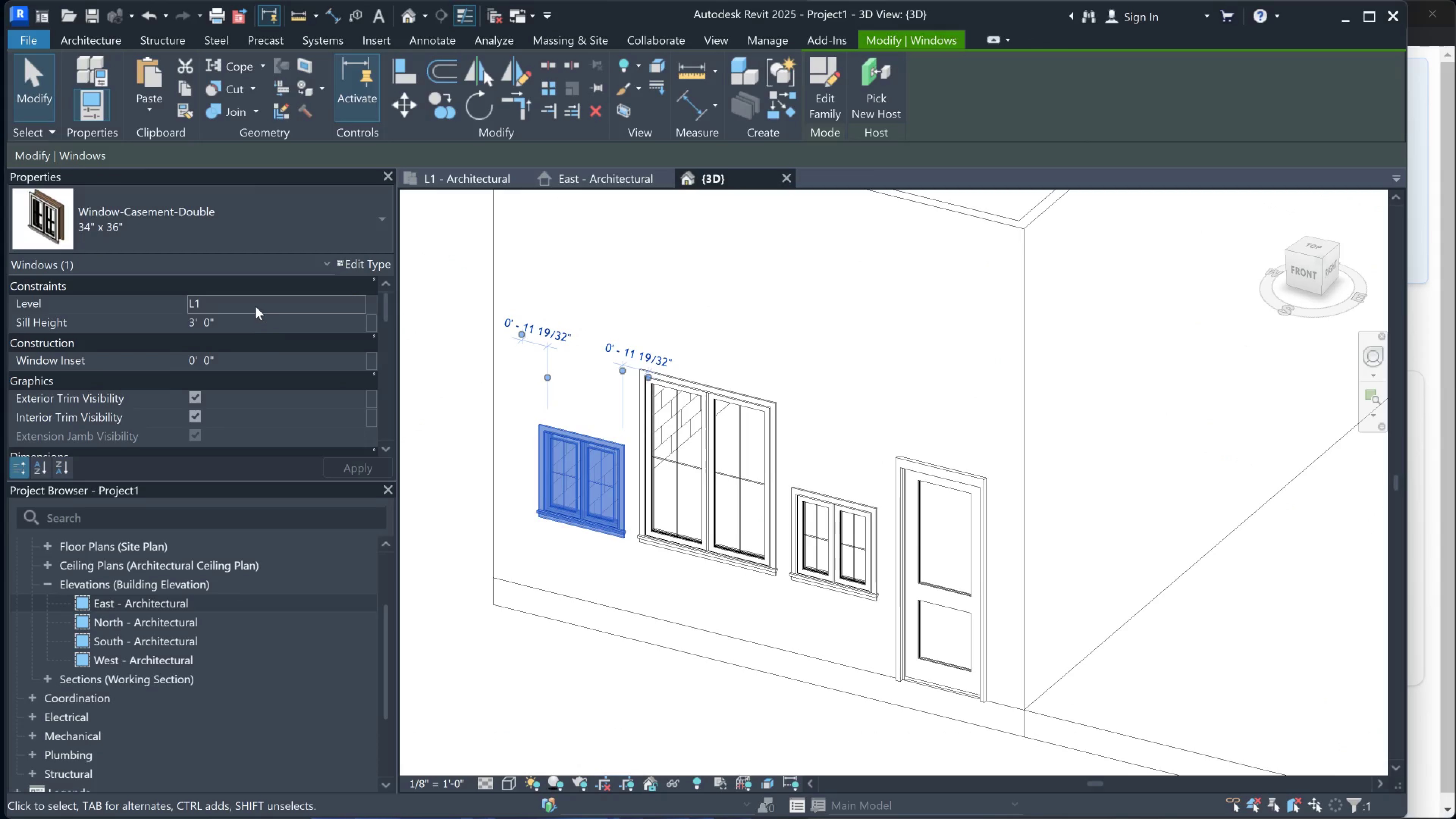 
left_click([181, 228])
 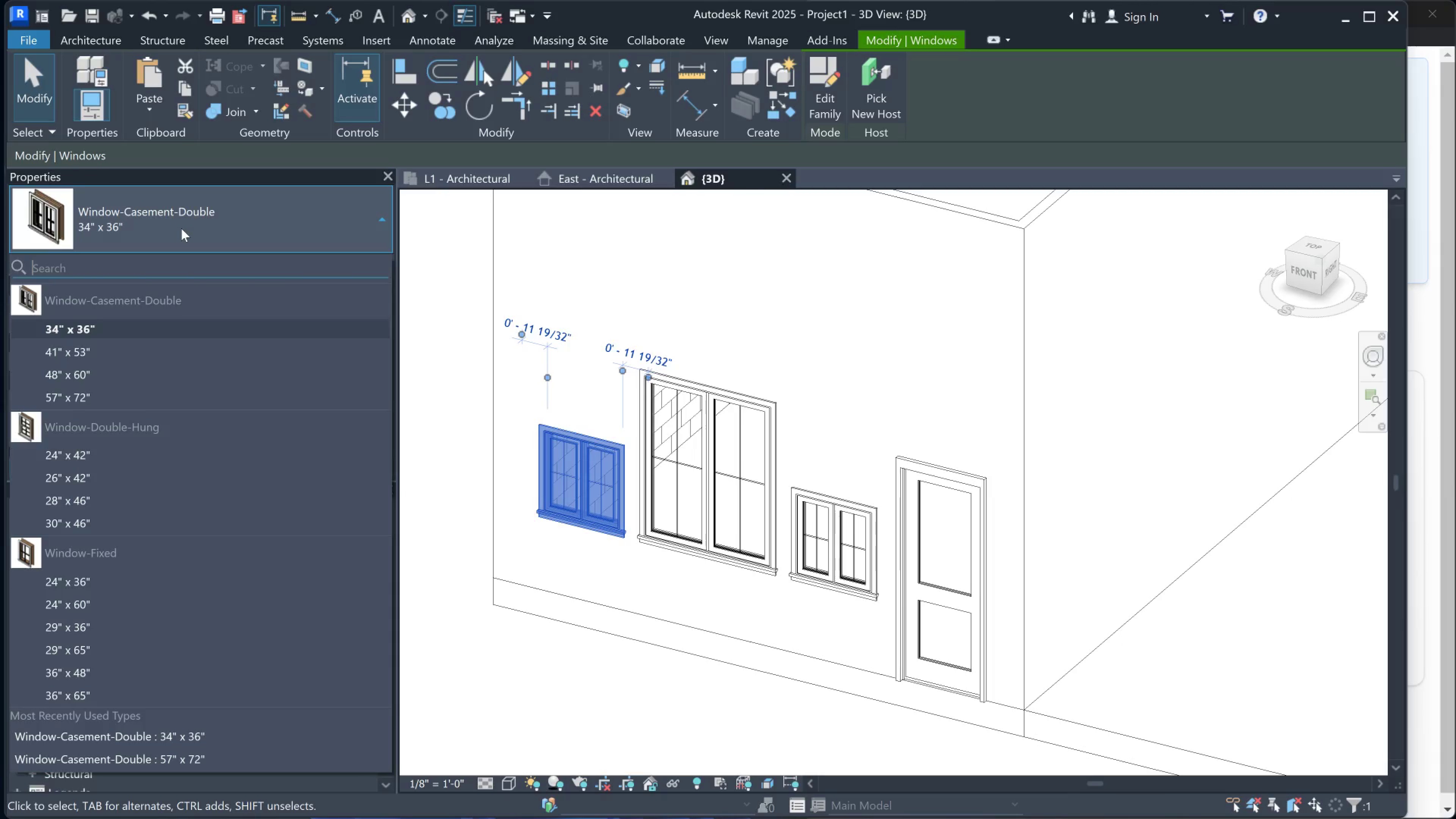 
wait(7.69)
 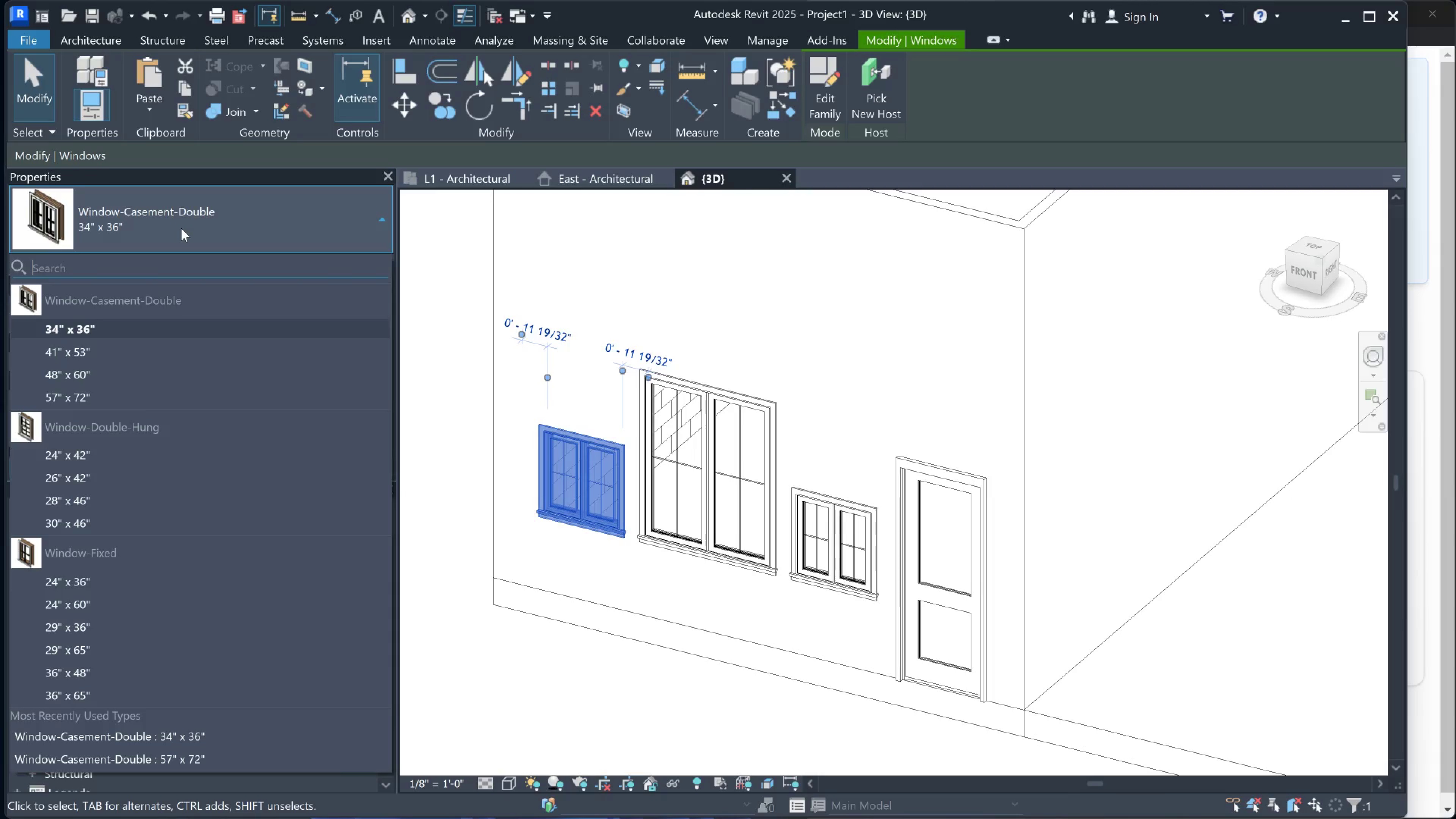 
scroll: coordinate [97, 640], scroll_direction: down, amount: 2.0
 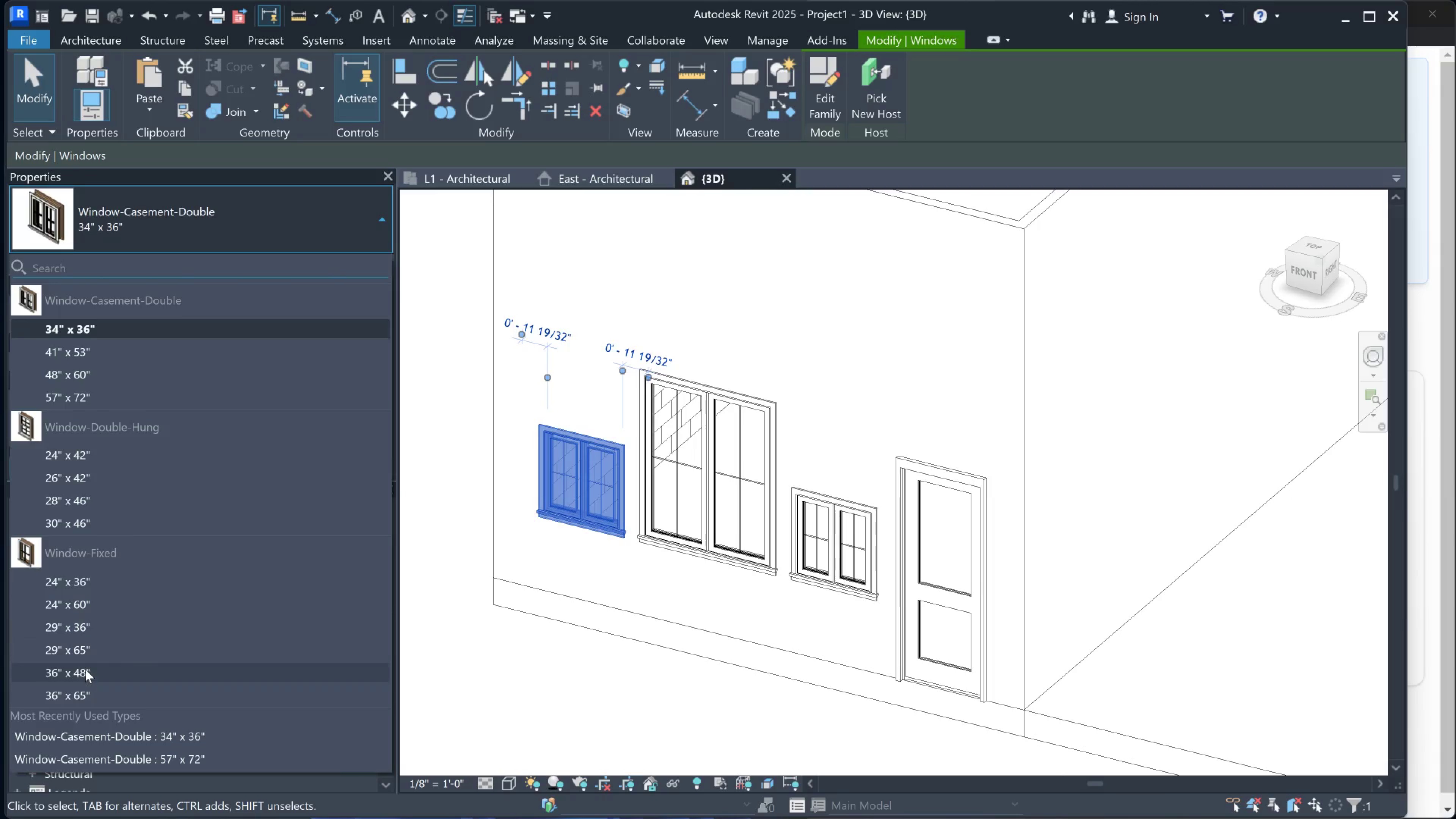 
left_click([85, 668])
 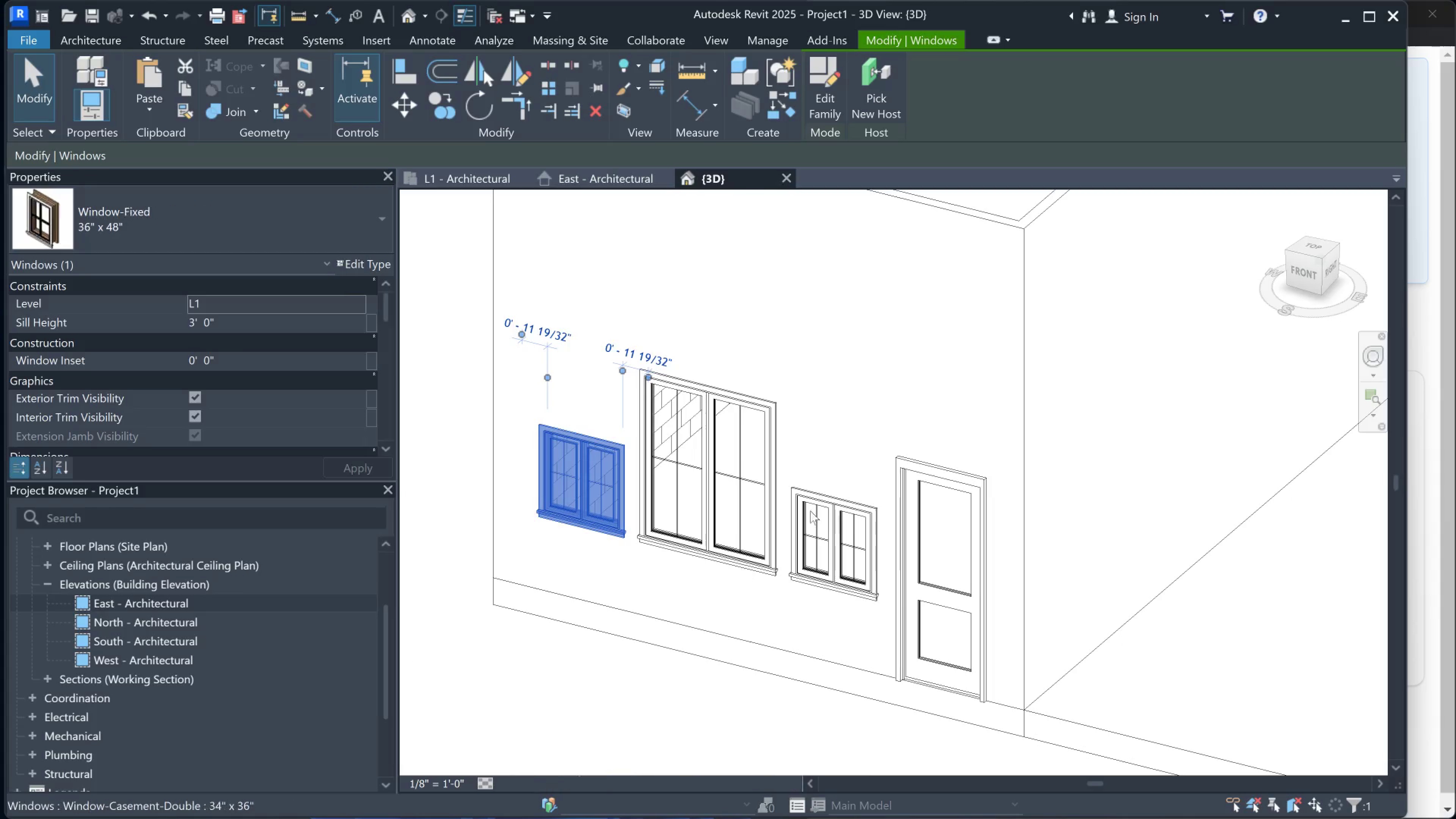 
key(Escape)
 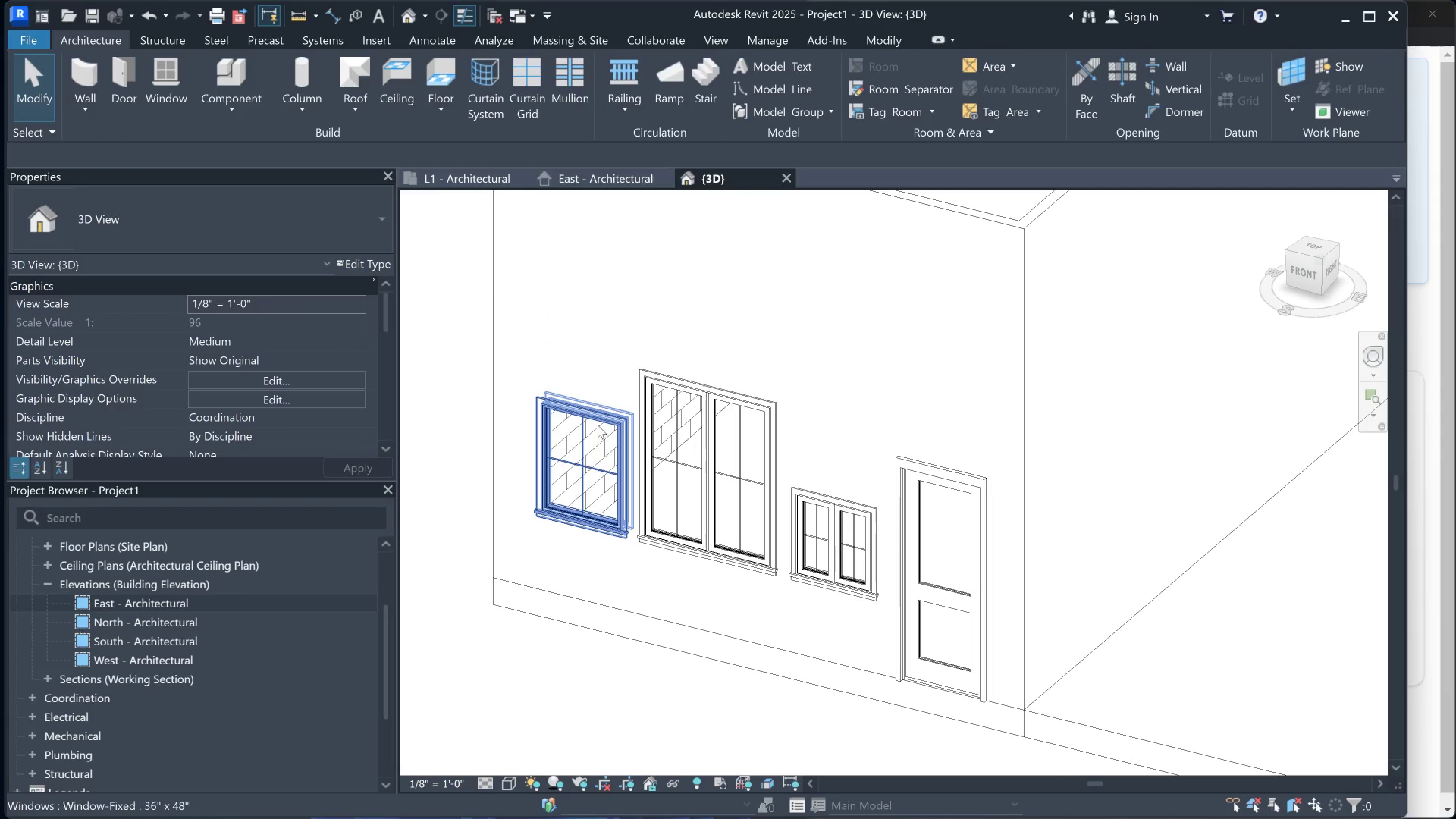 
left_click([601, 415])
 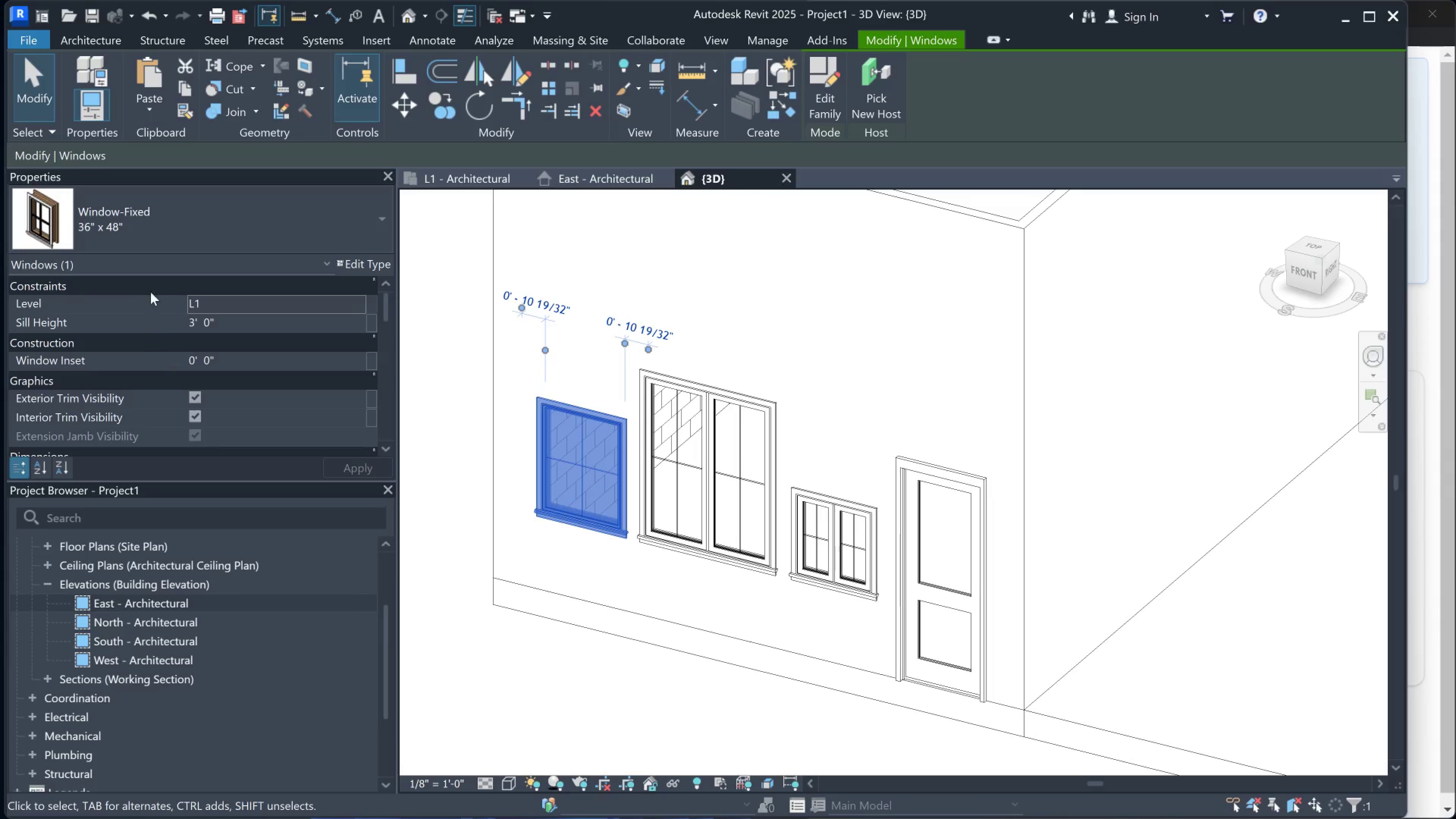 
left_click([174, 231])
 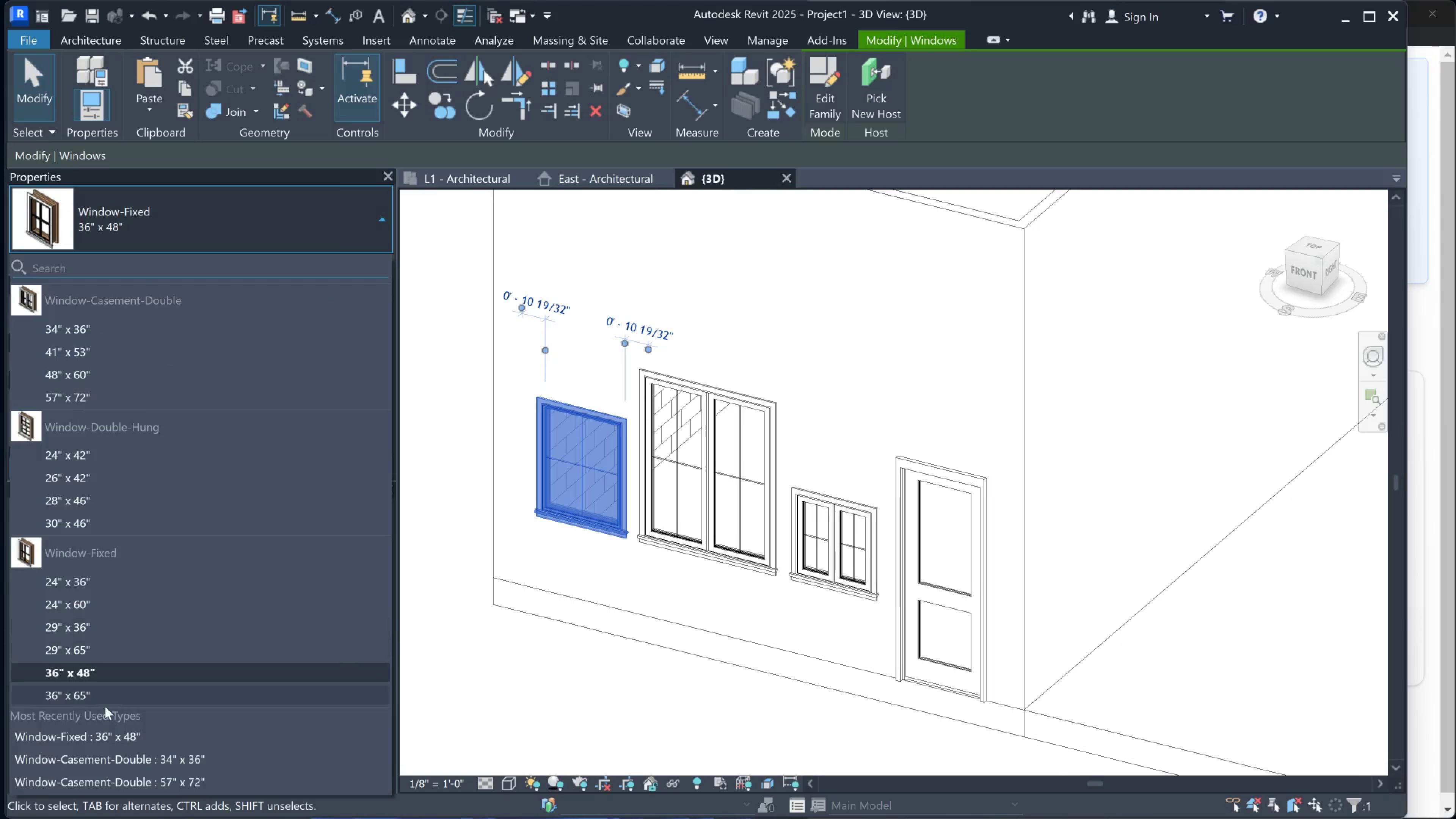 
left_click([103, 695])
 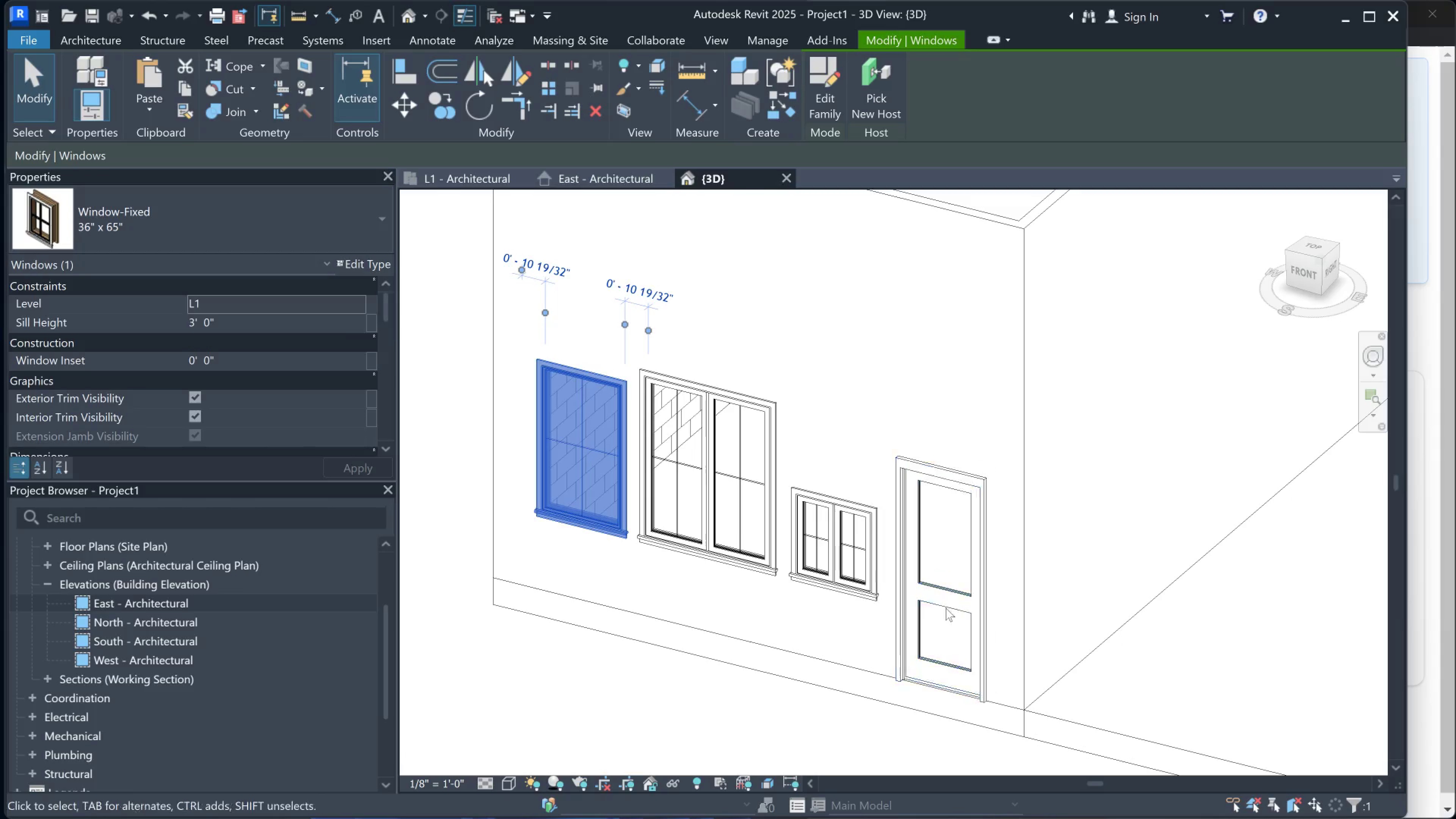 
left_click([844, 546])
 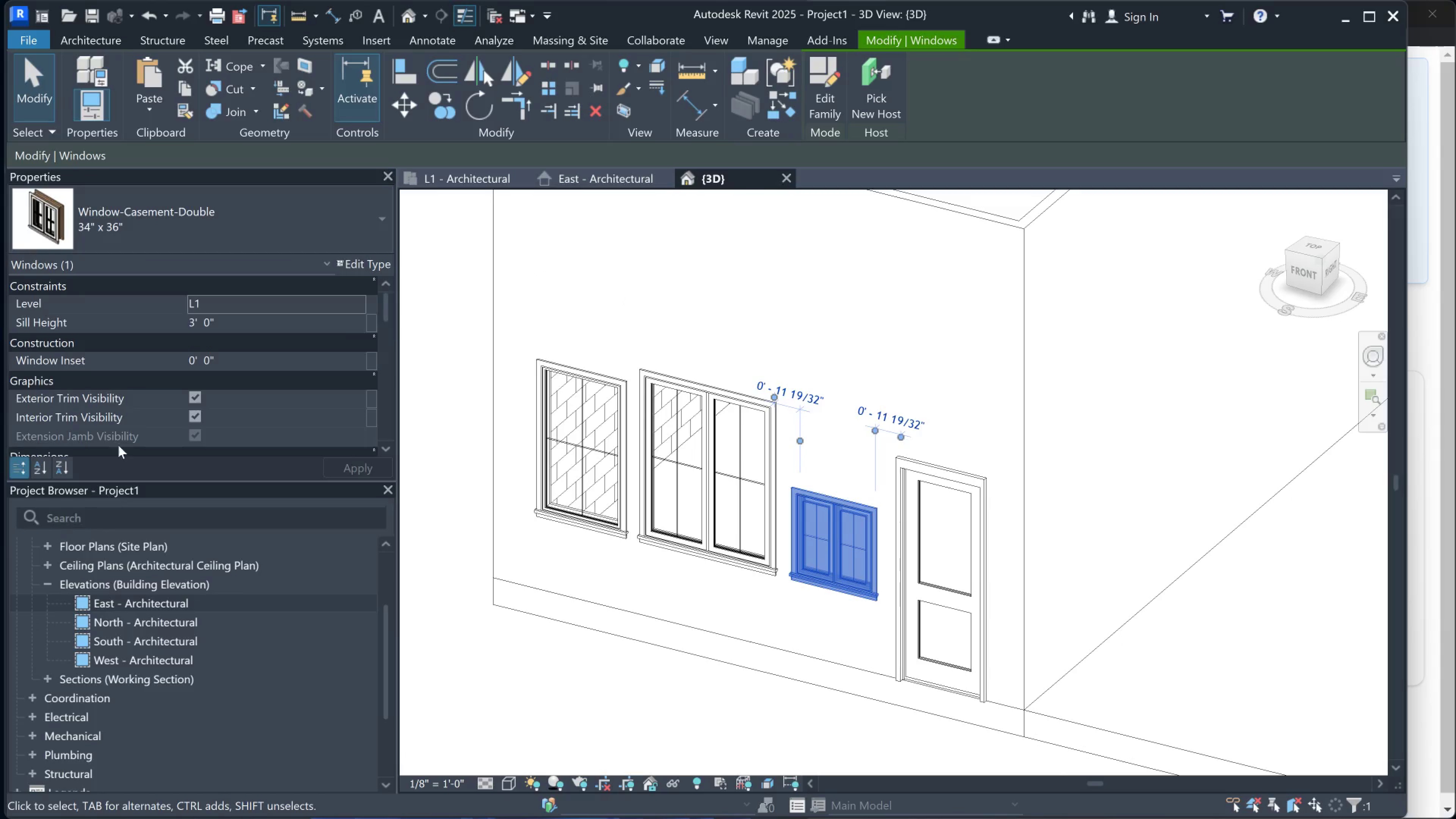 
left_click([150, 219])
 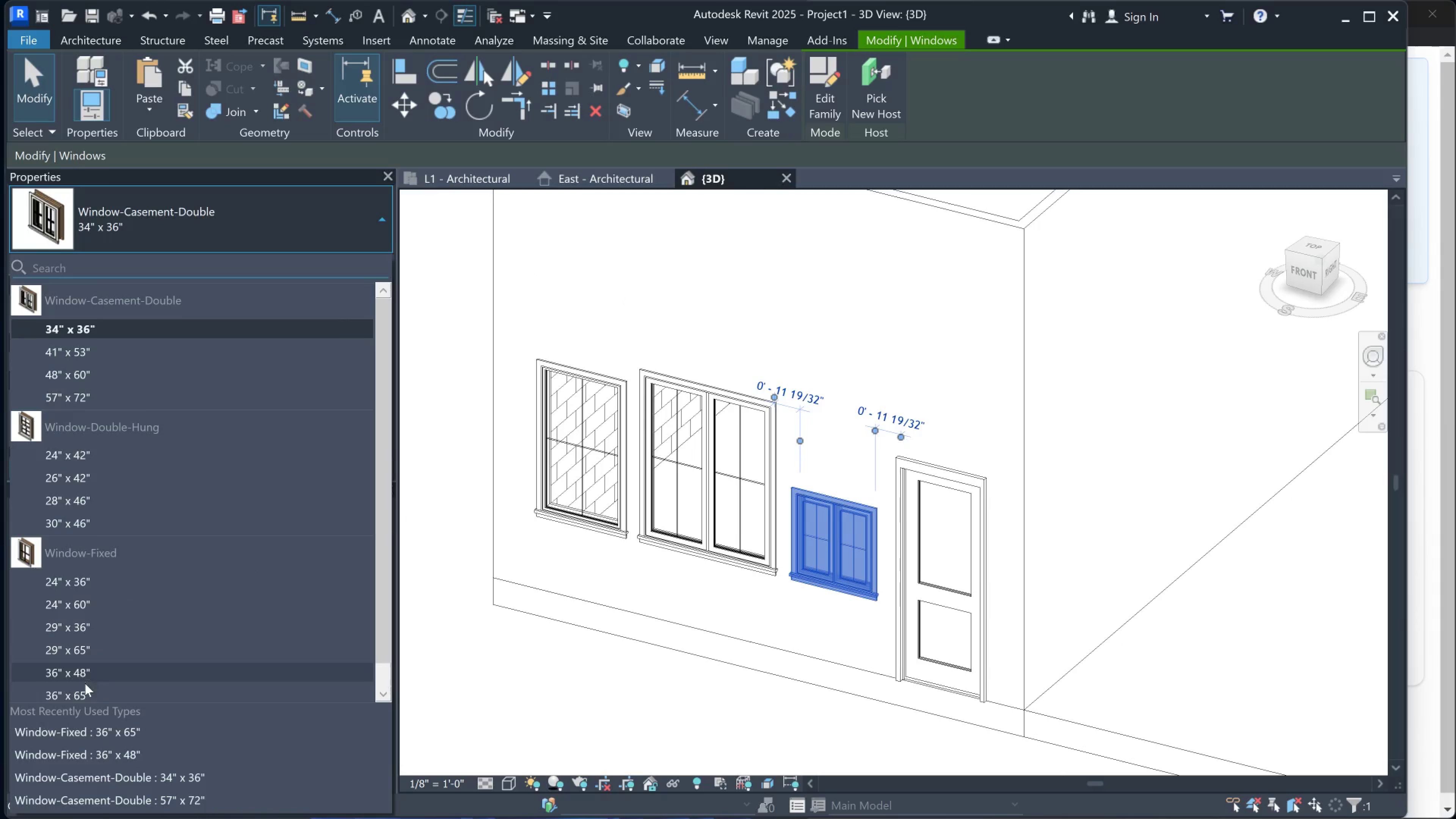 
left_click([85, 696])
 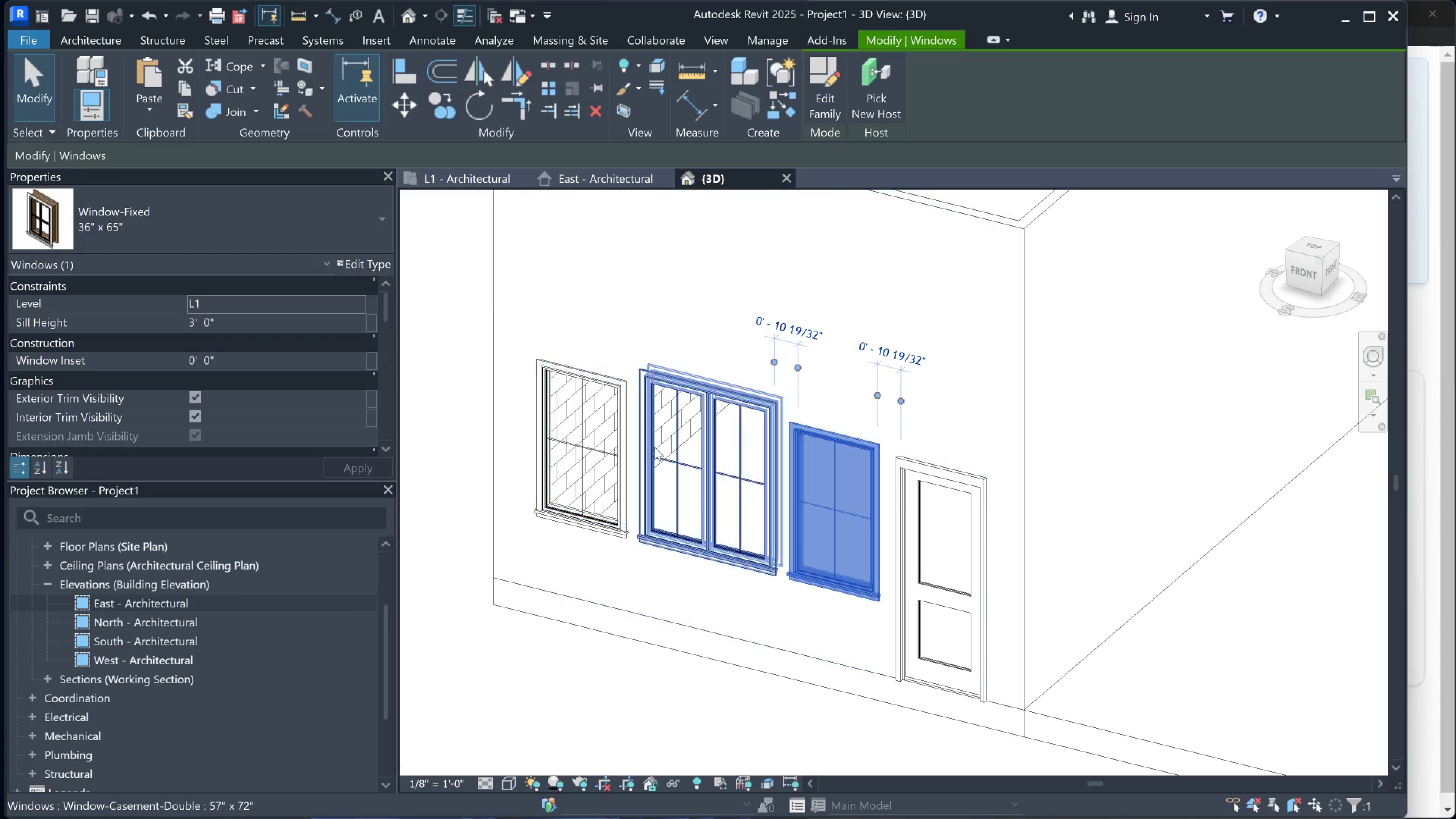 
left_click([741, 430])
 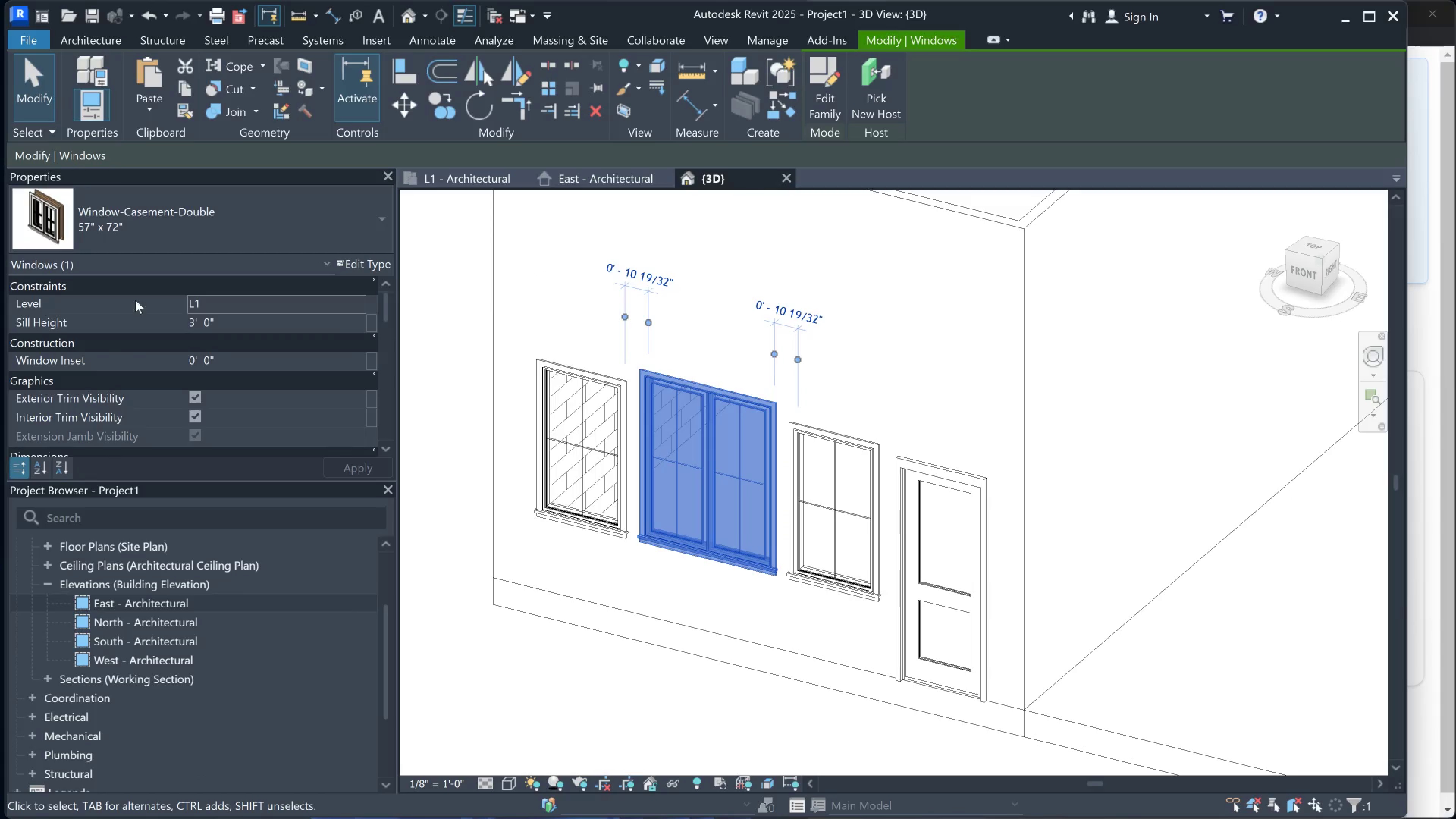 
left_click([185, 230])
 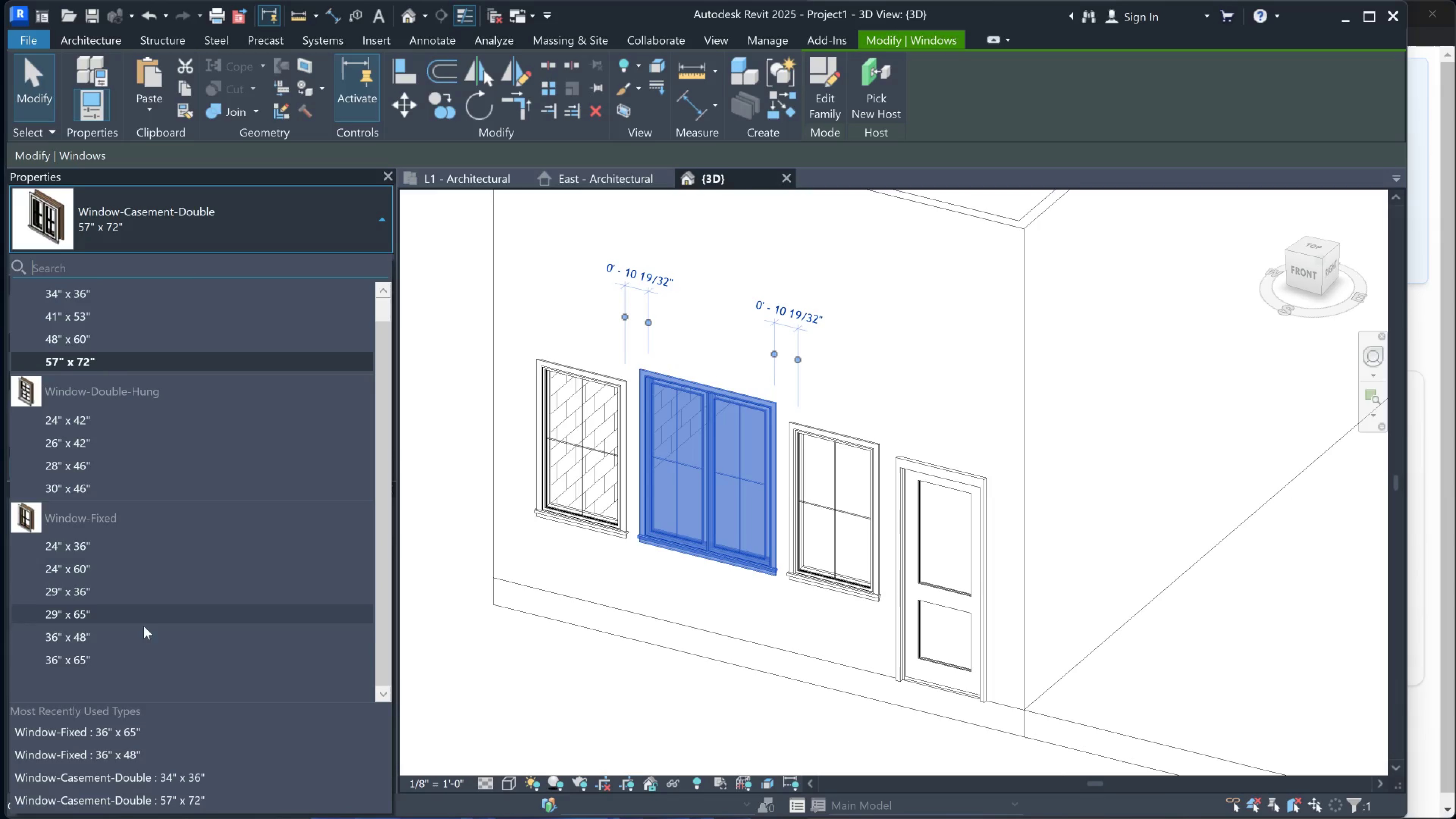 
left_click([100, 657])
 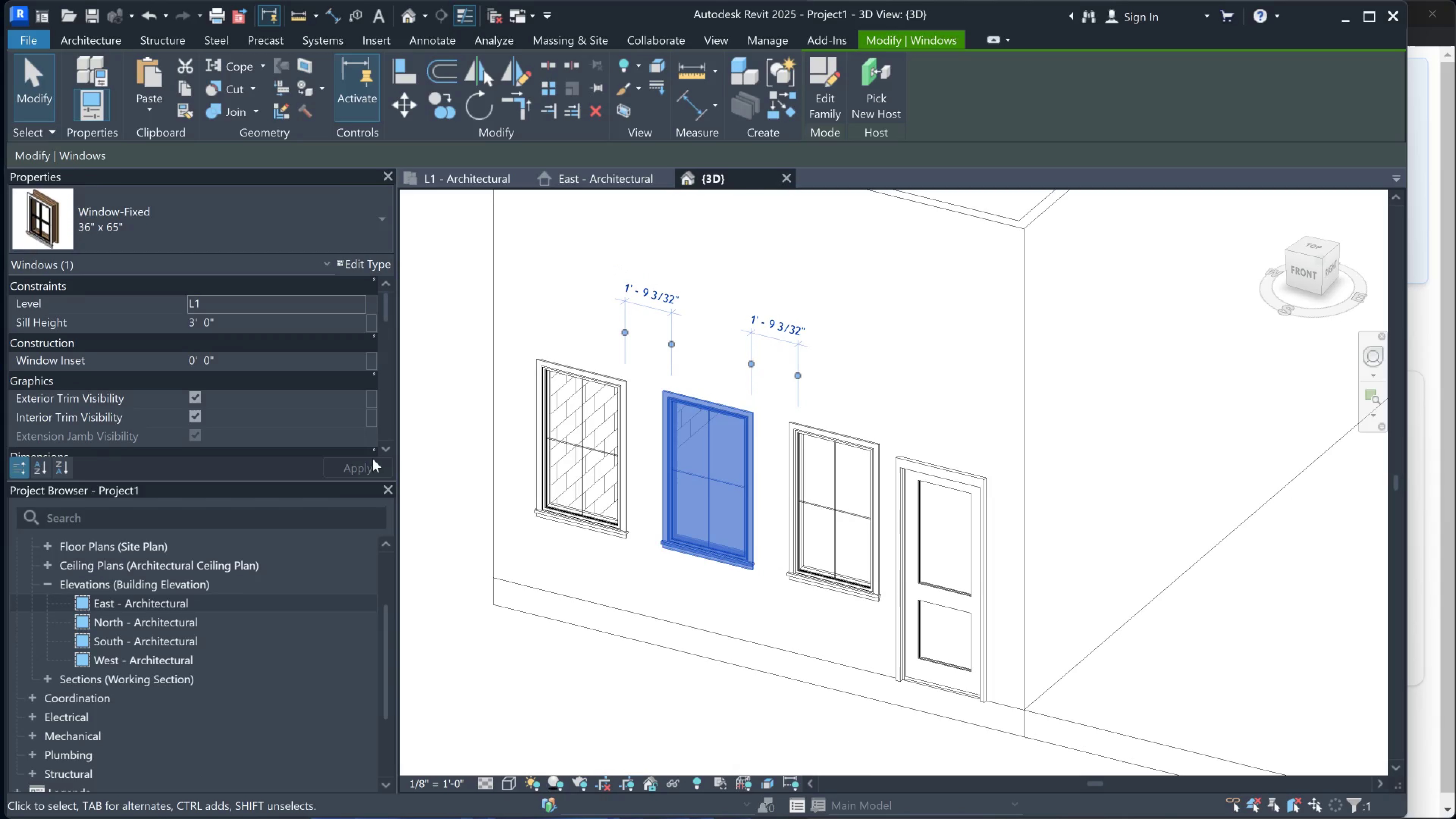 
scroll: coordinate [106, 677], scroll_direction: down, amount: 2.0
 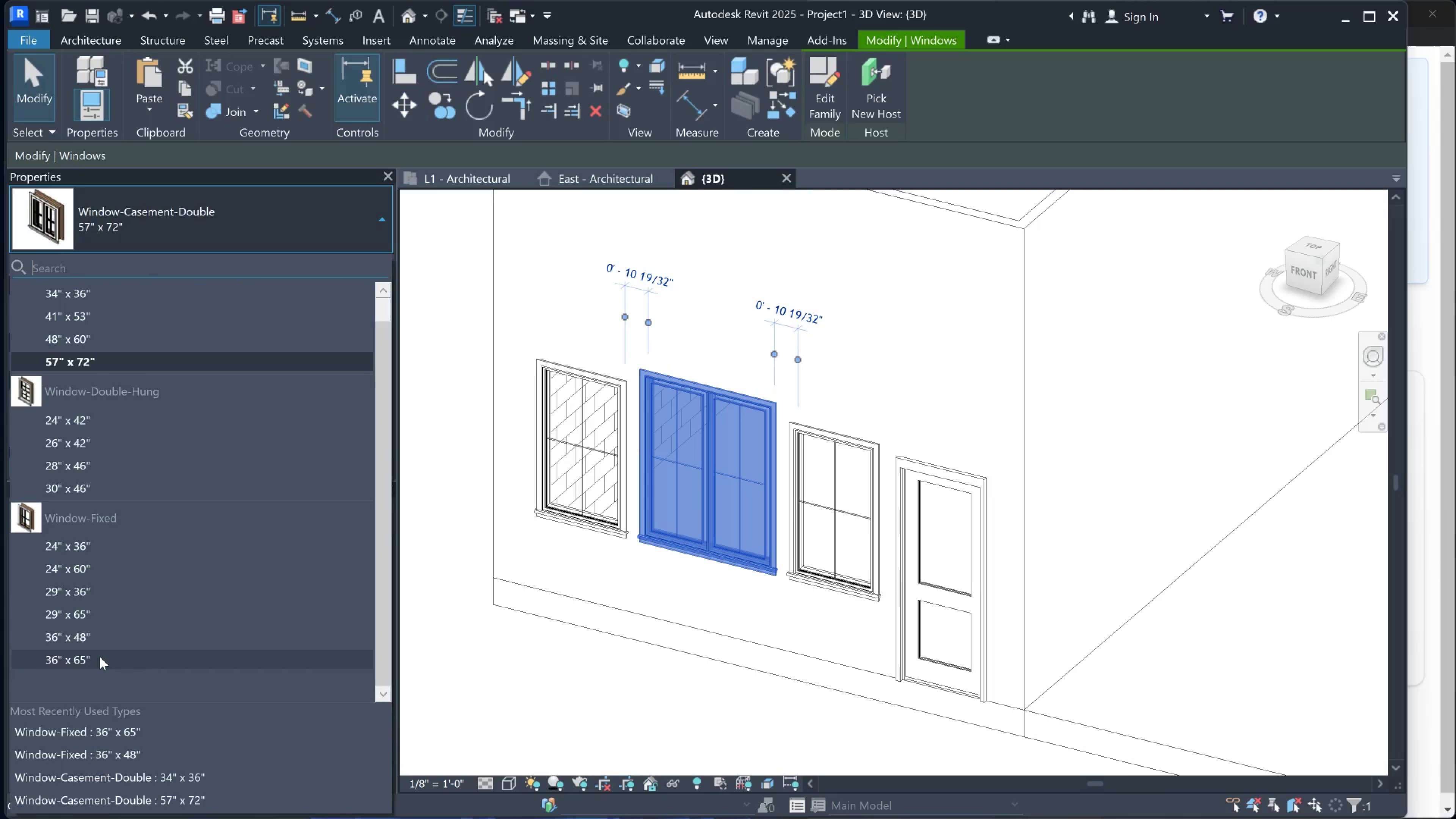 
left_click([832, 648])
 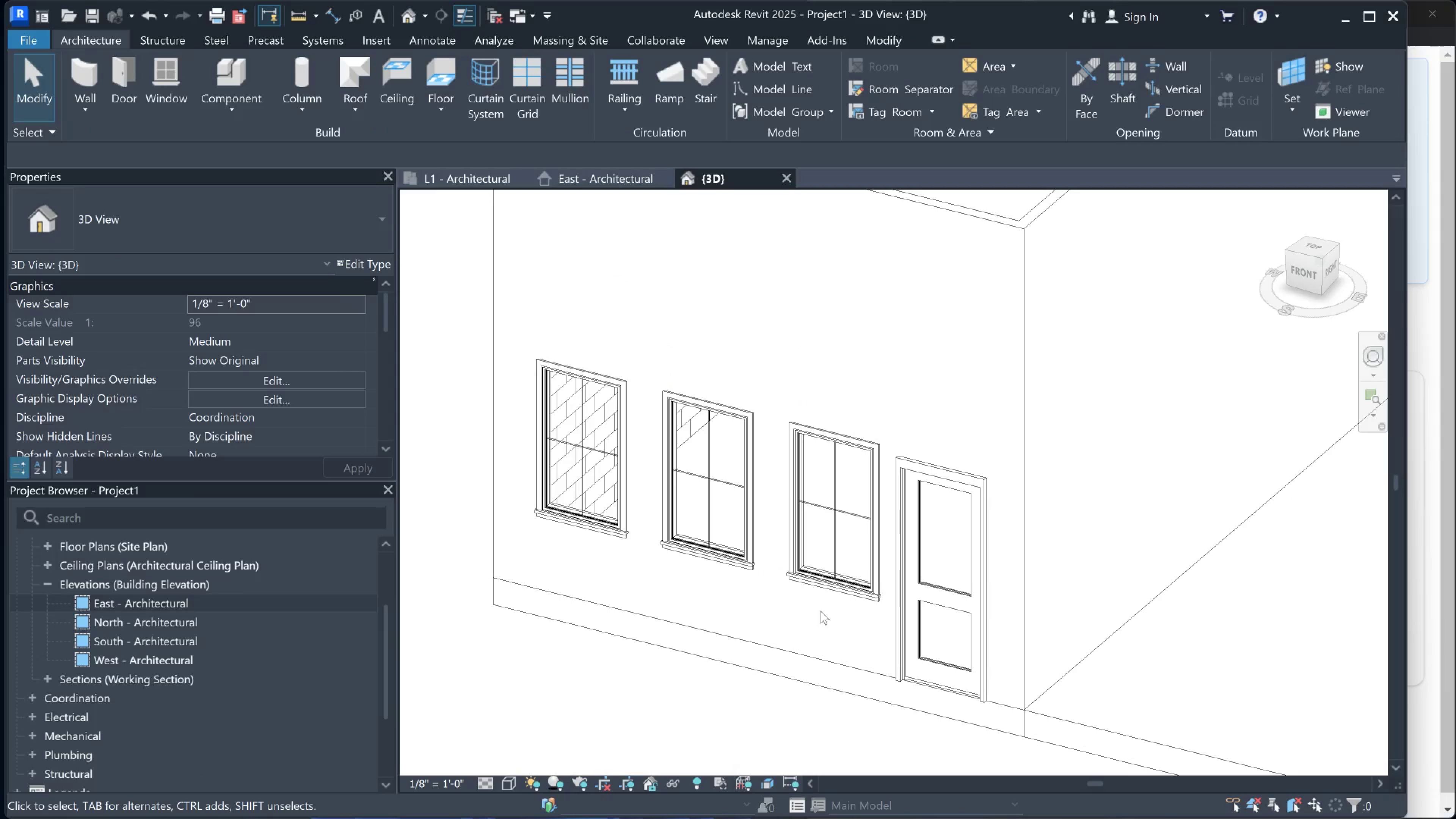 
scroll: coordinate [732, 471], scroll_direction: down, amount: 9.0
 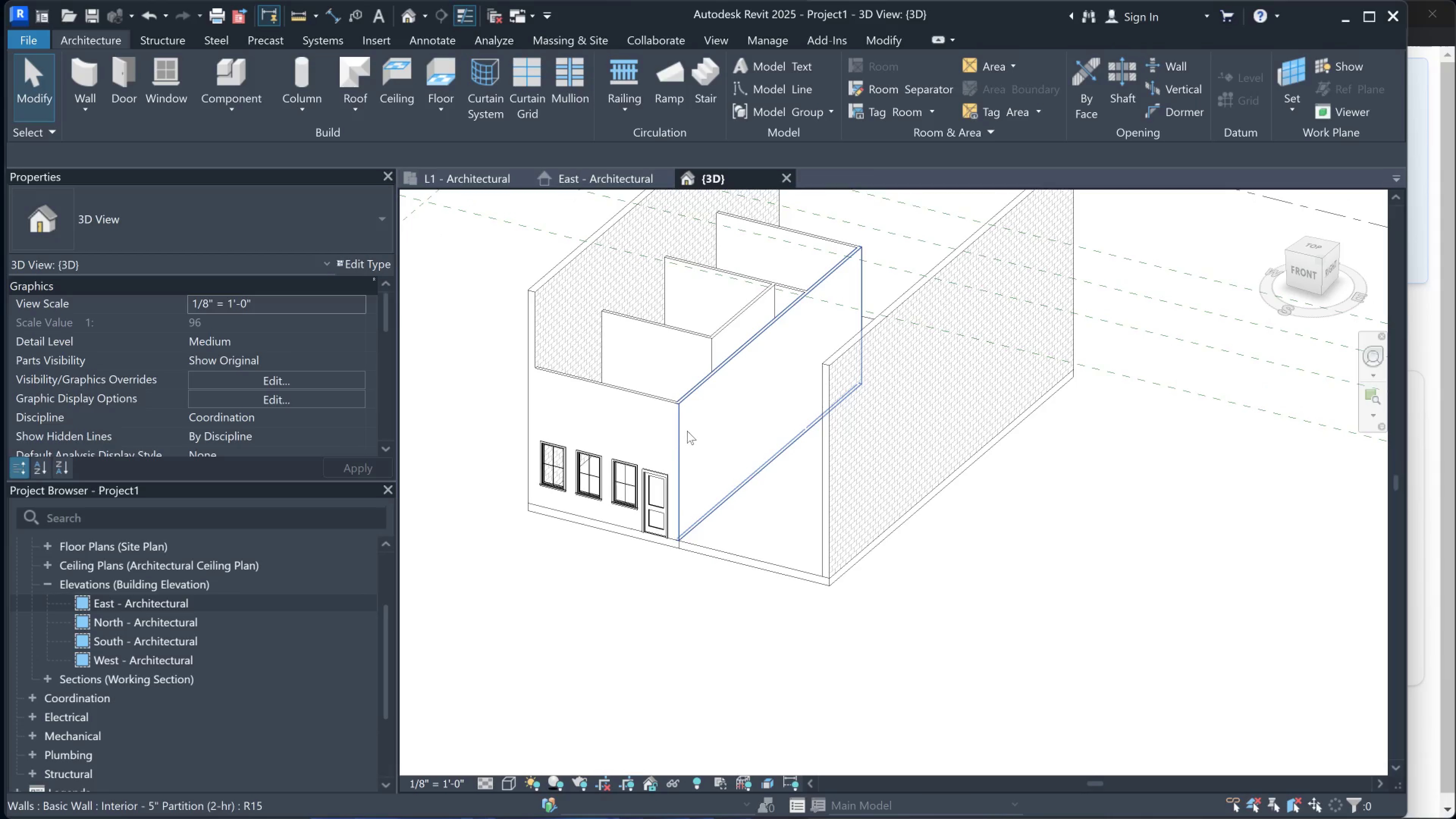 
hold_key(key=ShiftLeft, duration=1.53)
 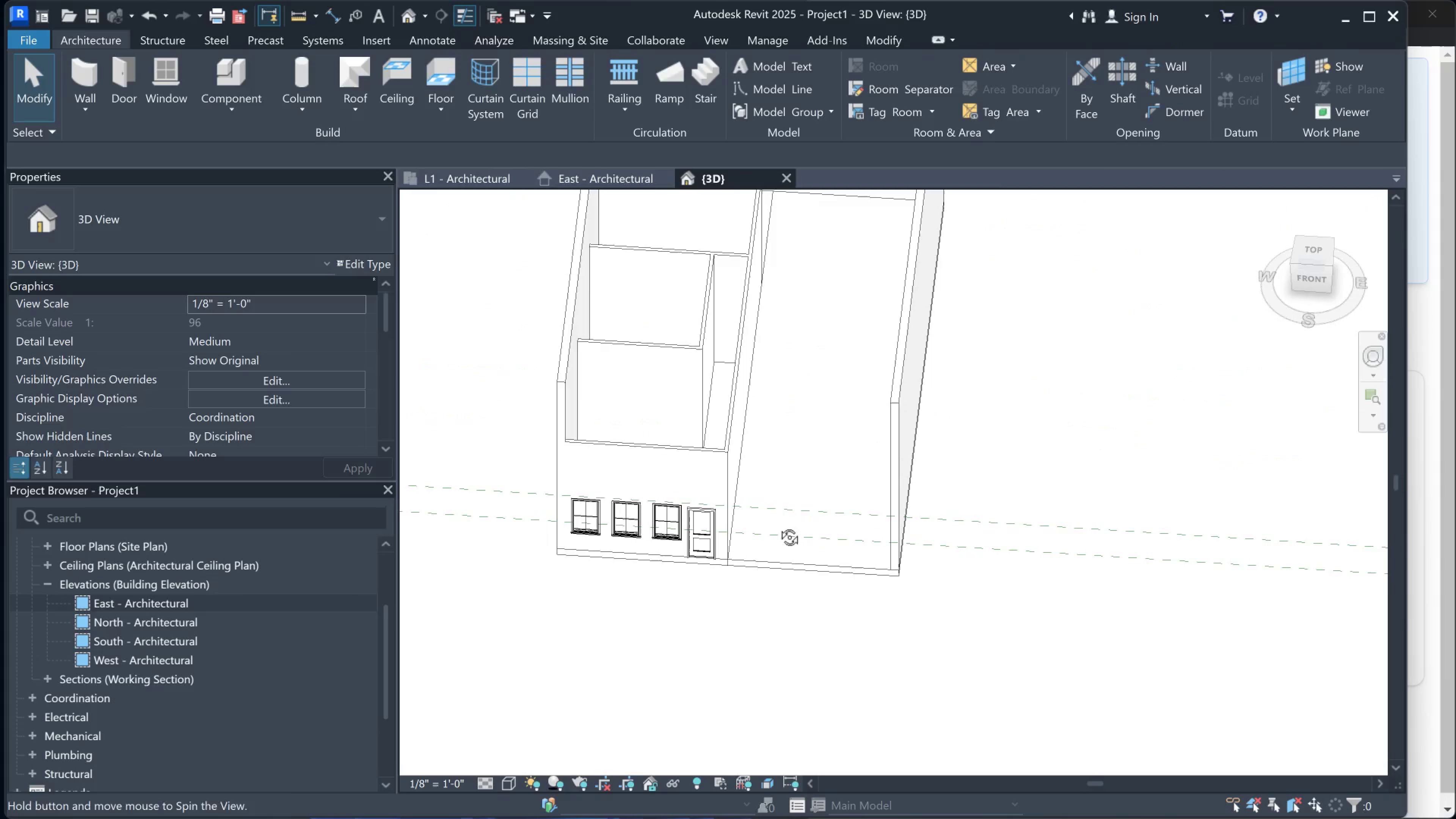 
hold_key(key=ShiftLeft, duration=0.58)
 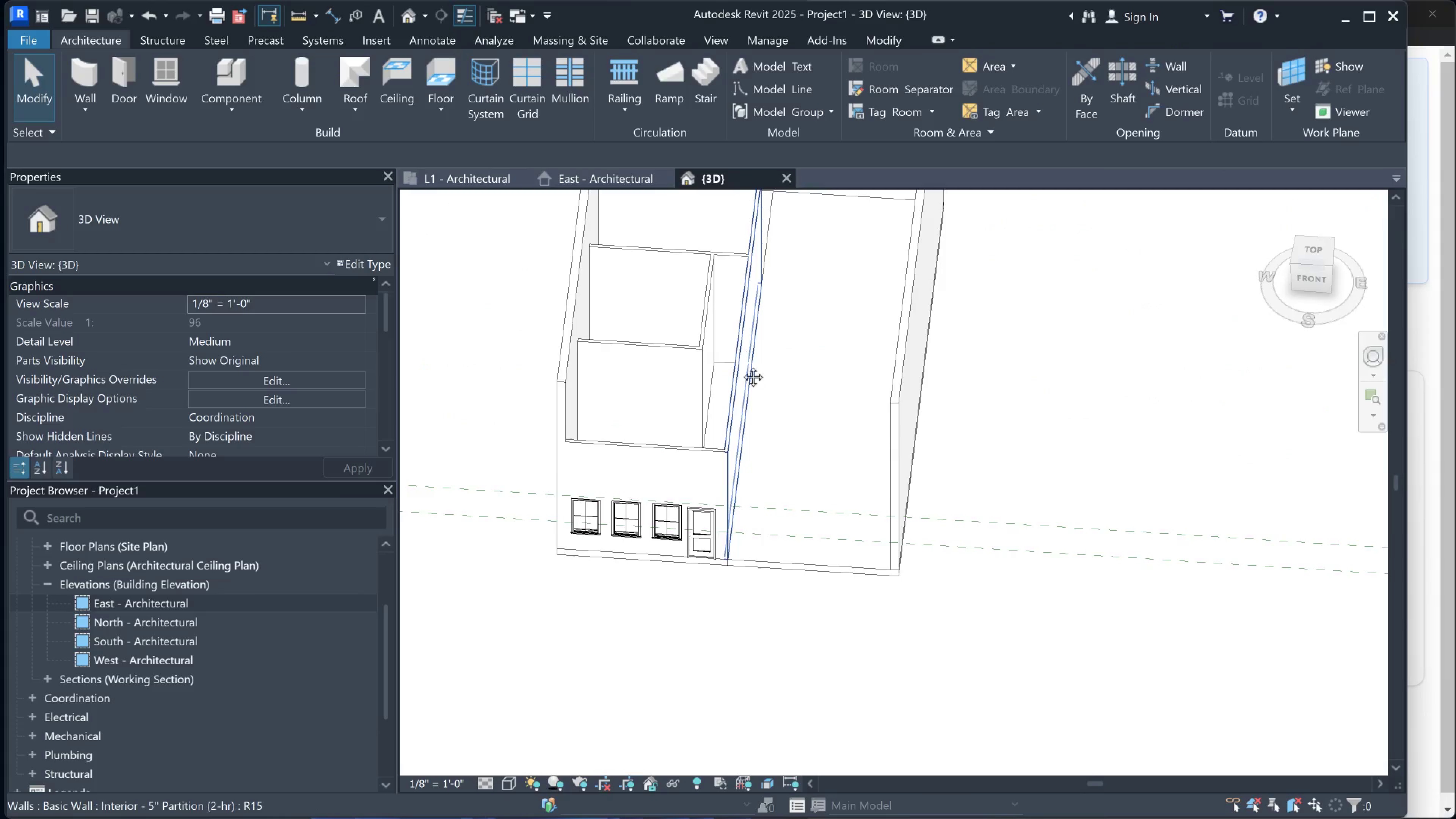 
hold_key(key=ShiftLeft, duration=1.02)
 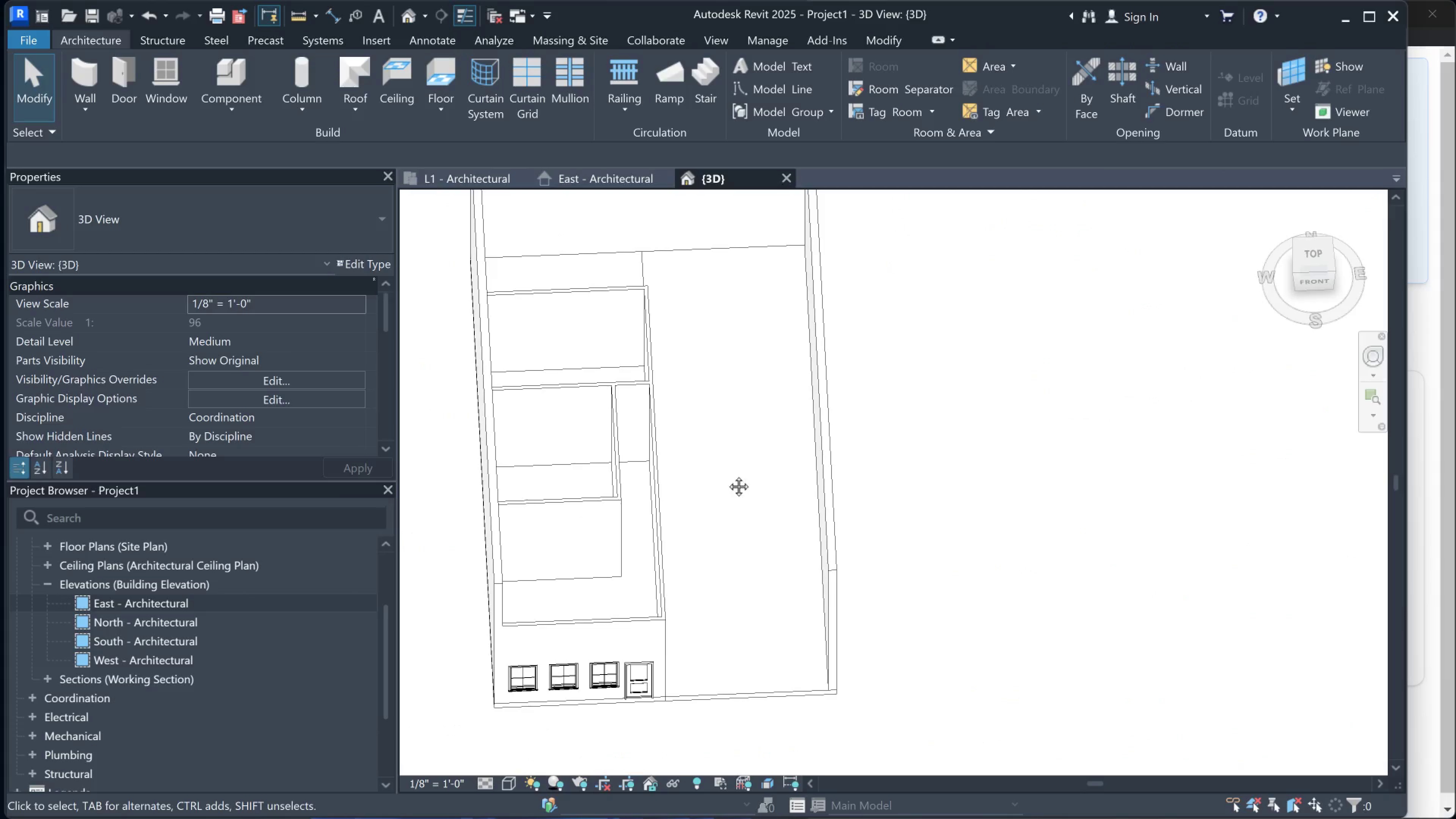 
hold_key(key=ShiftLeft, duration=0.43)
 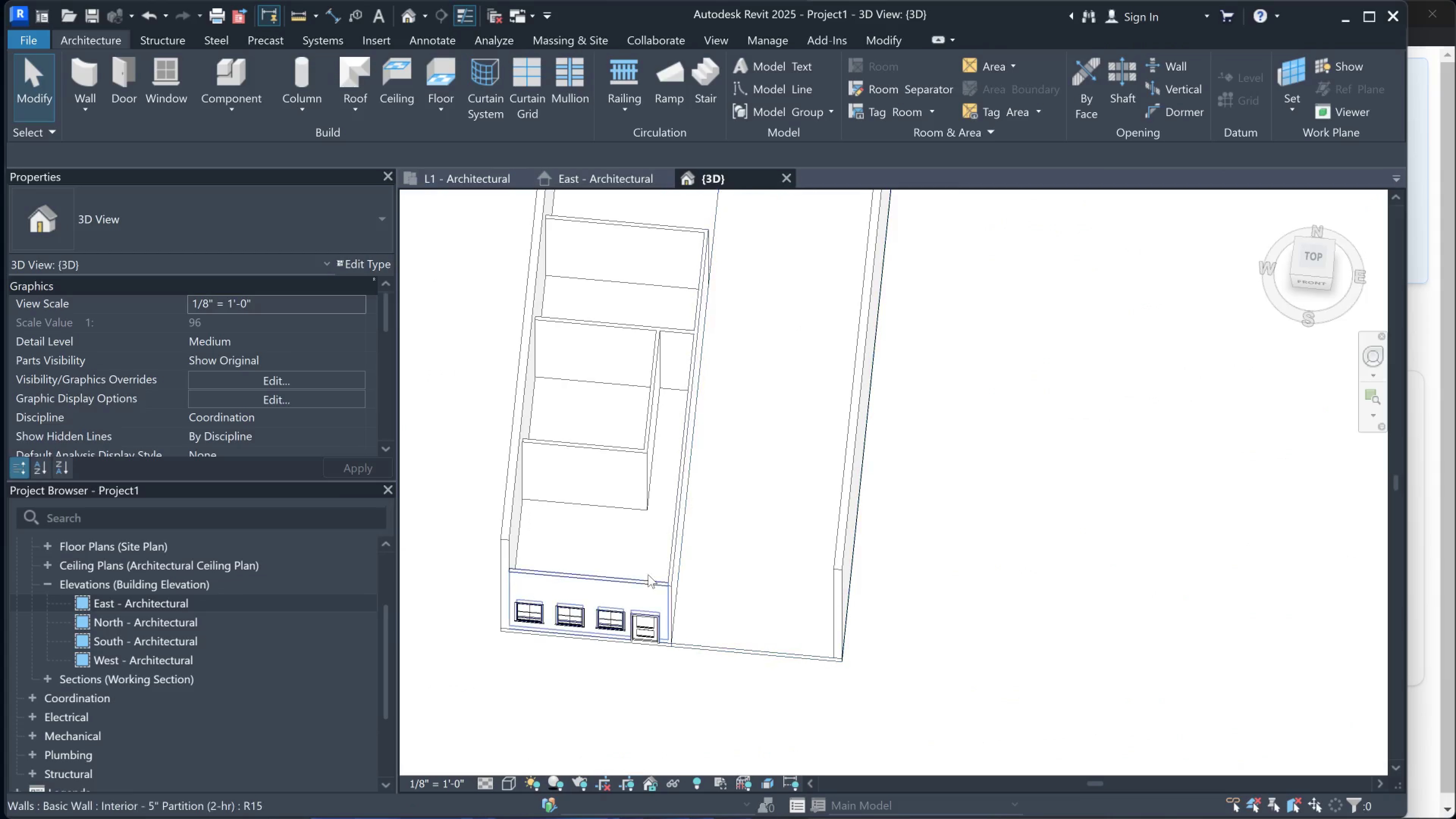 
hold_key(key=ShiftLeft, duration=1.53)
 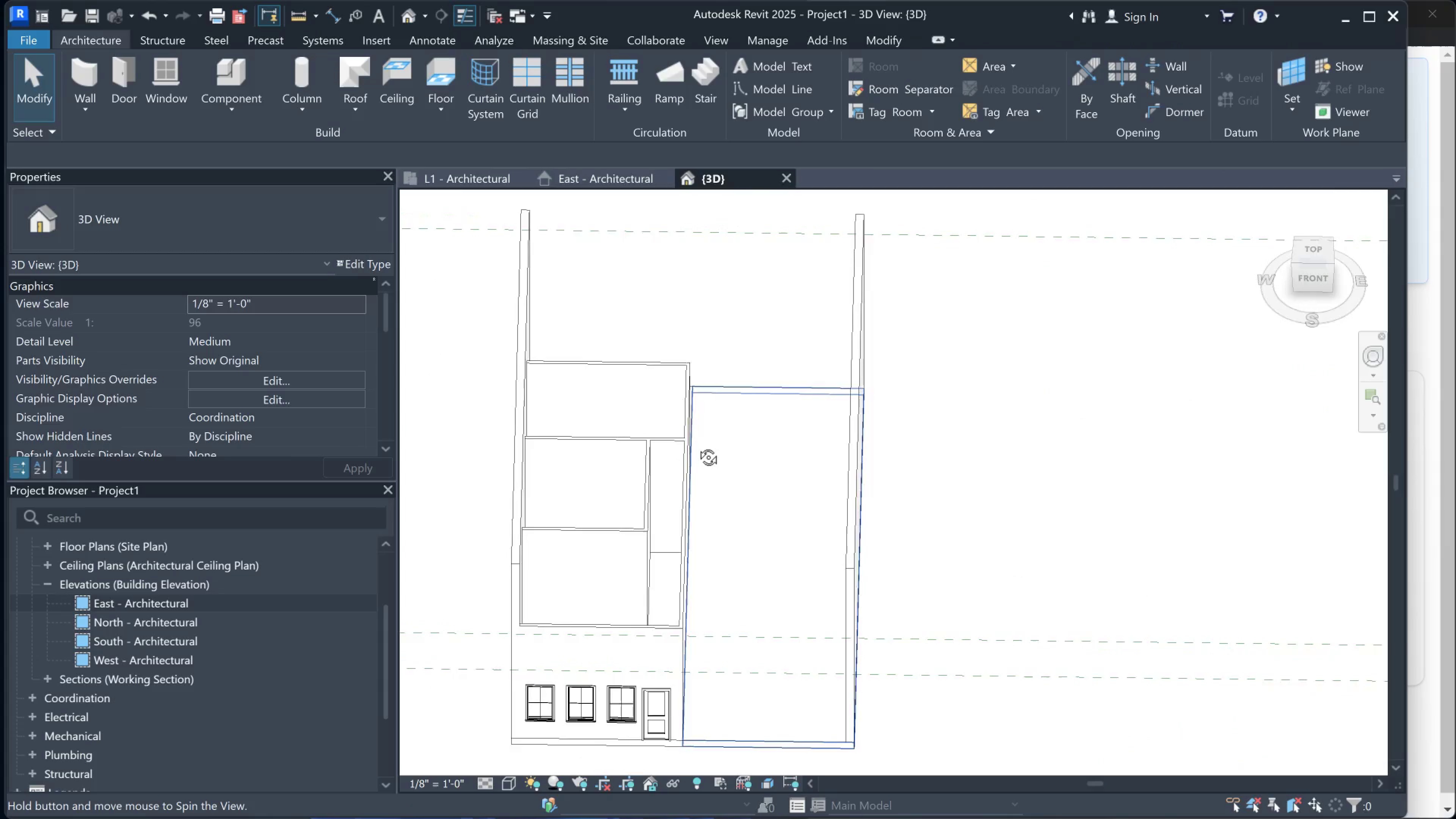 
hold_key(key=ShiftLeft, duration=1.5)
 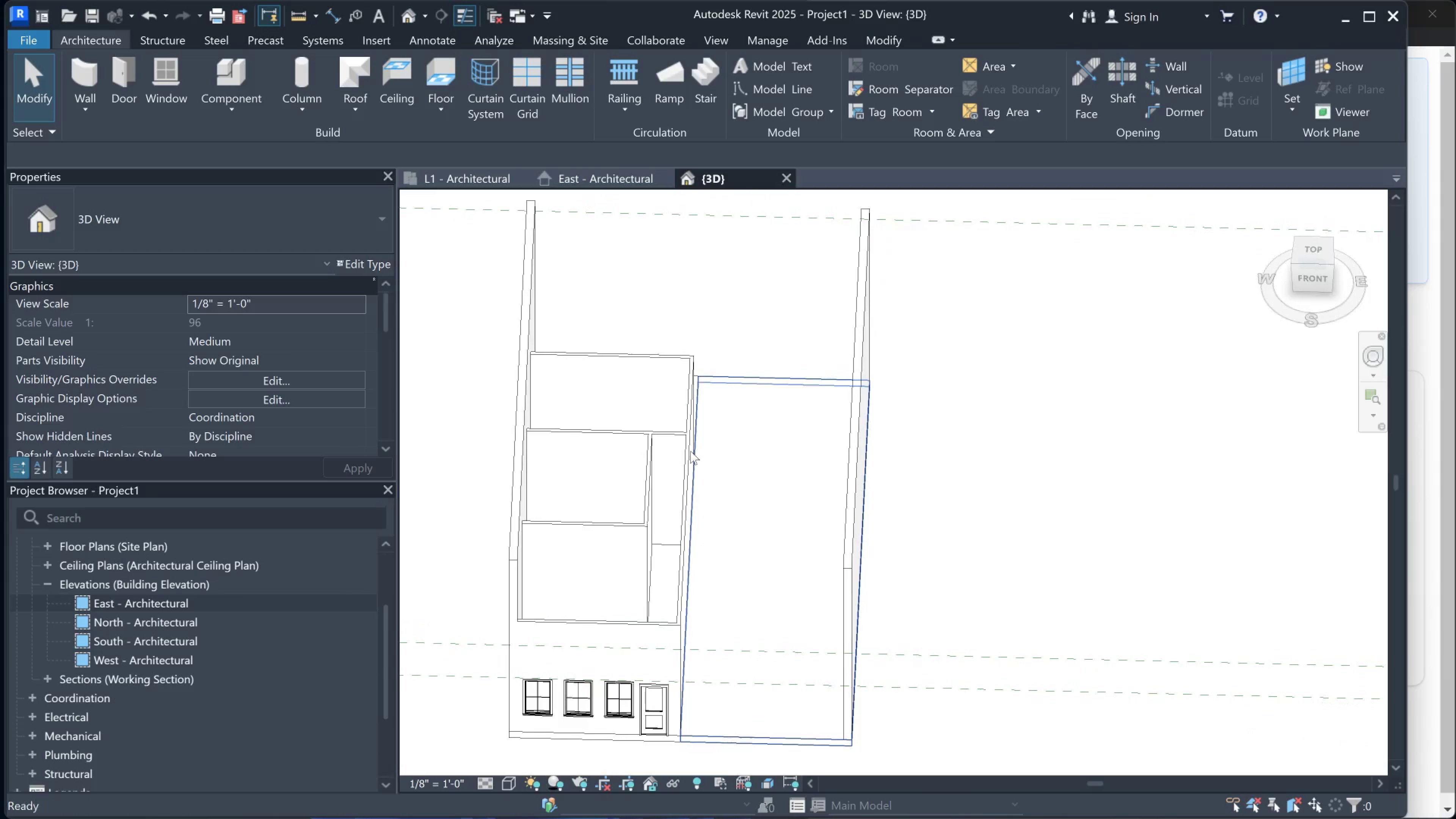 
hold_key(key=ShiftLeft, duration=0.52)
 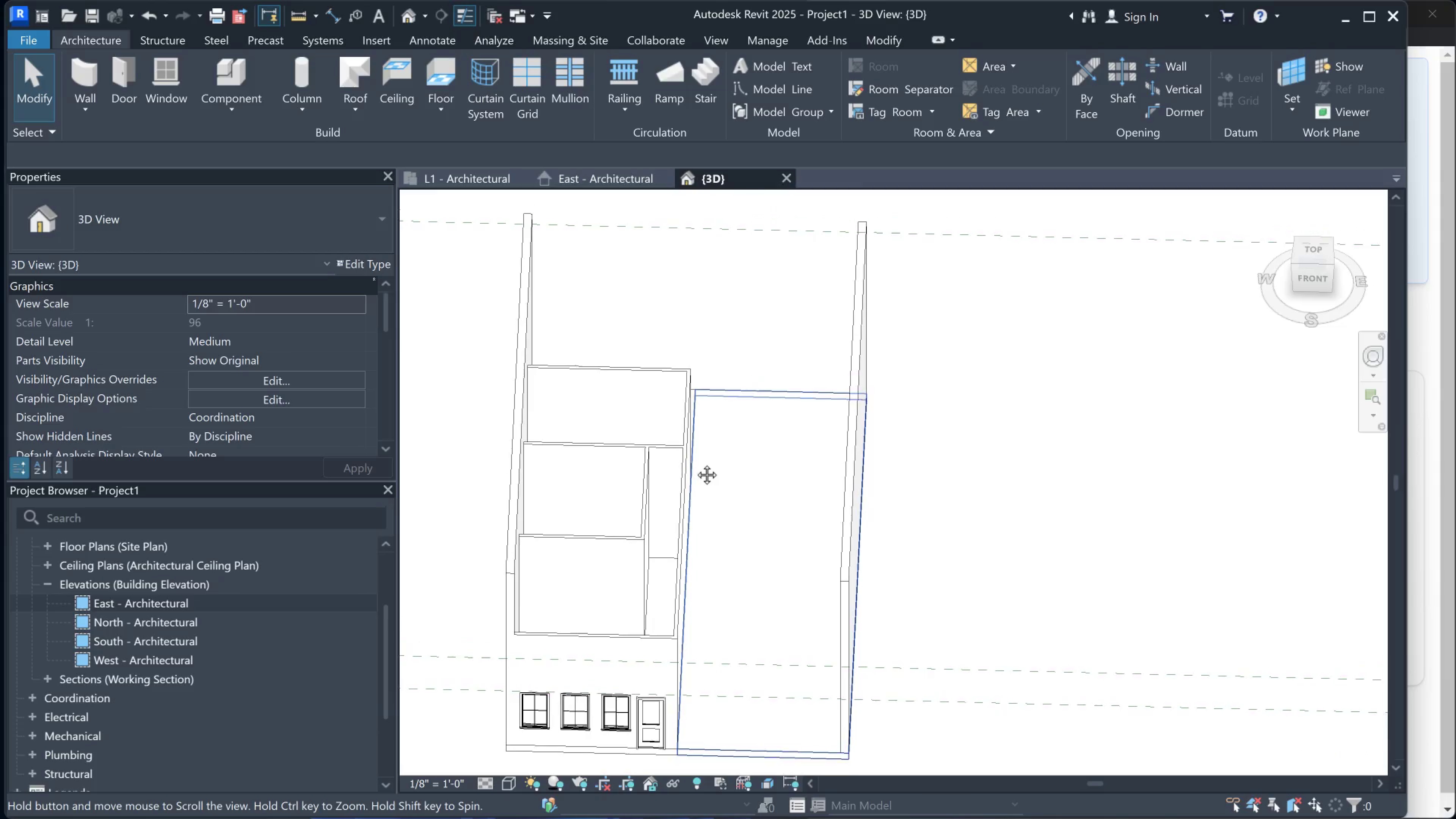 
hold_key(key=ShiftLeft, duration=0.68)
 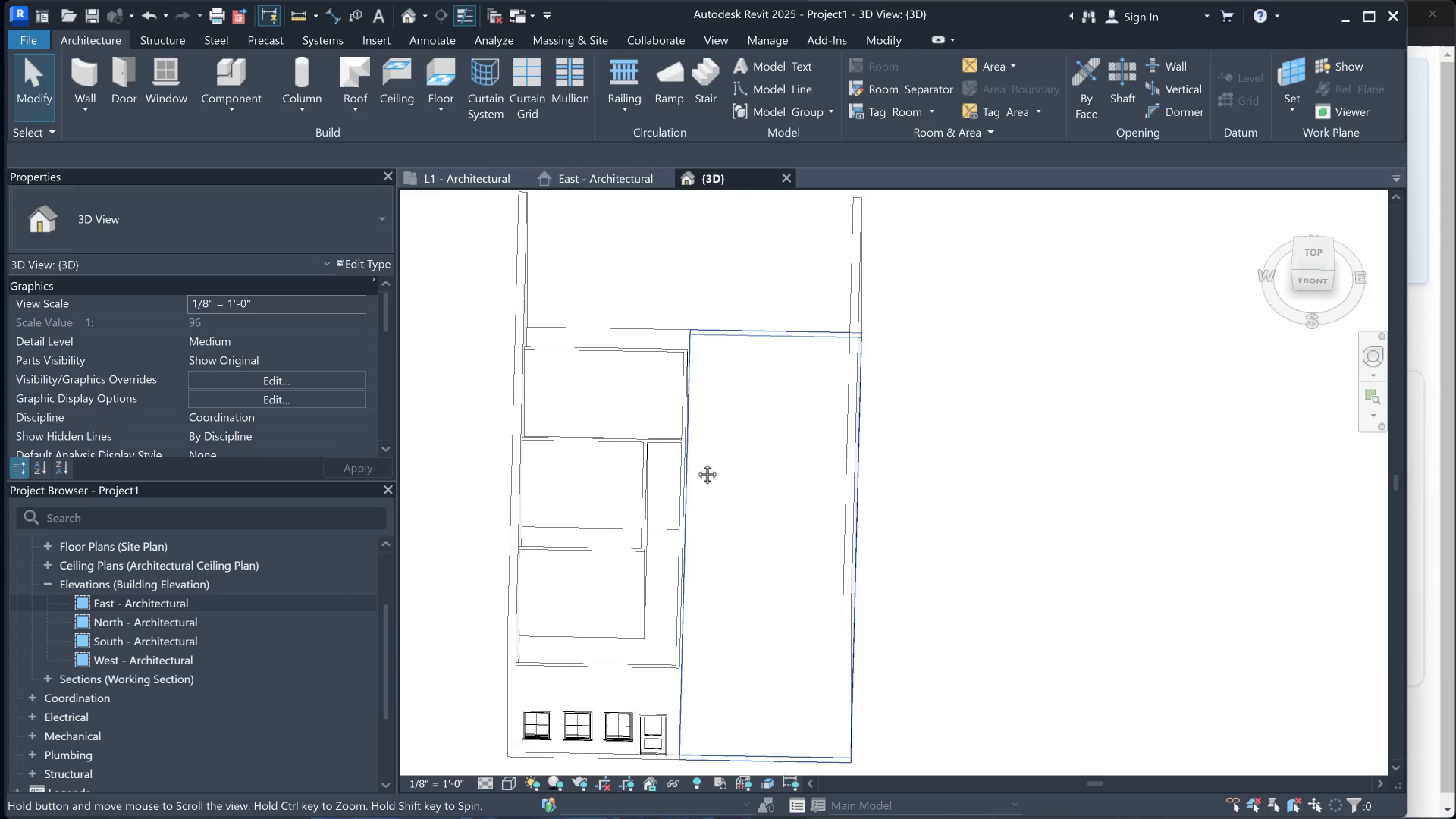 
hold_key(key=ShiftLeft, duration=0.48)
 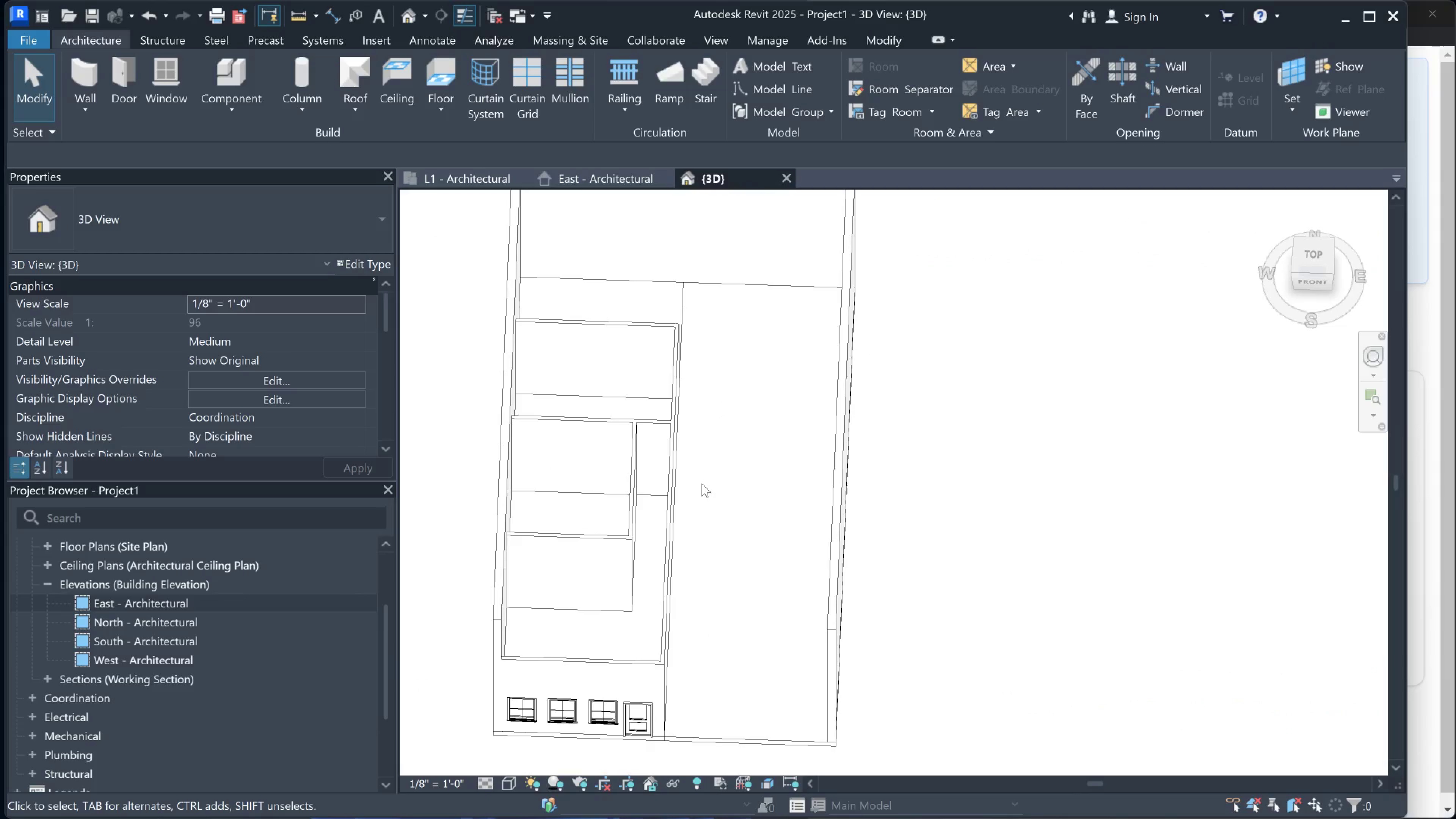 
hold_key(key=ShiftLeft, duration=1.5)
 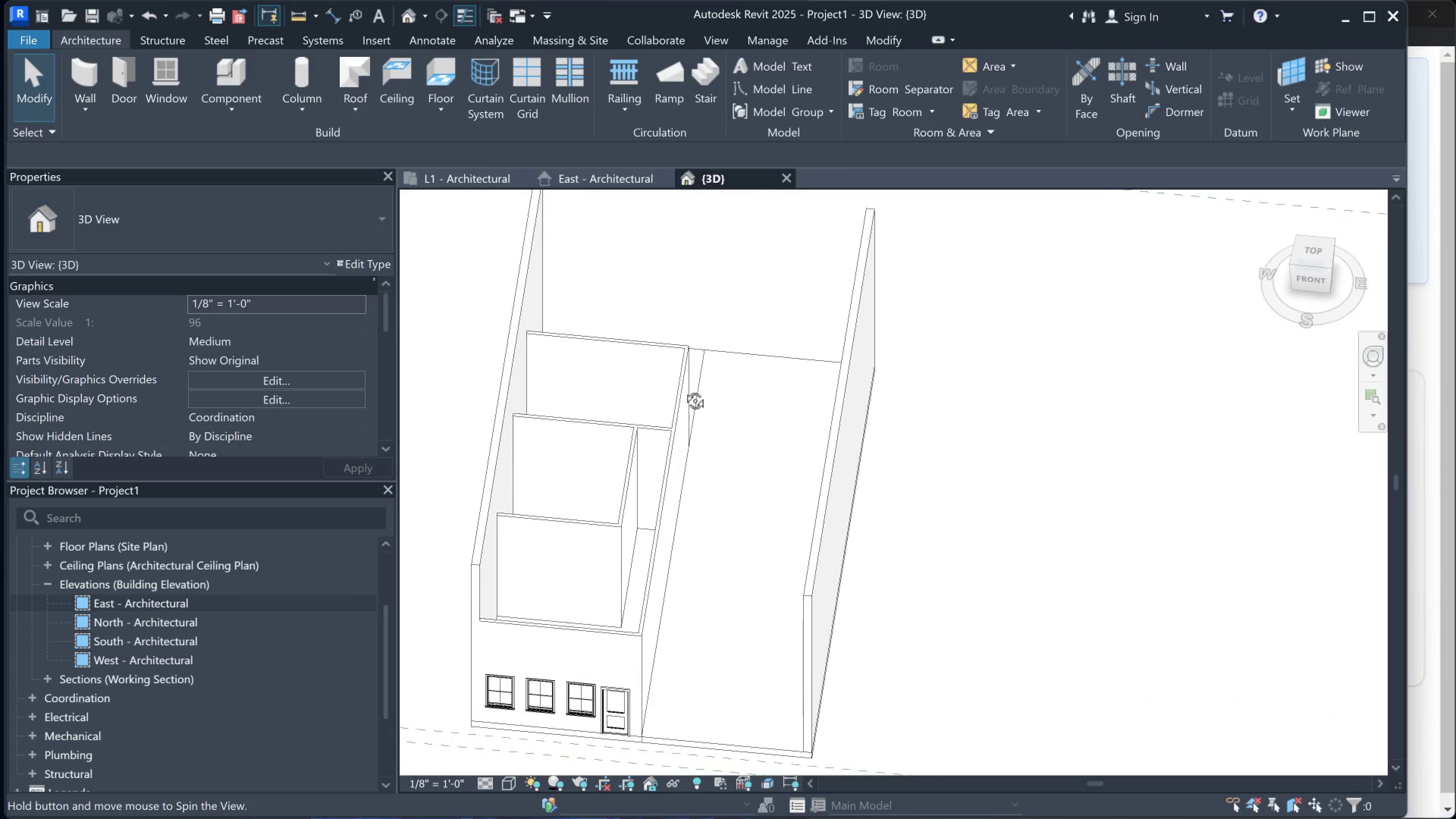 
hold_key(key=ShiftLeft, duration=0.92)
 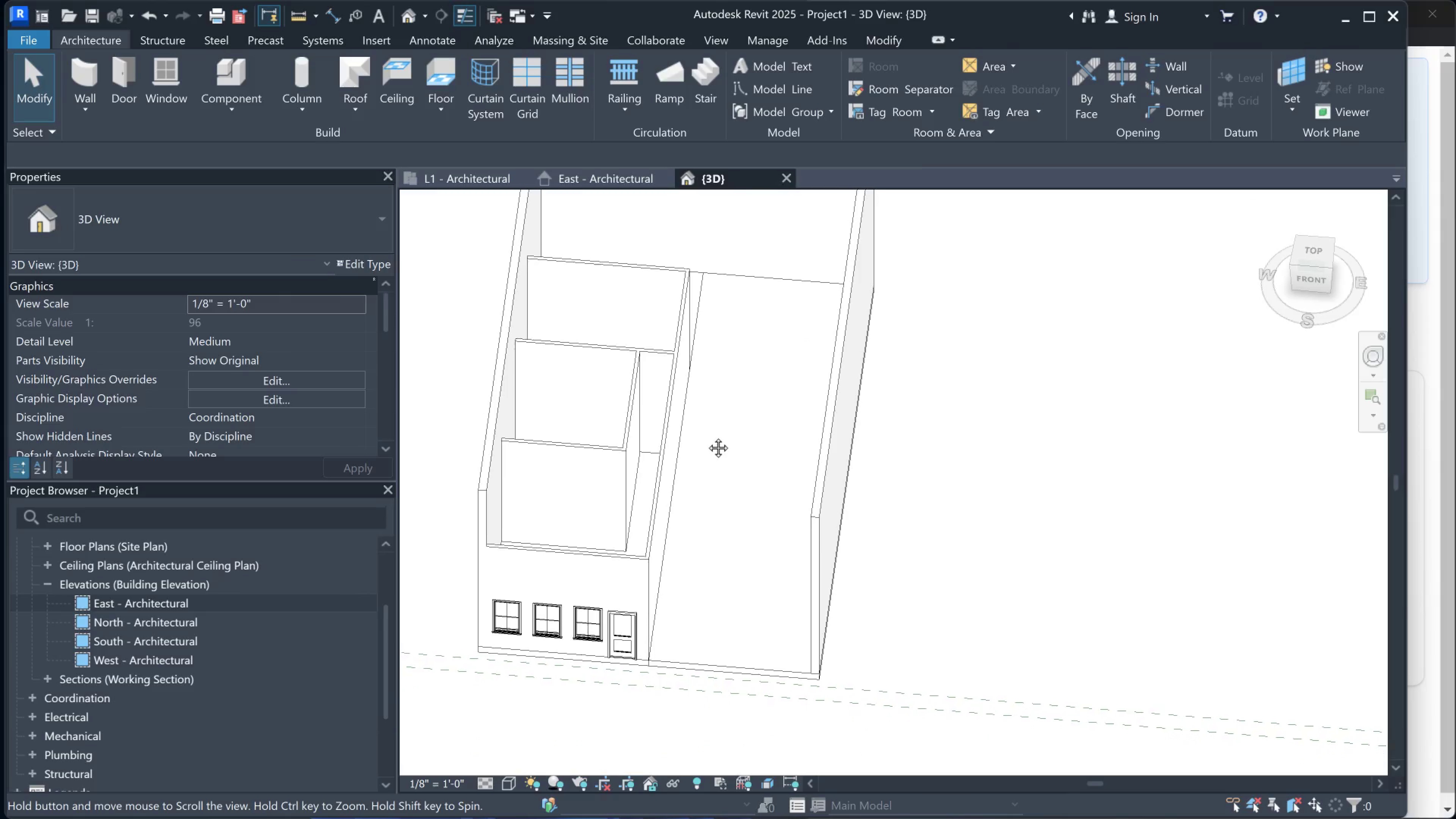 
hold_key(key=ShiftLeft, duration=0.73)
 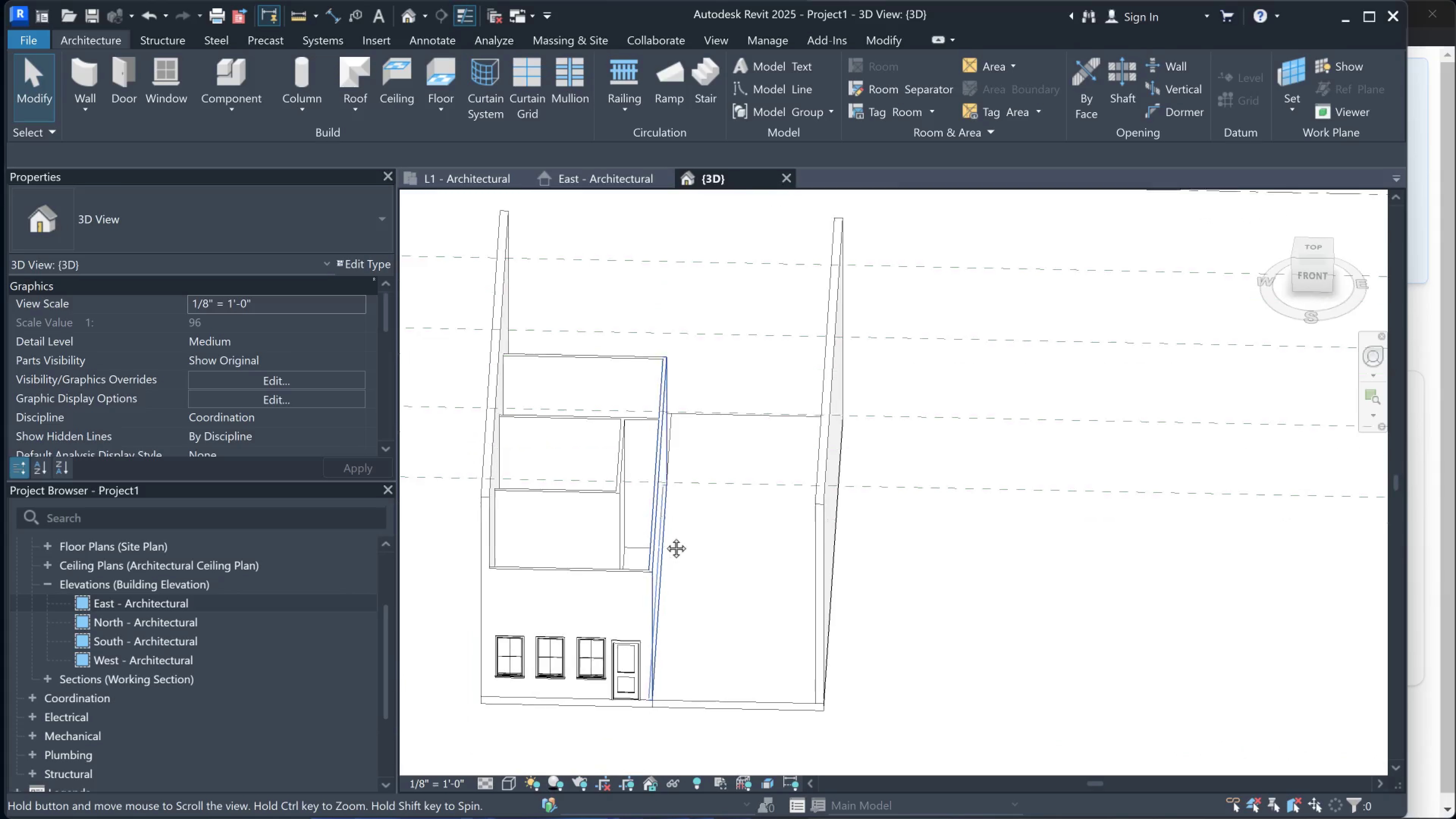 
hold_key(key=ShiftLeft, duration=0.76)
 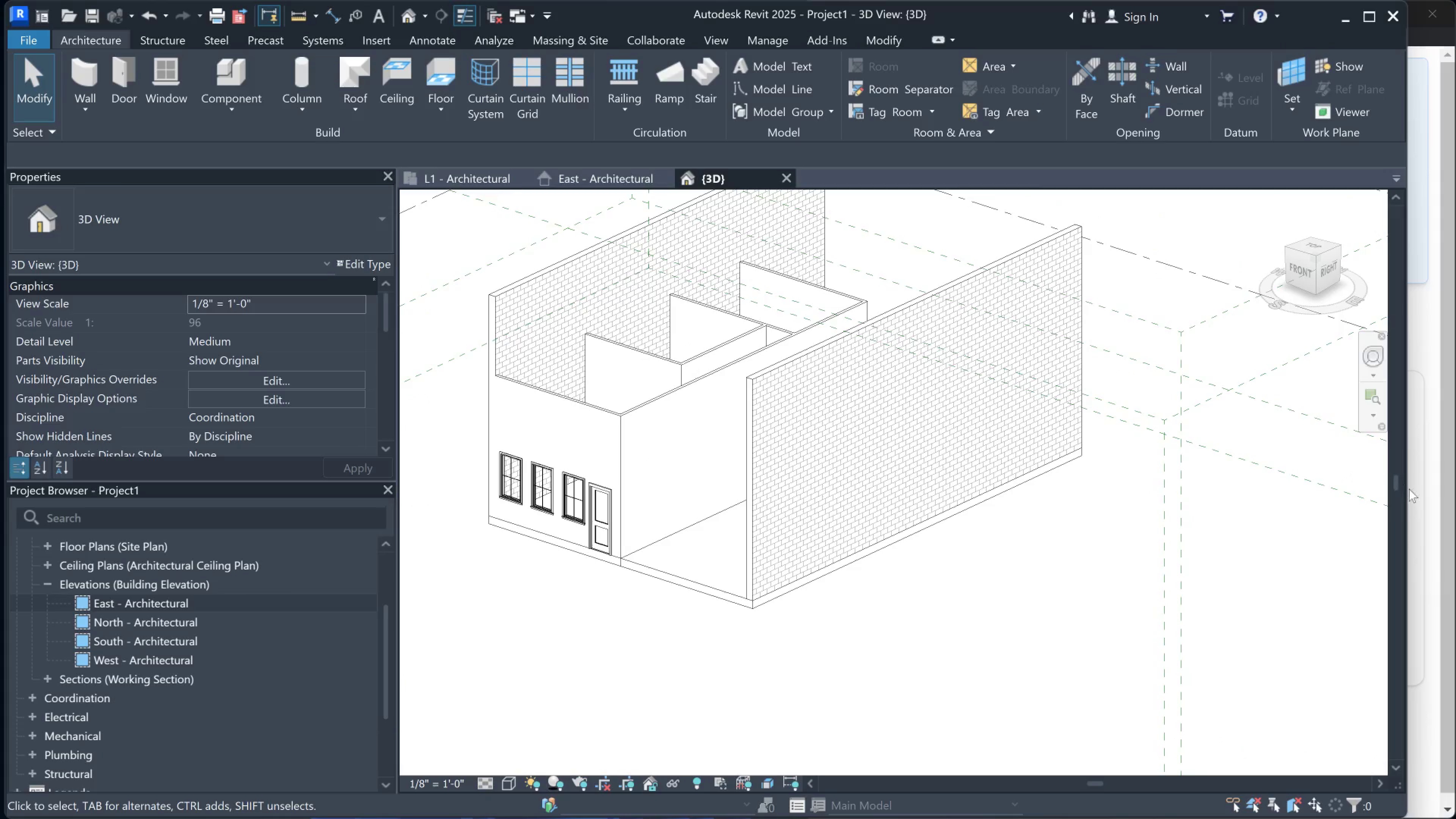 
left_click([1429, 496])
 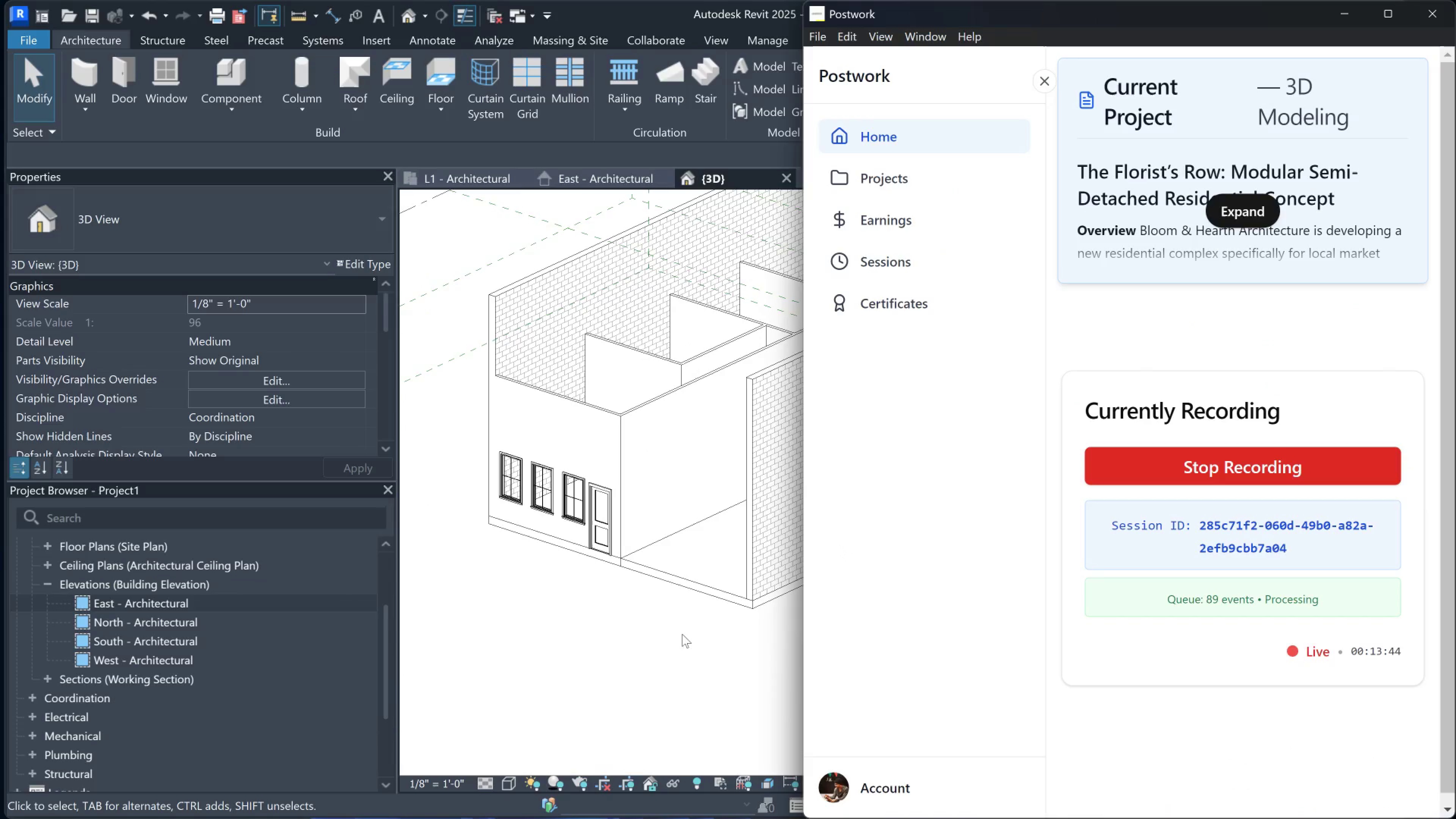 
left_click([656, 650])
 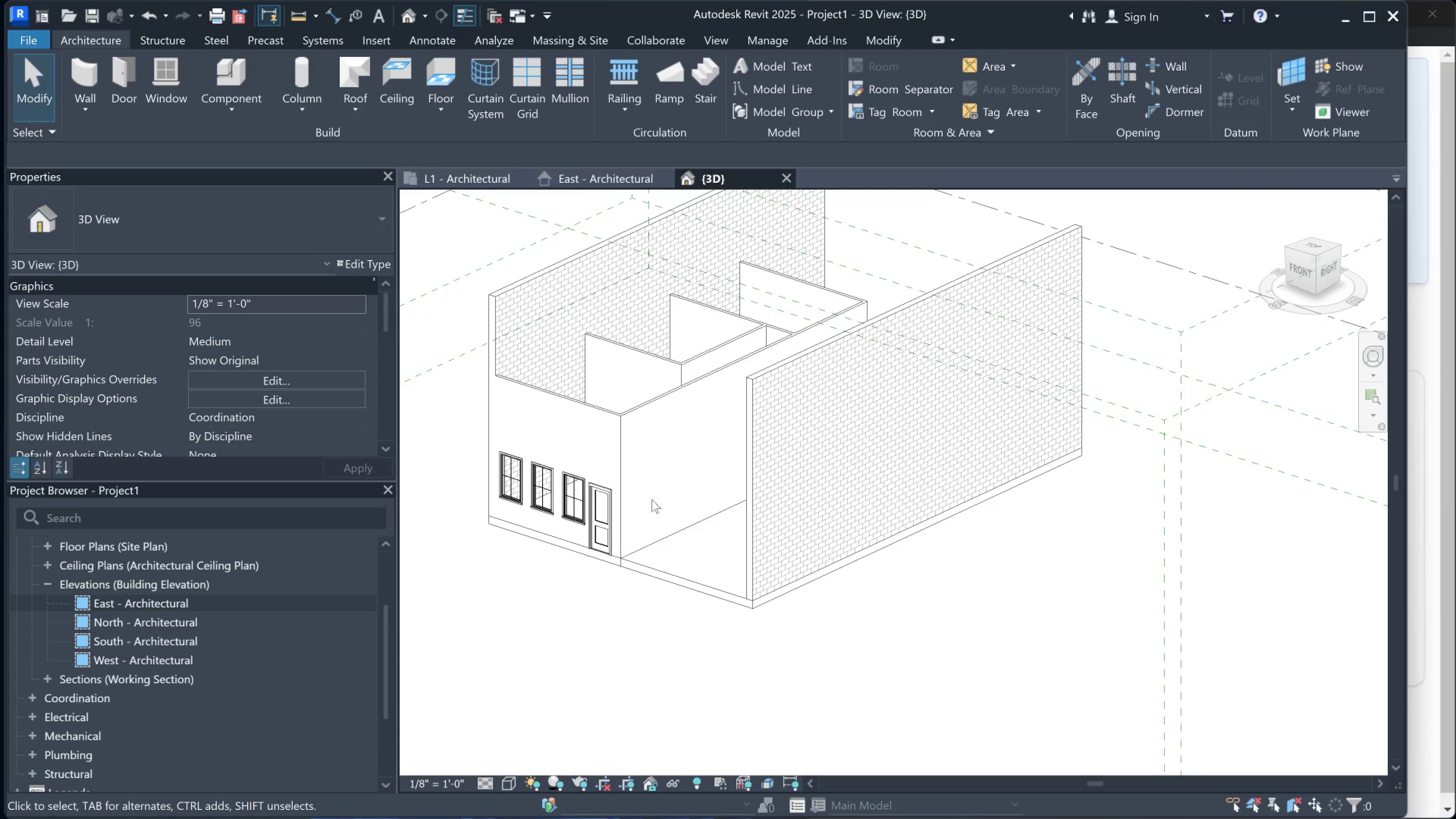 
hold_key(key=ShiftLeft, duration=0.85)
 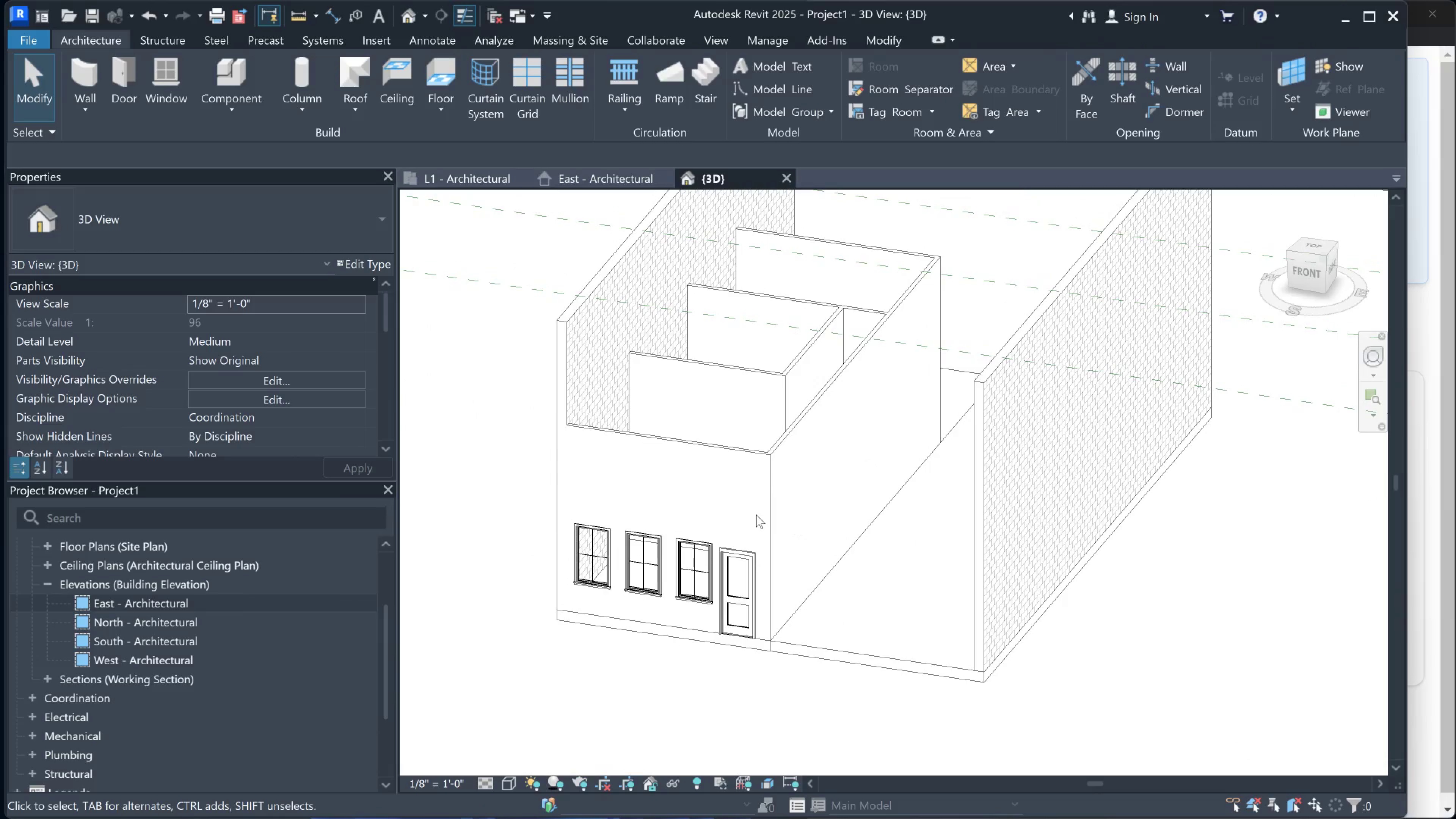 
scroll: coordinate [741, 513], scroll_direction: up, amount: 4.0
 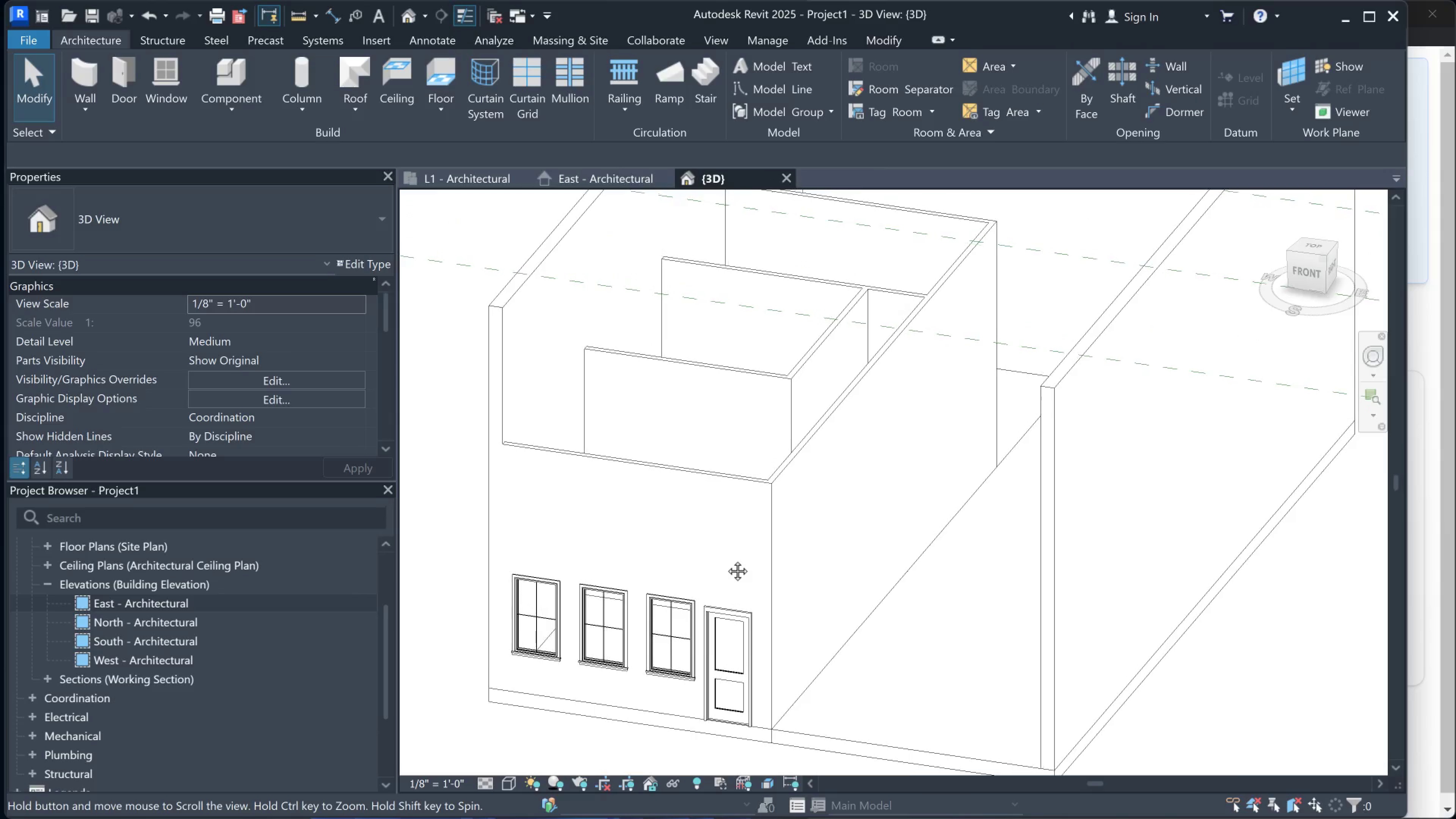 
hold_key(key=ShiftLeft, duration=0.72)
 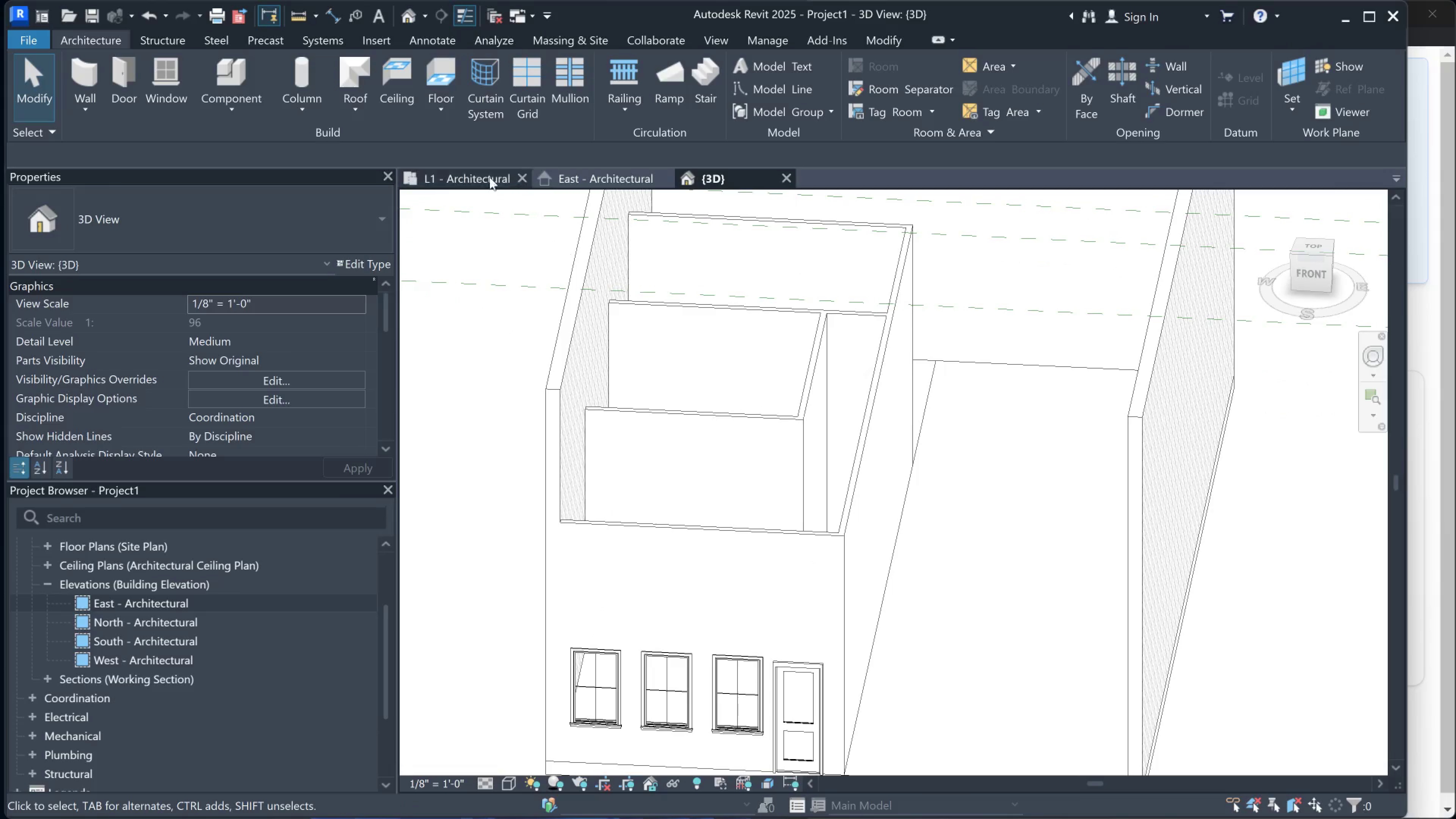 
left_click([486, 173])
 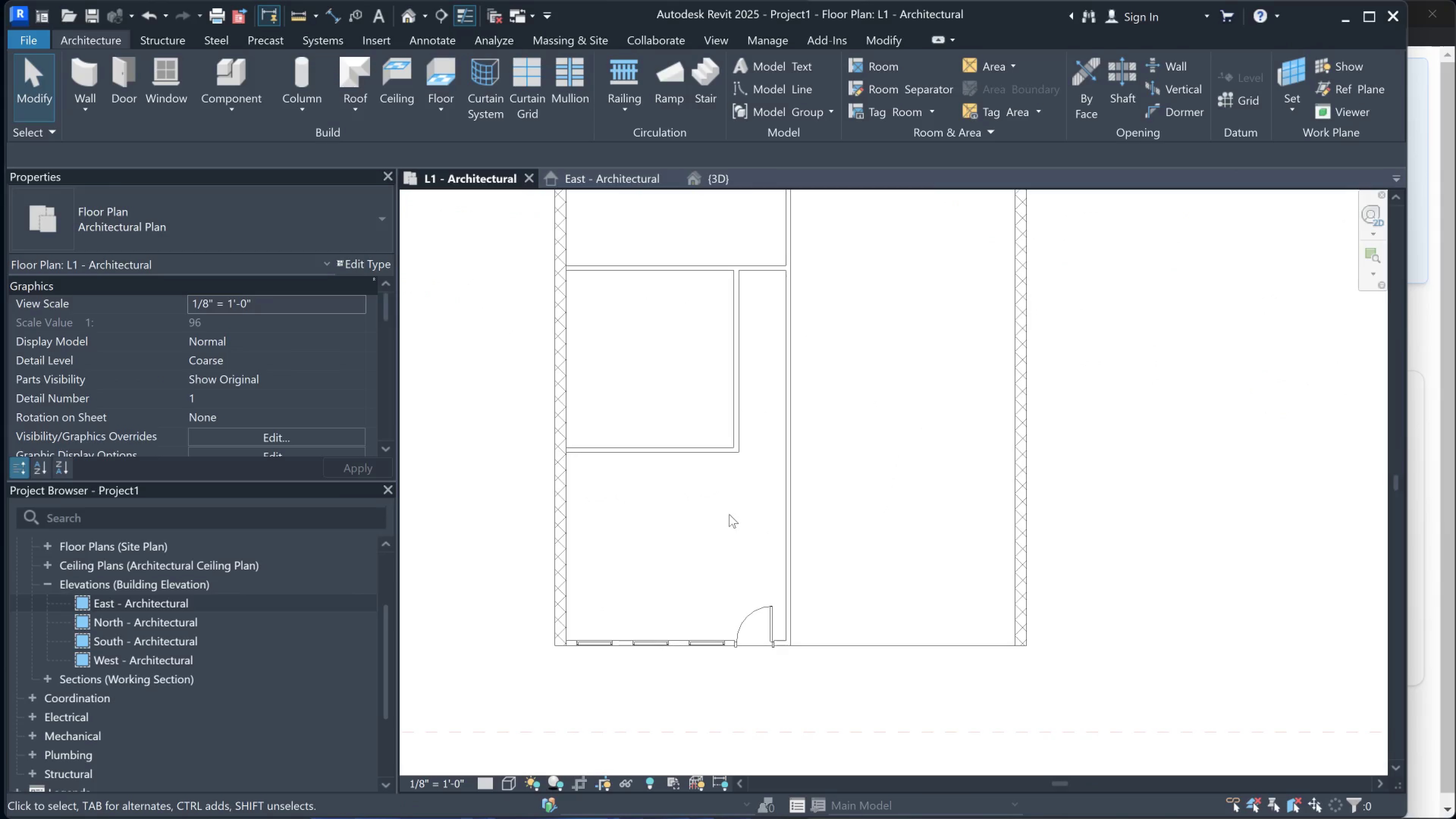 
scroll: coordinate [743, 465], scroll_direction: down, amount: 2.0
 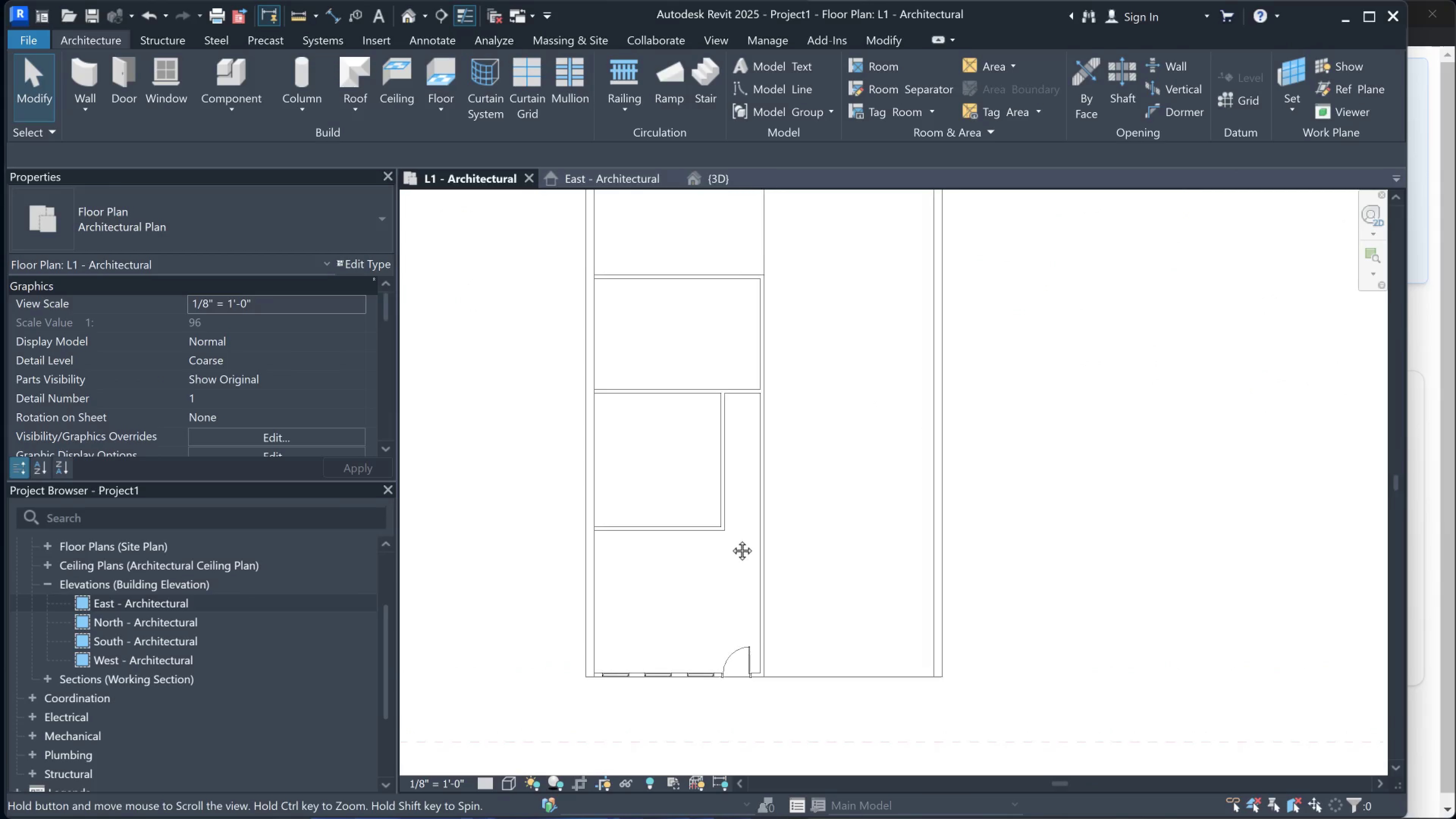 
scroll: coordinate [731, 539], scroll_direction: up, amount: 2.0
 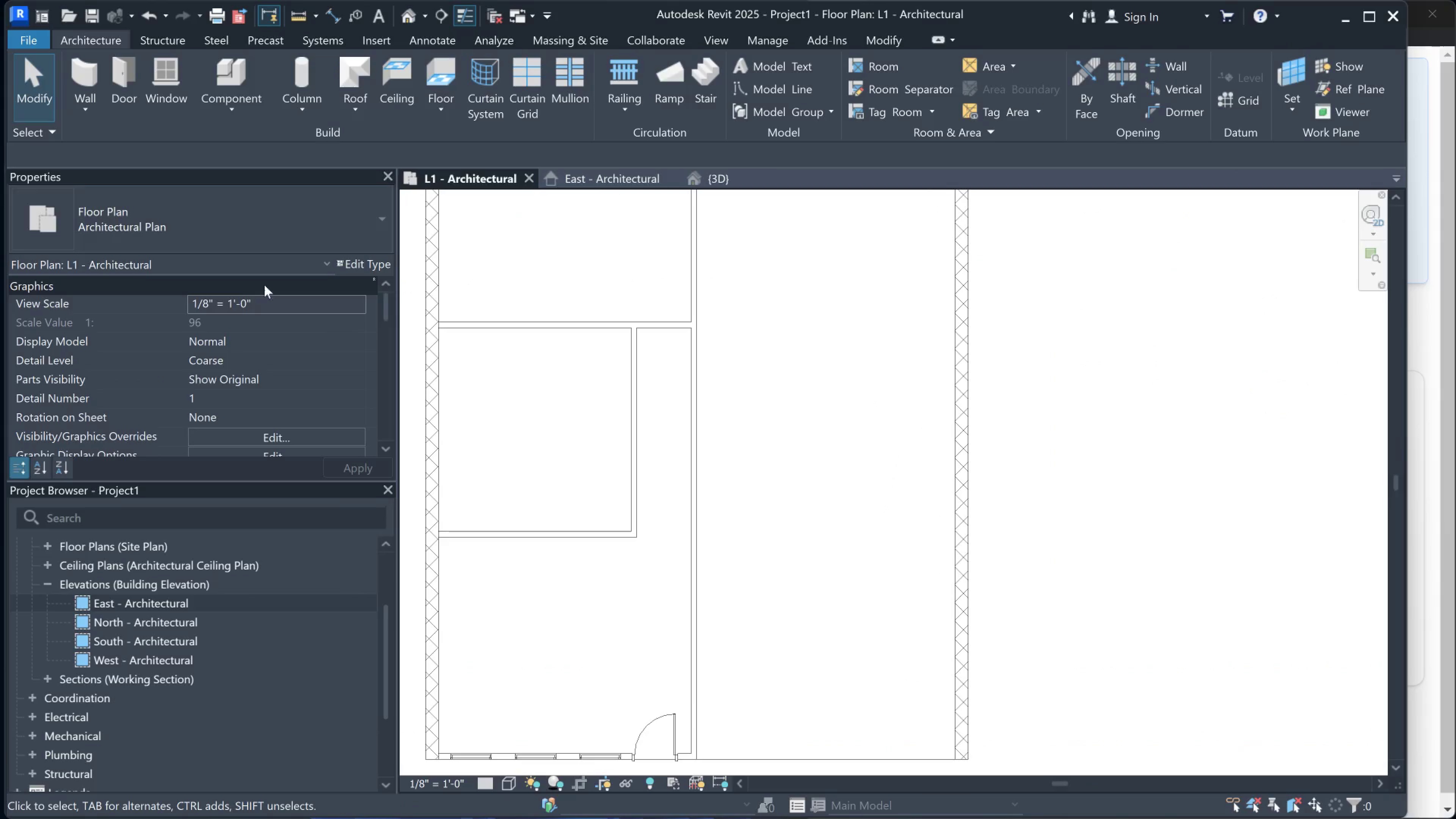 
left_click([122, 74])
 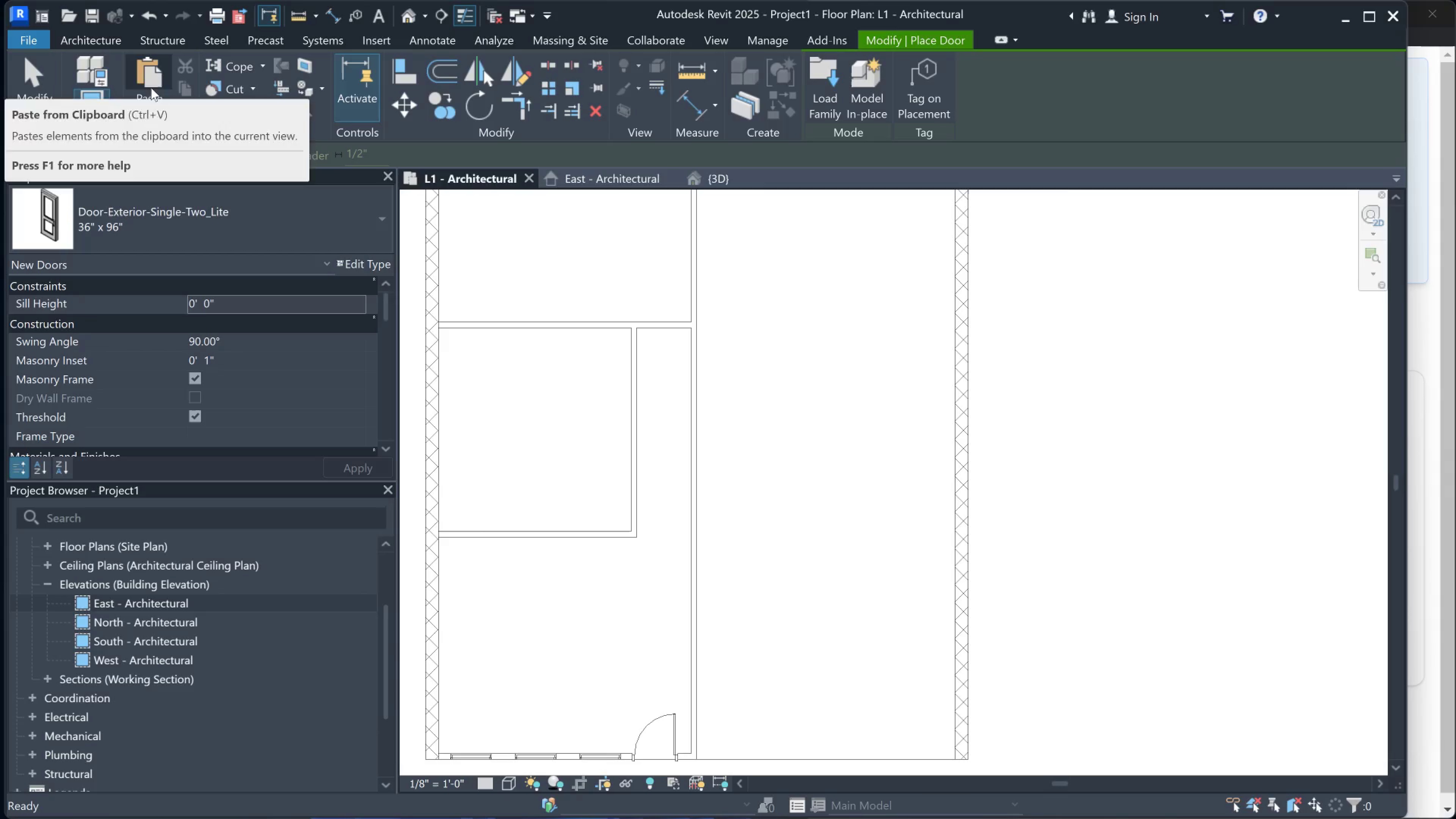 
left_click([84, 37])
 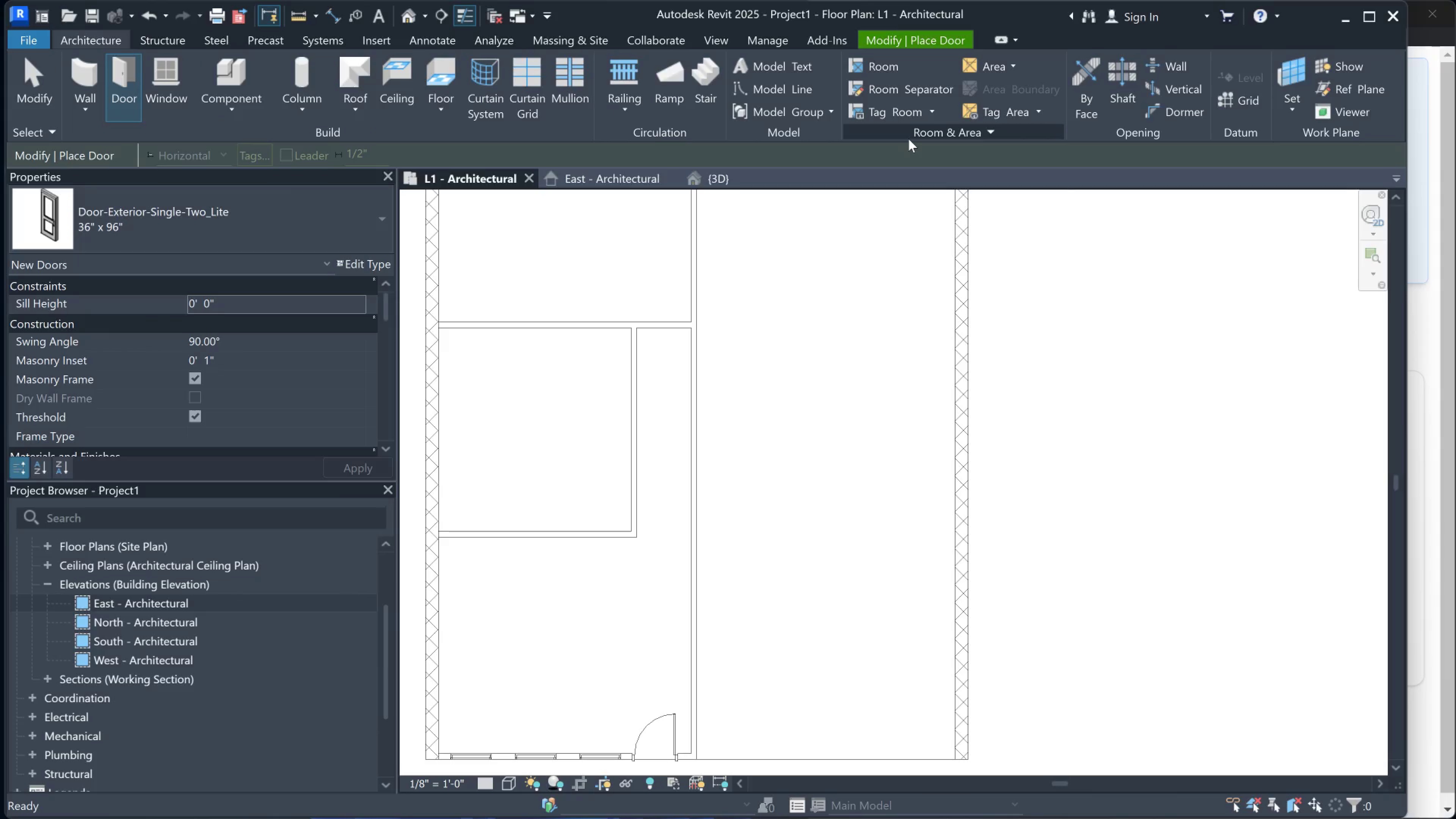 
mouse_move([1121, 80])
 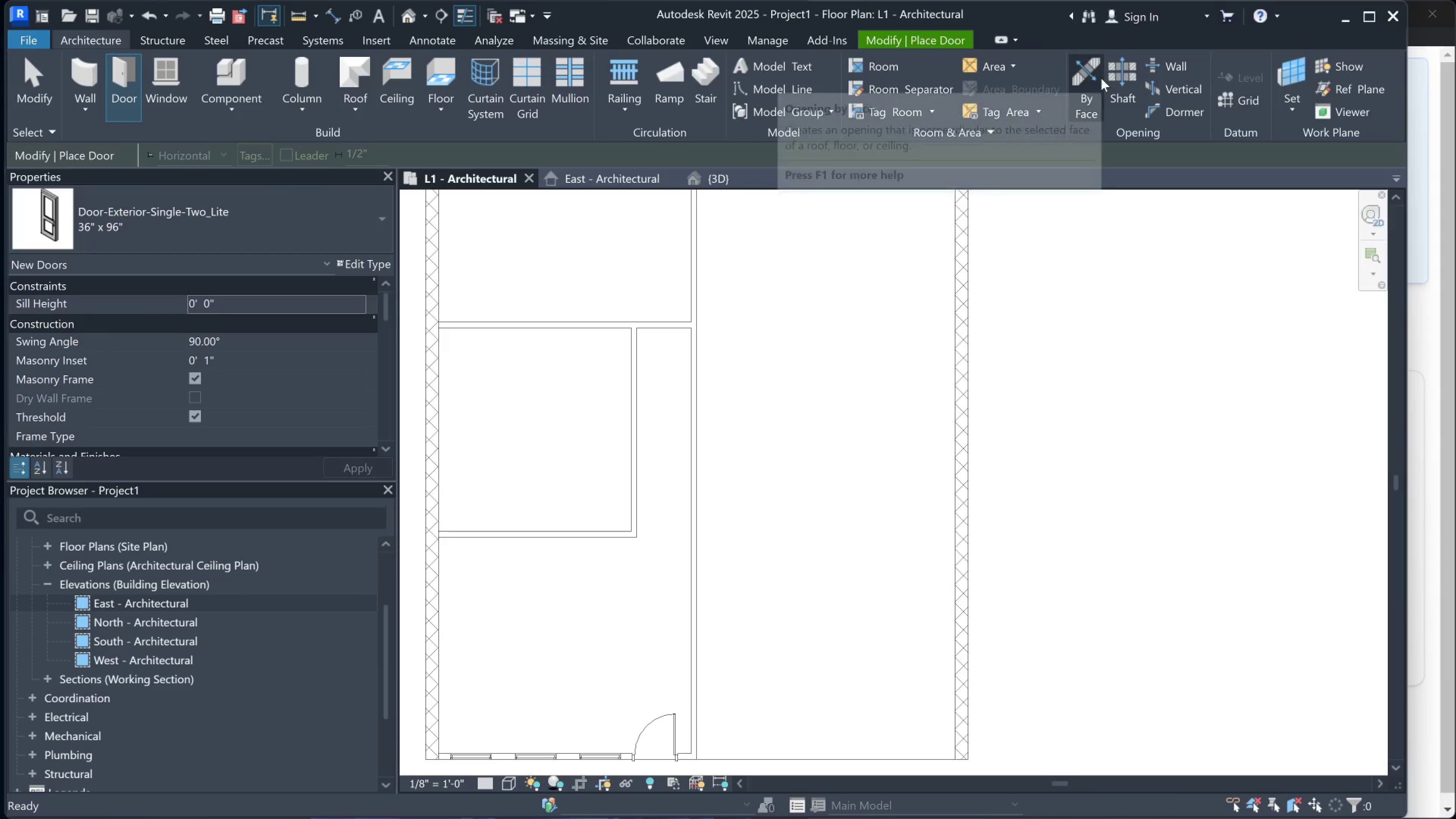 
mouse_move([1106, 72])
 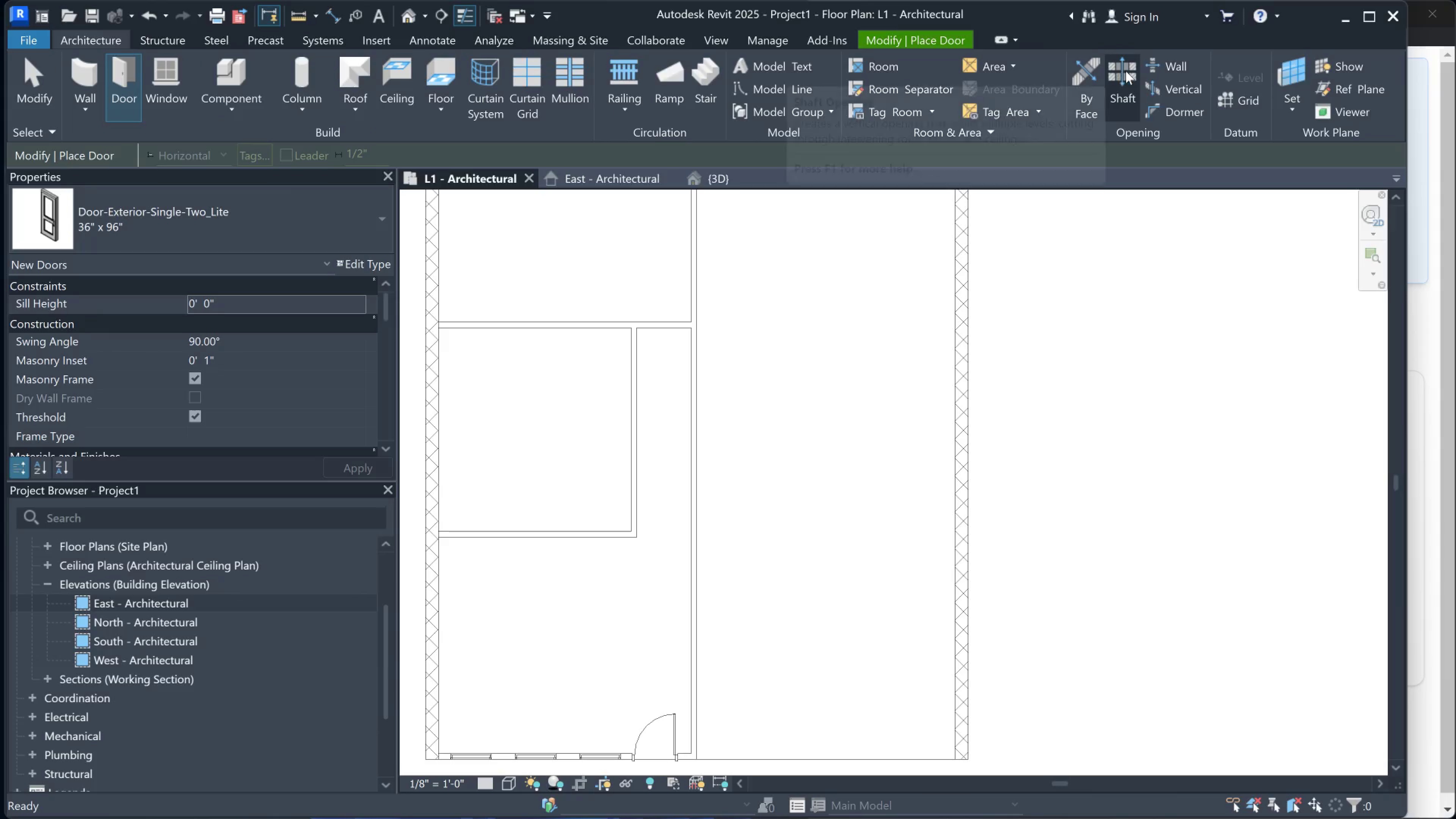 
mouse_move([1112, 71])
 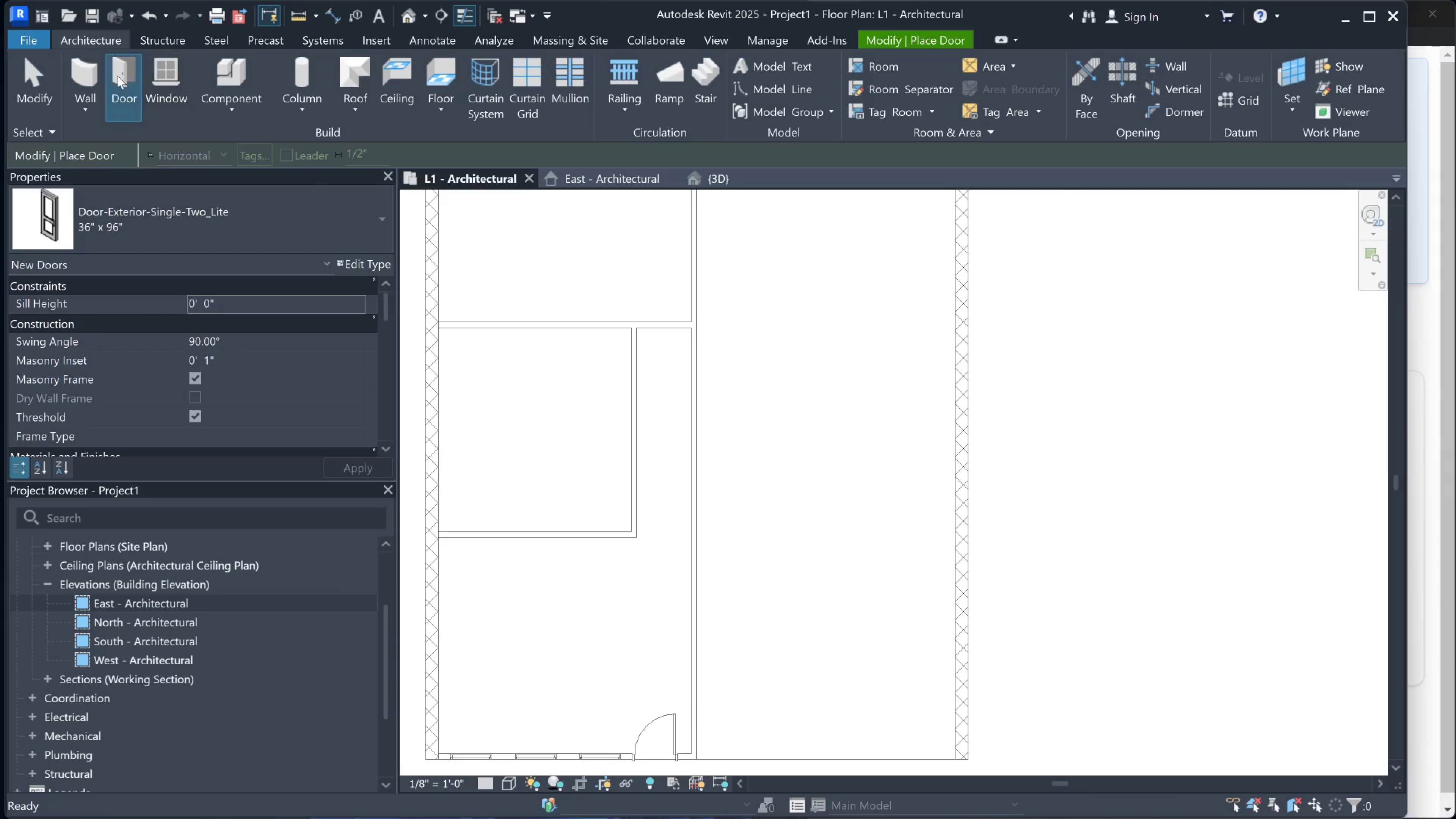 
left_click([117, 75])
 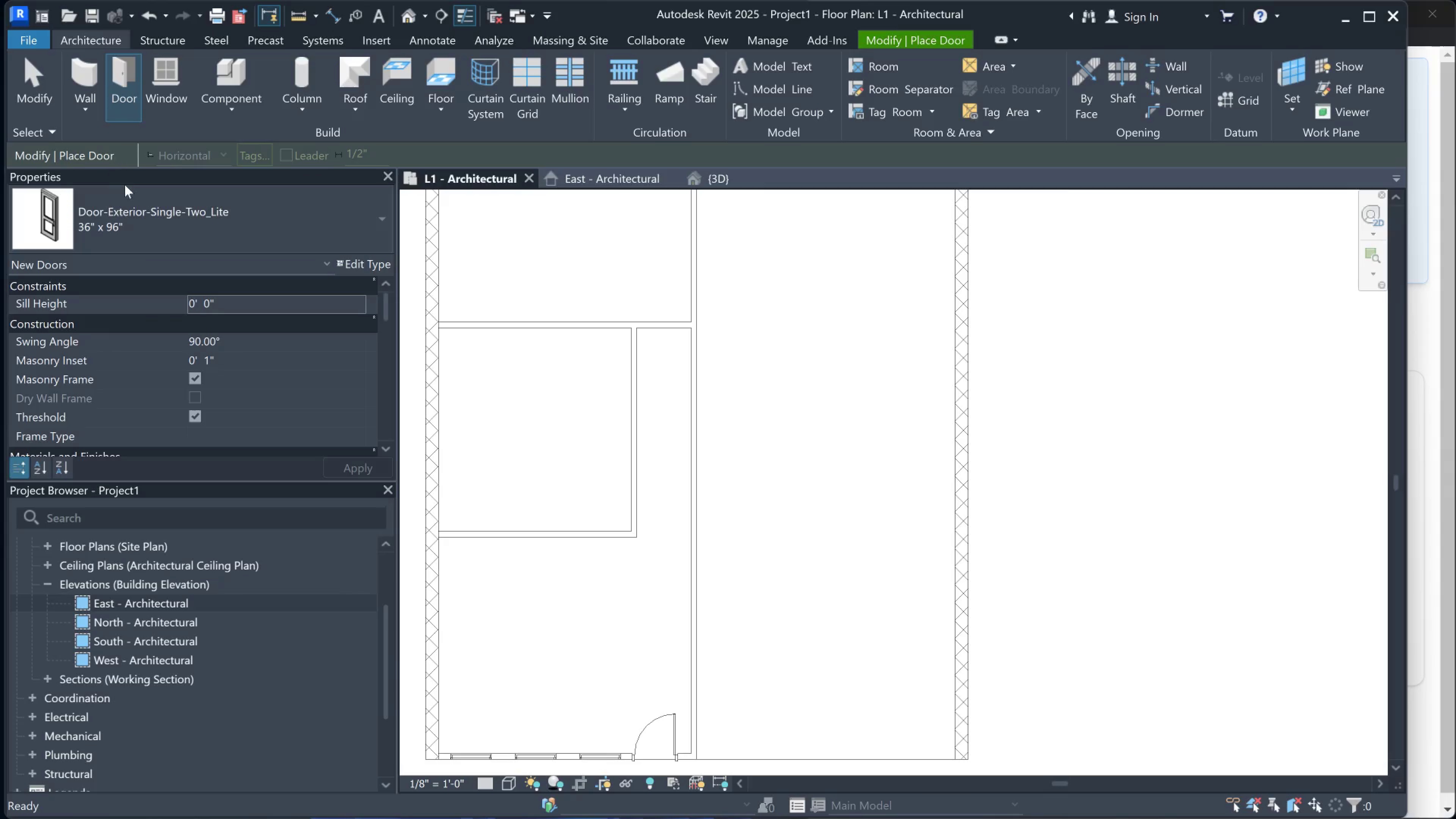 
left_click([159, 231])
 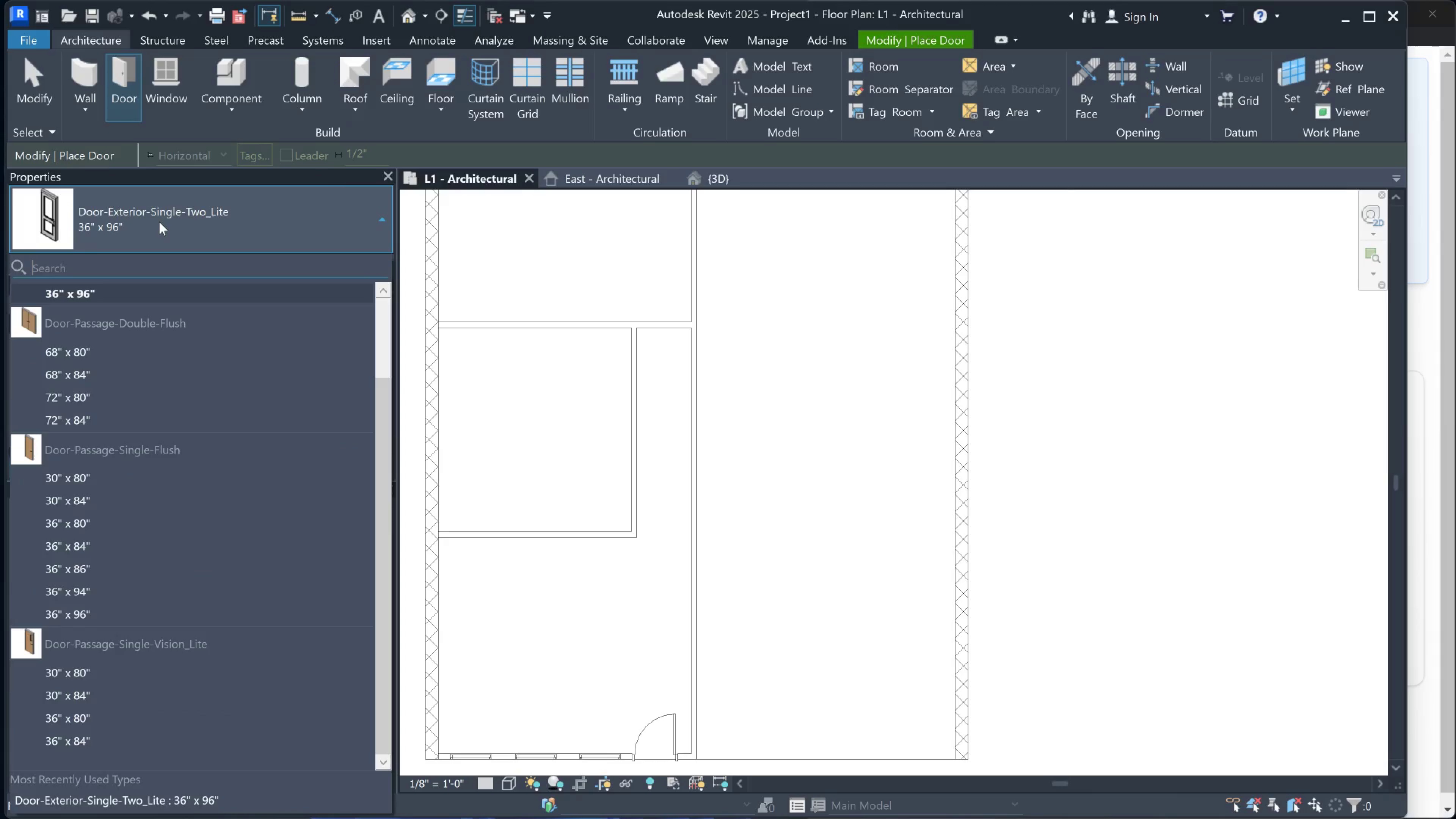 
scroll: coordinate [182, 479], scroll_direction: down, amount: 3.0
 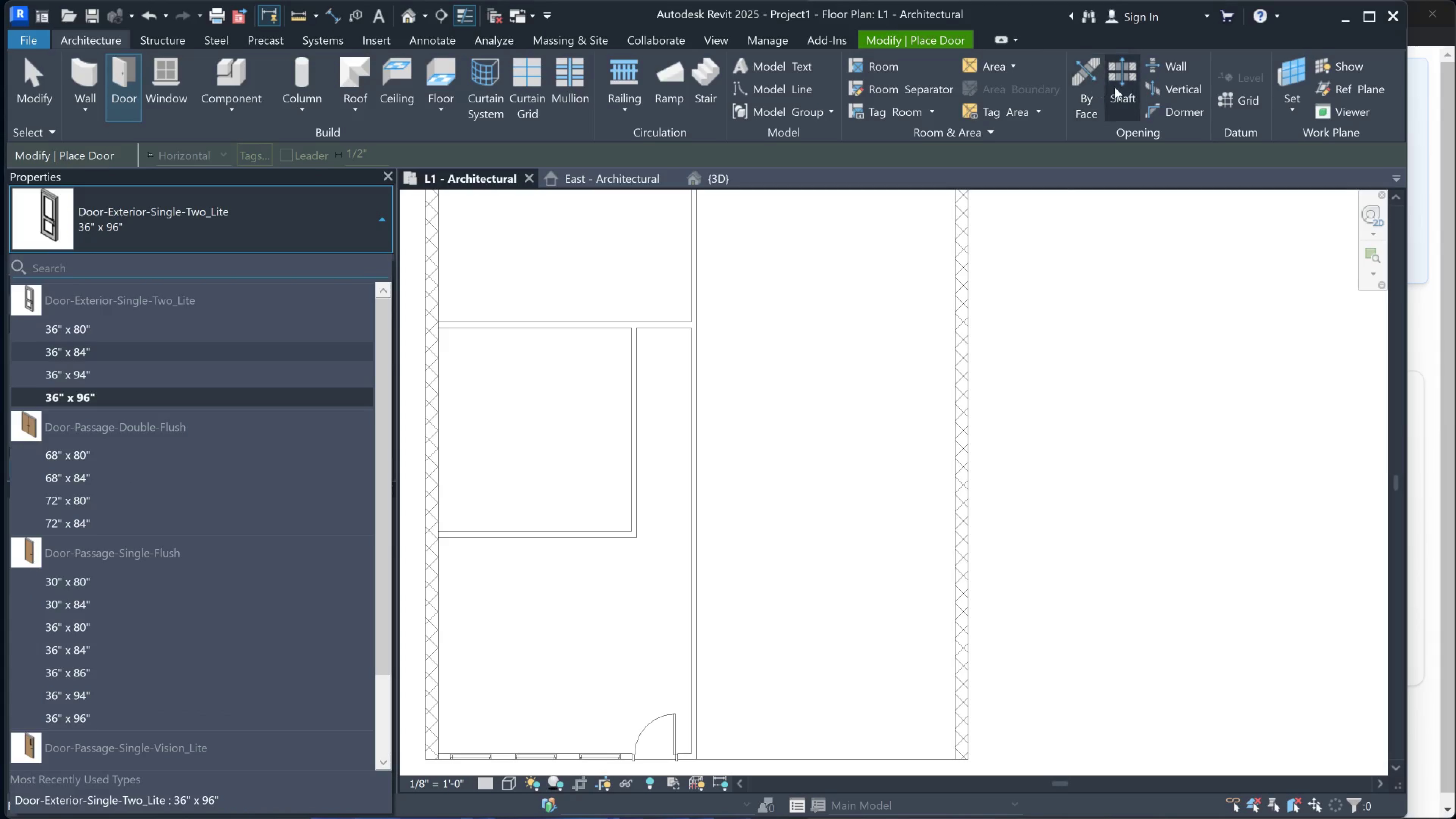 
mouse_move([1131, 74])
 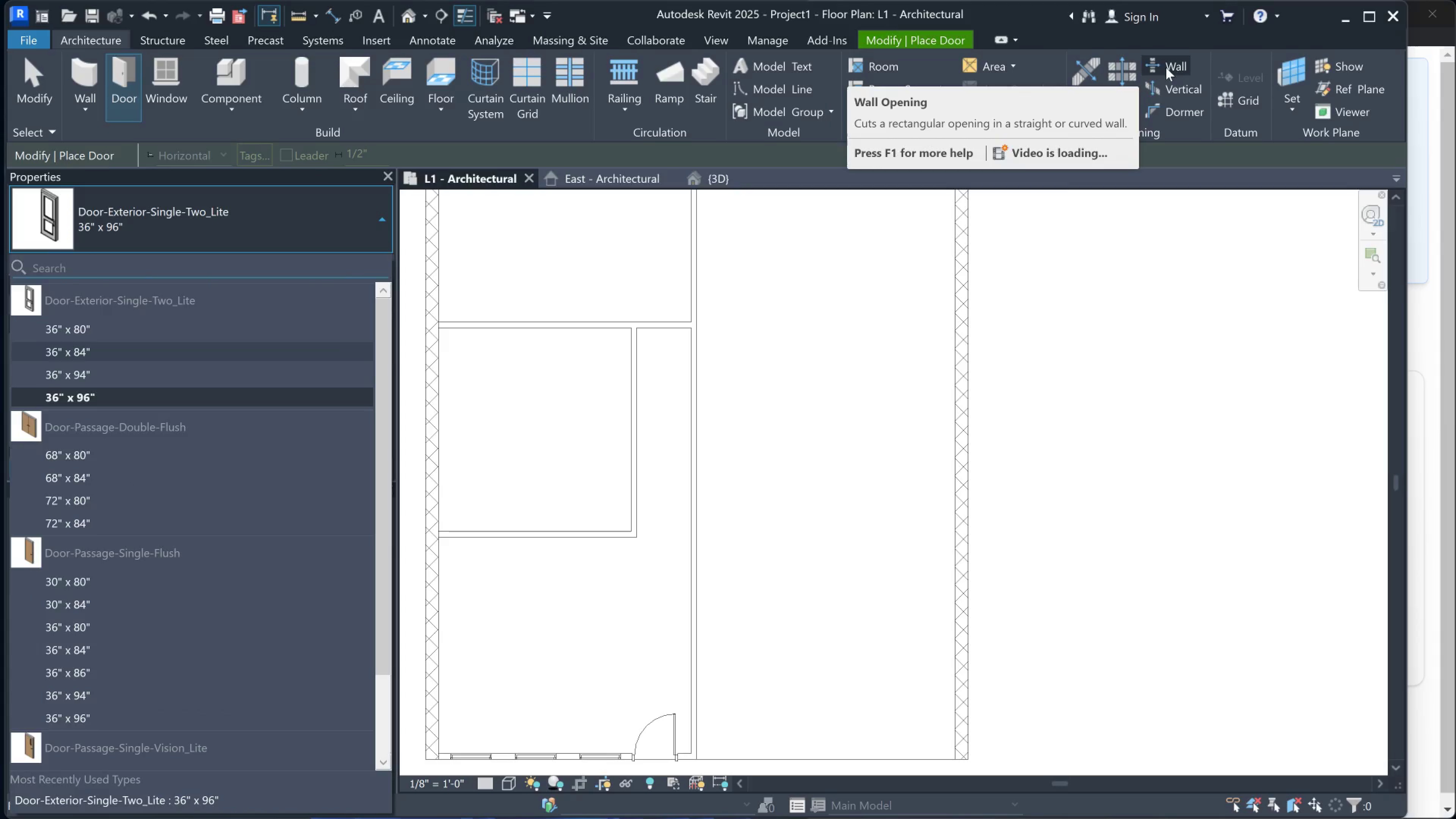 
left_click([1166, 67])
 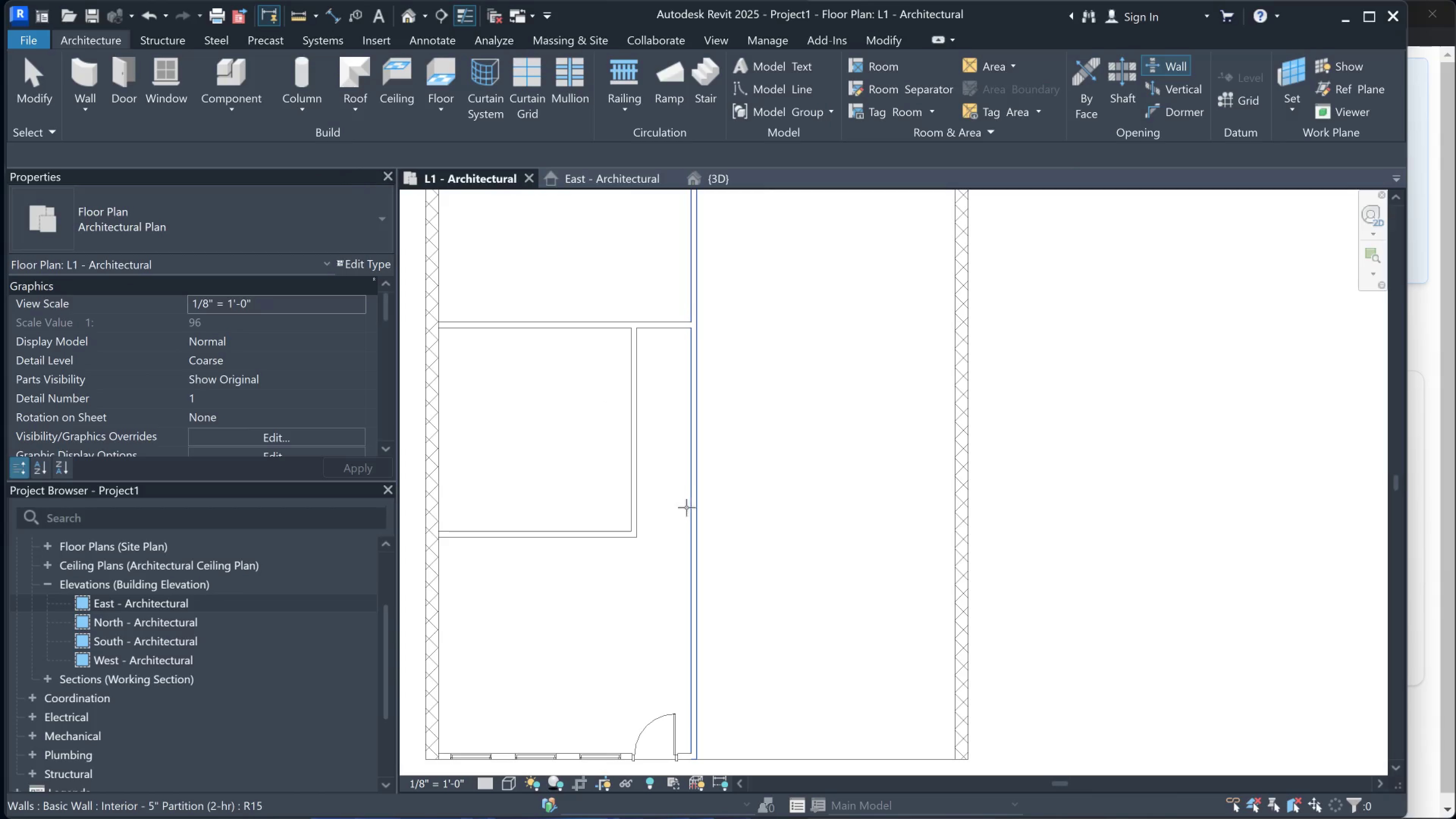 
left_click([694, 529])
 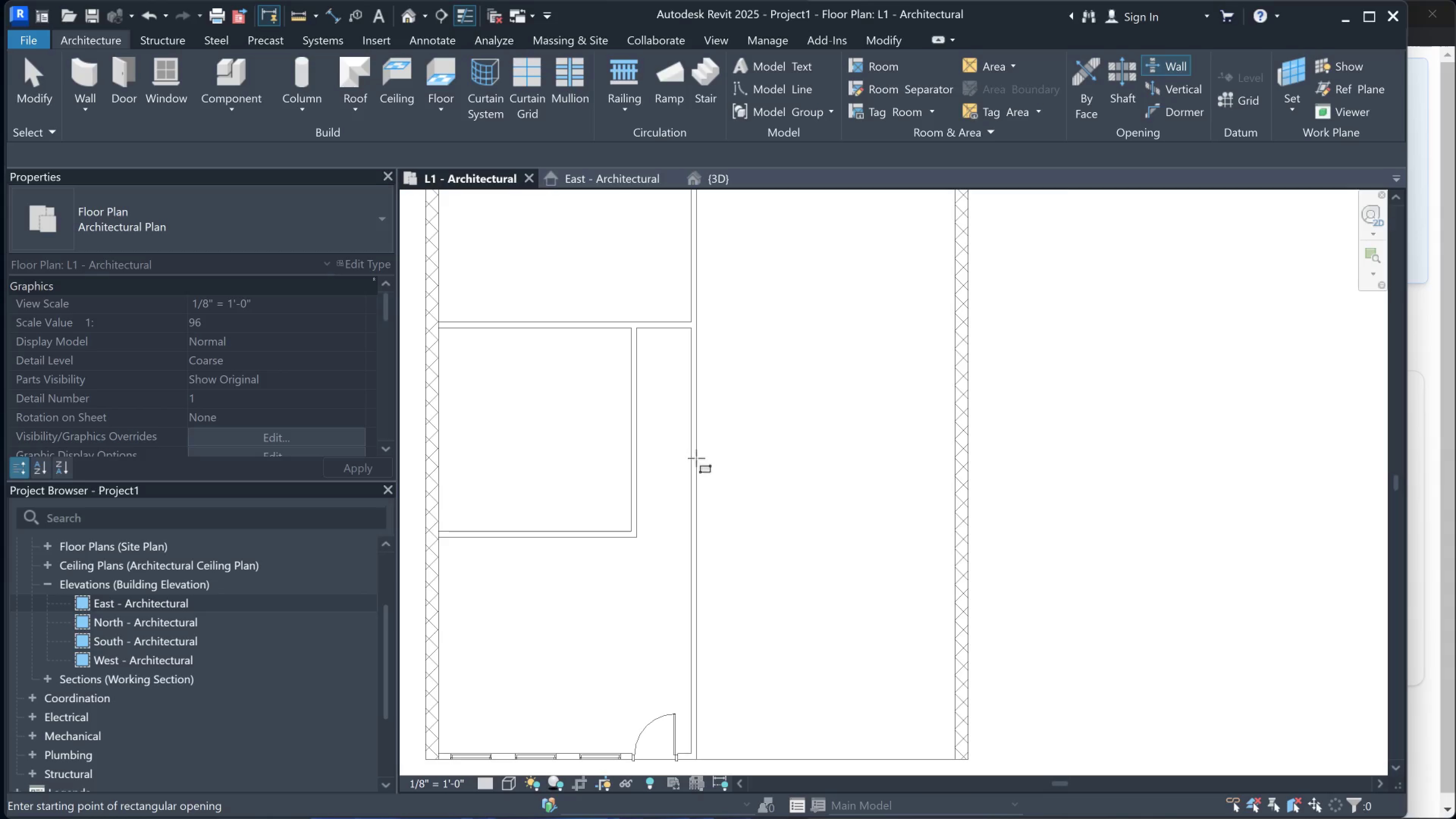 
left_click([694, 456])
 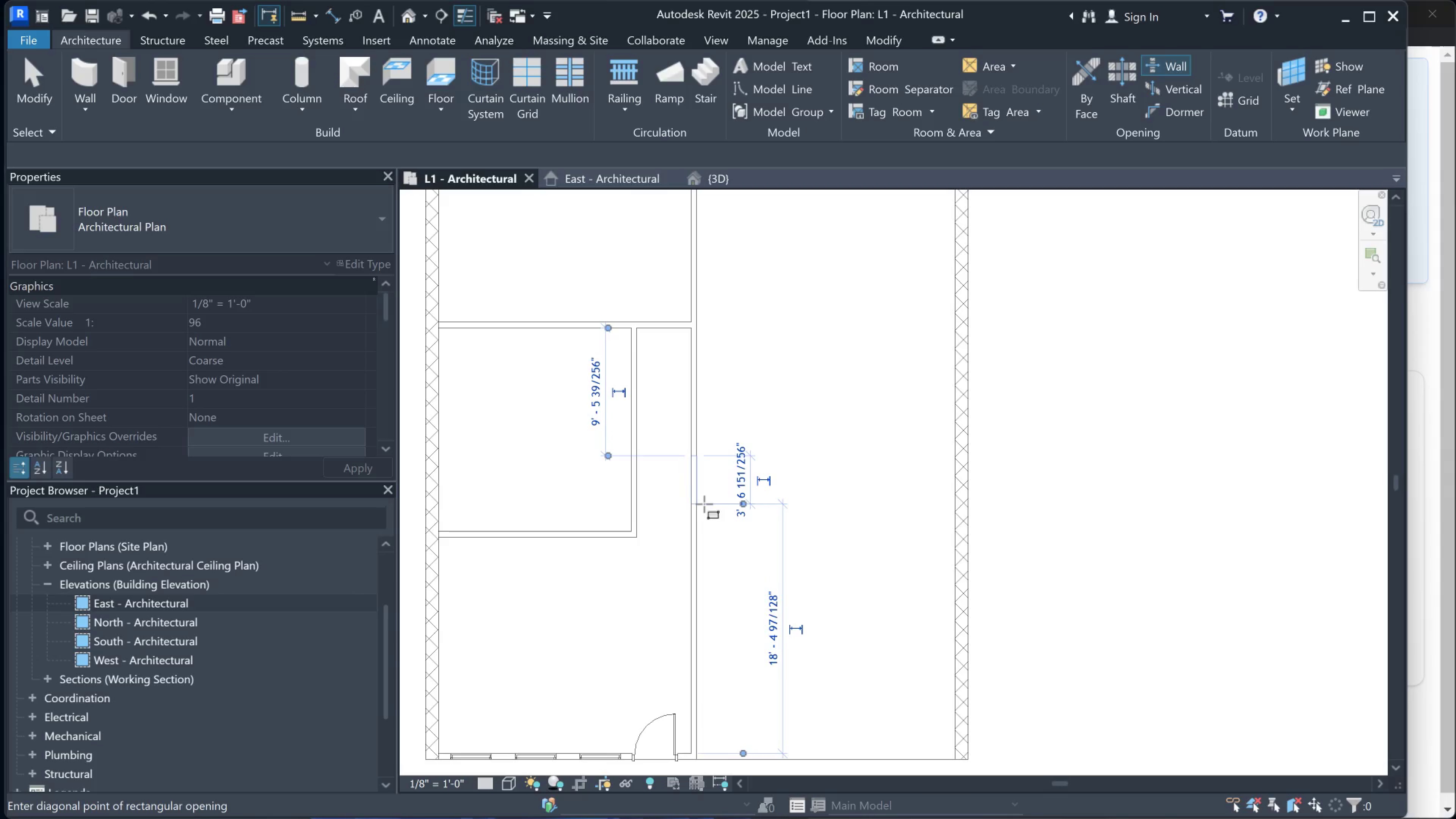 
key(3)
 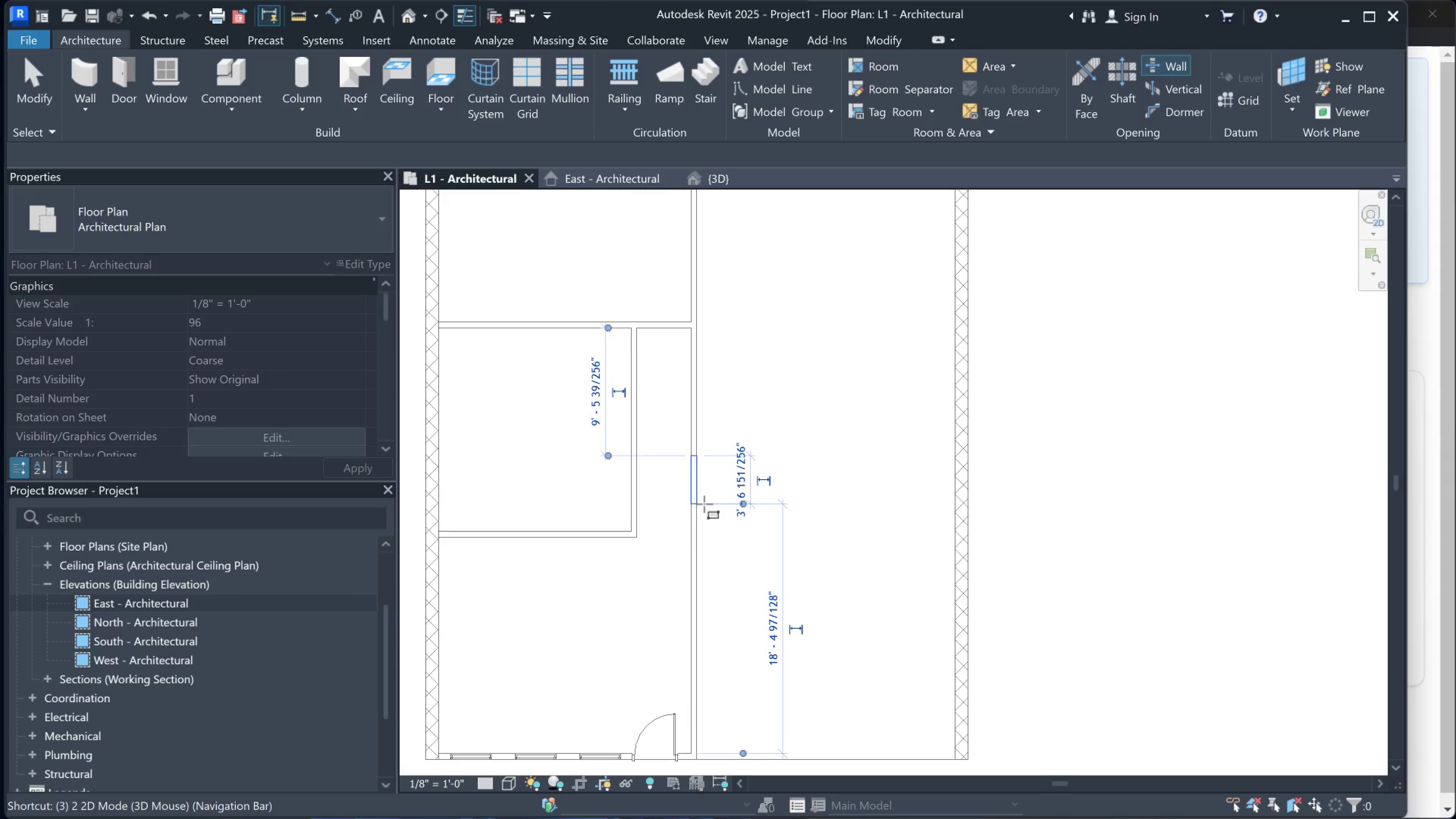 
key(Enter)
 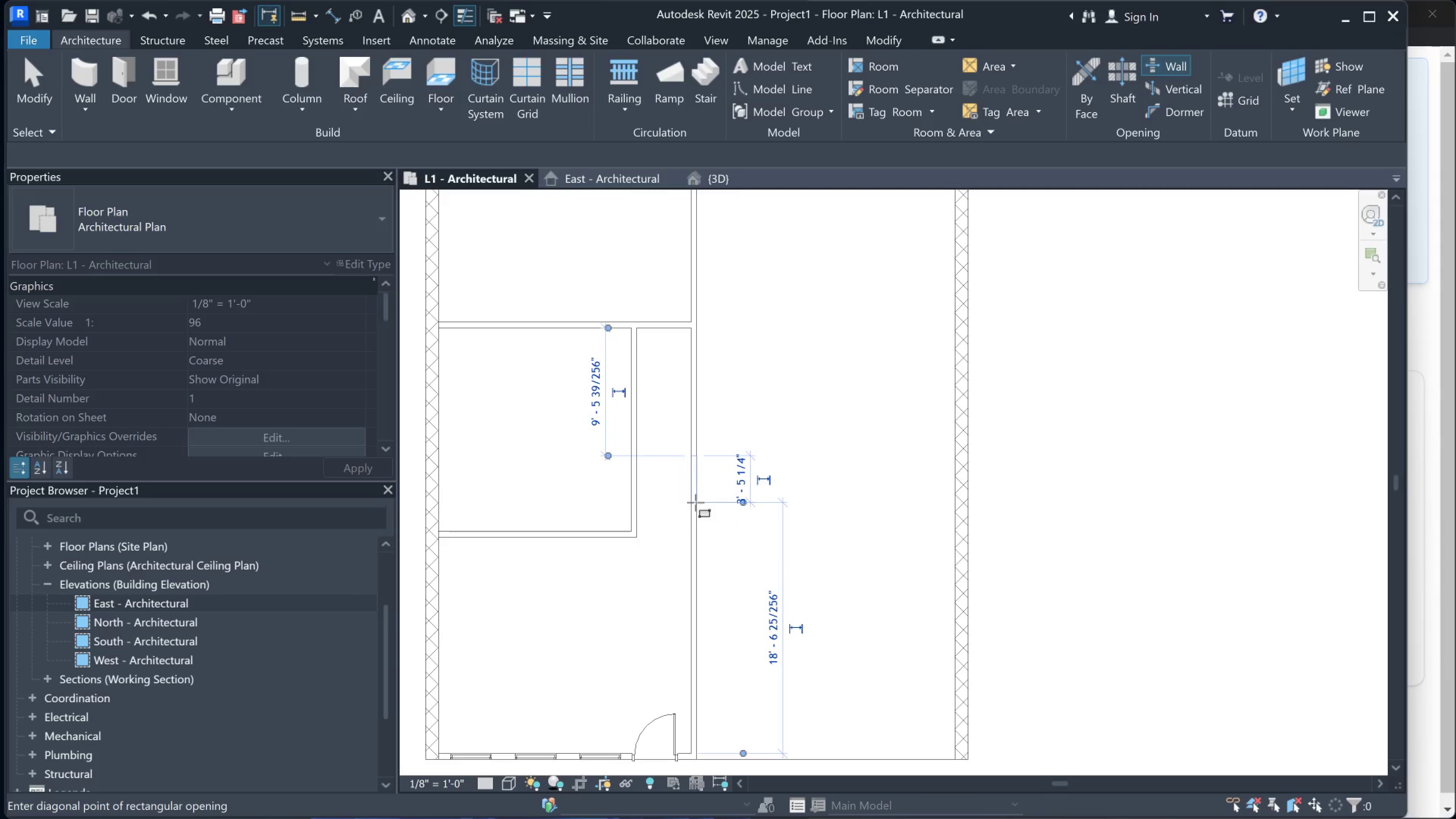 
scroll: coordinate [695, 502], scroll_direction: up, amount: 3.0
 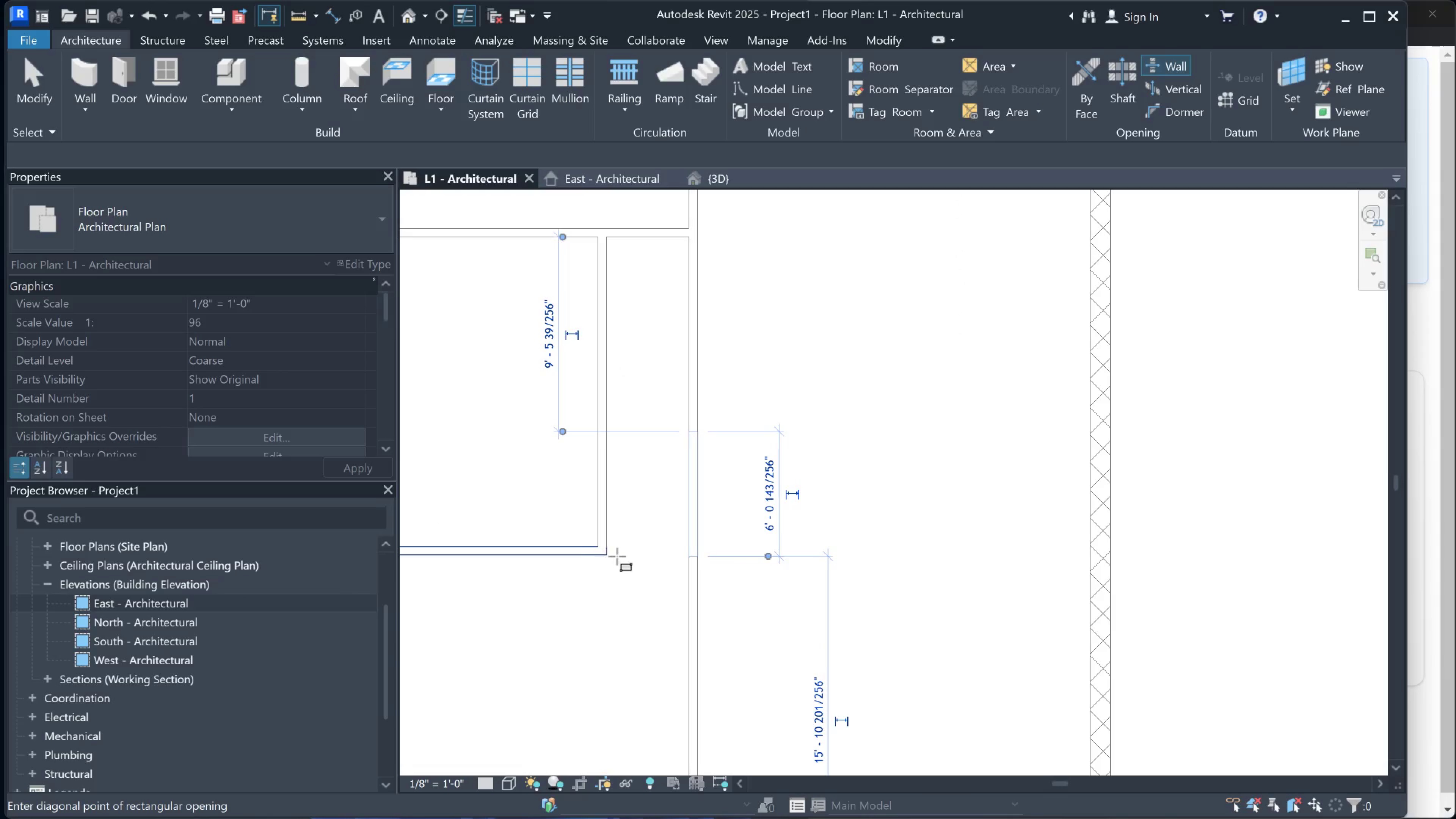 
left_click([657, 554])
 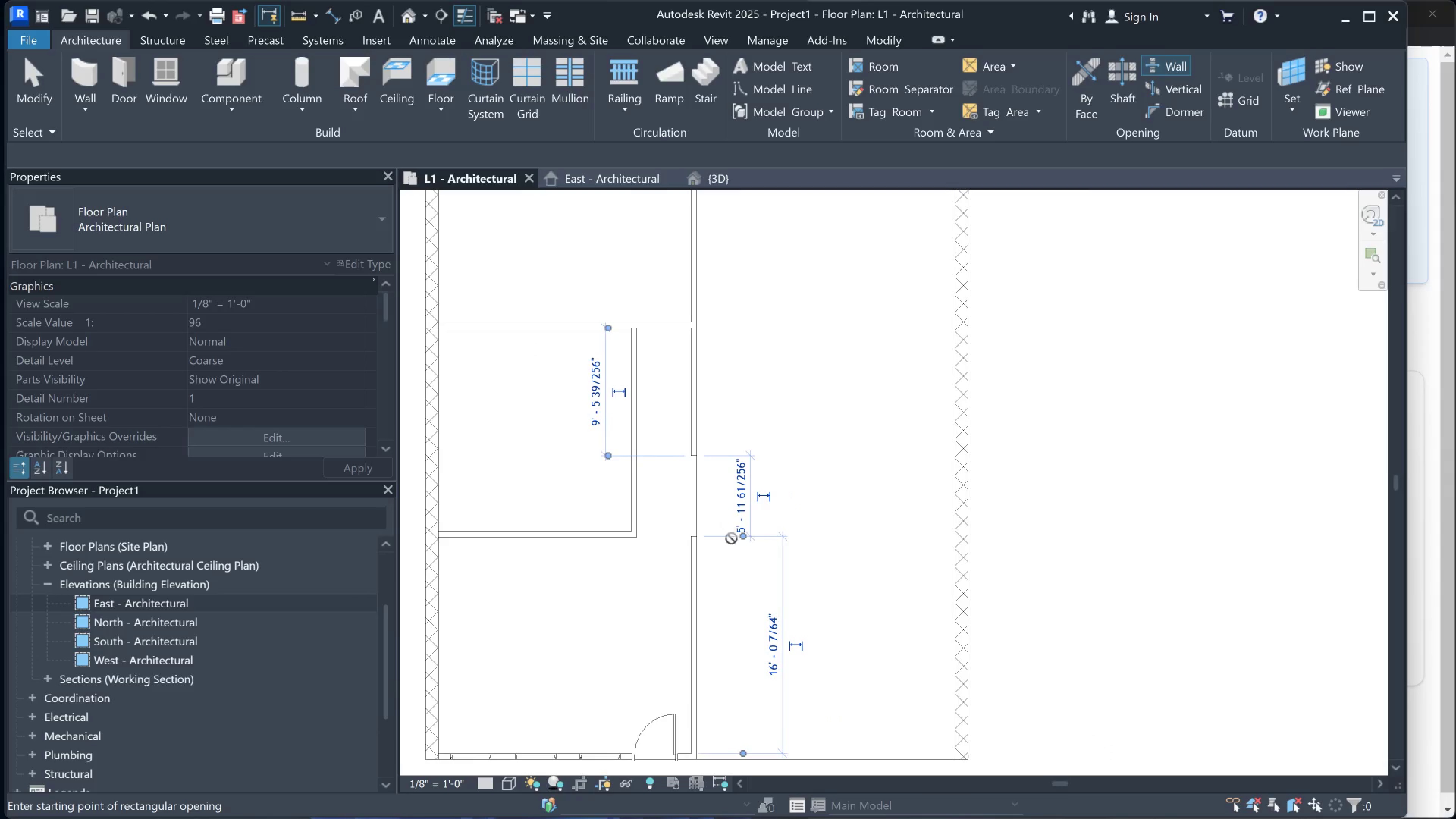 
key(Escape)
 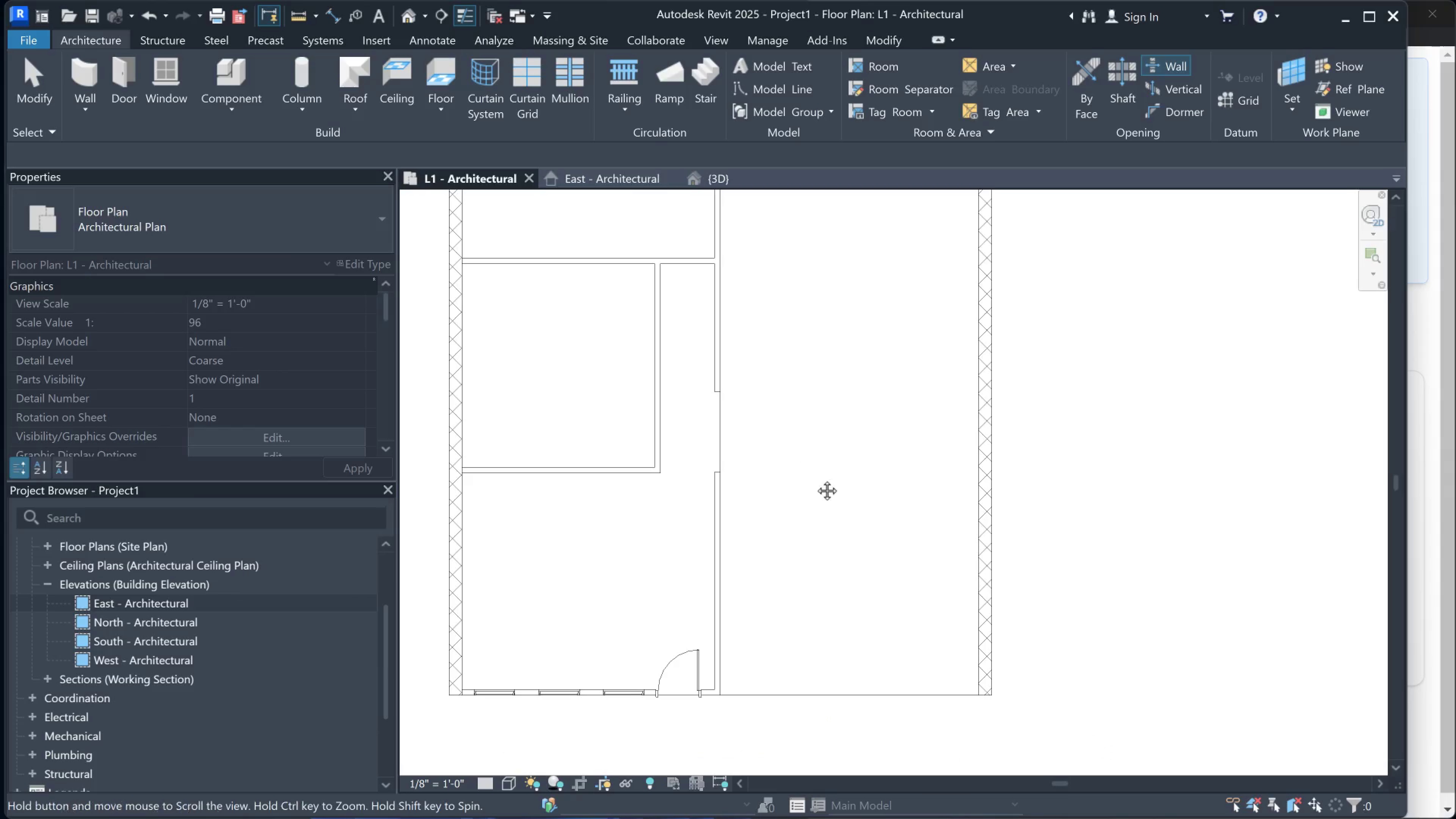 
key(Escape)
 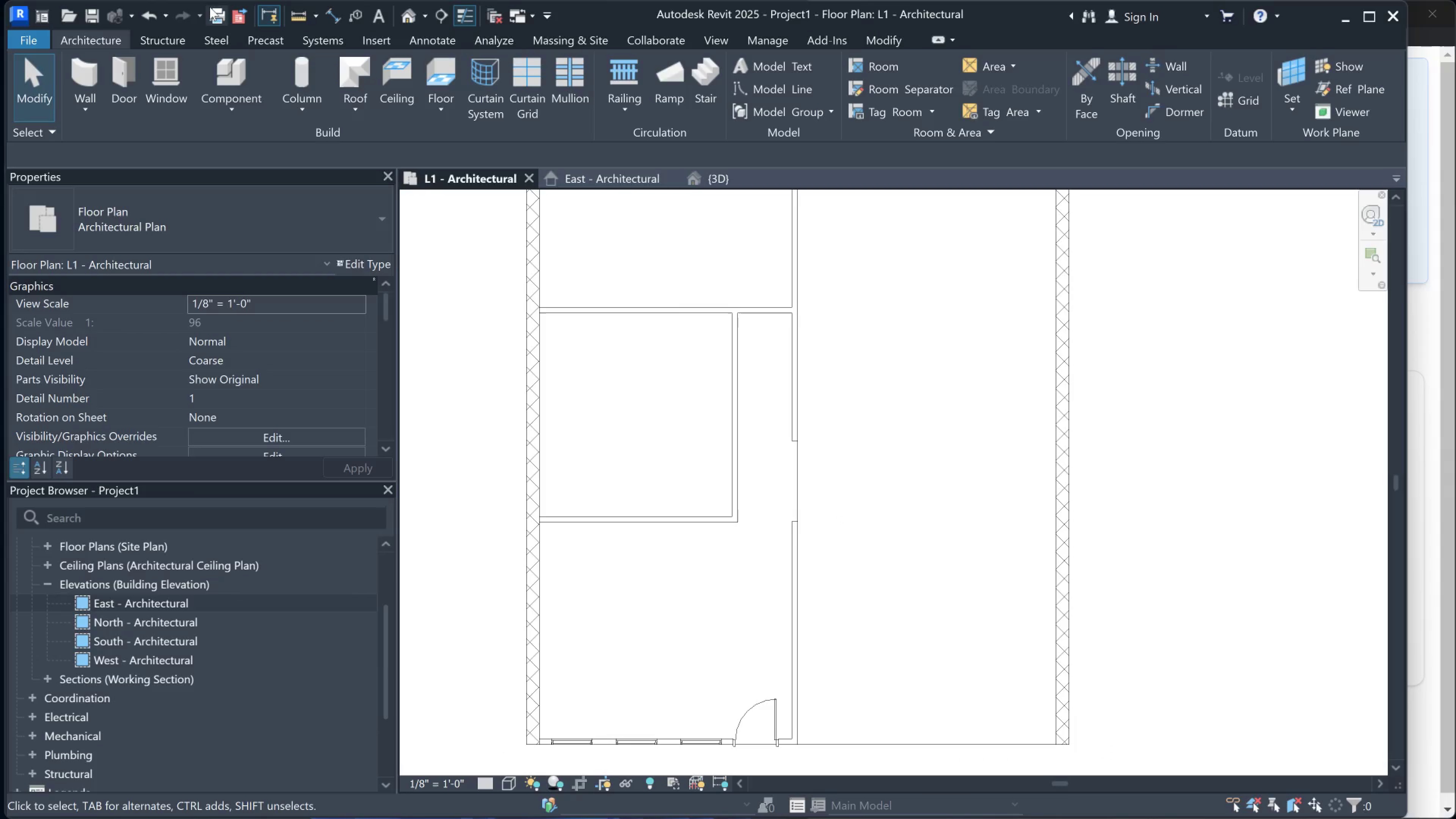 
key(Escape)
 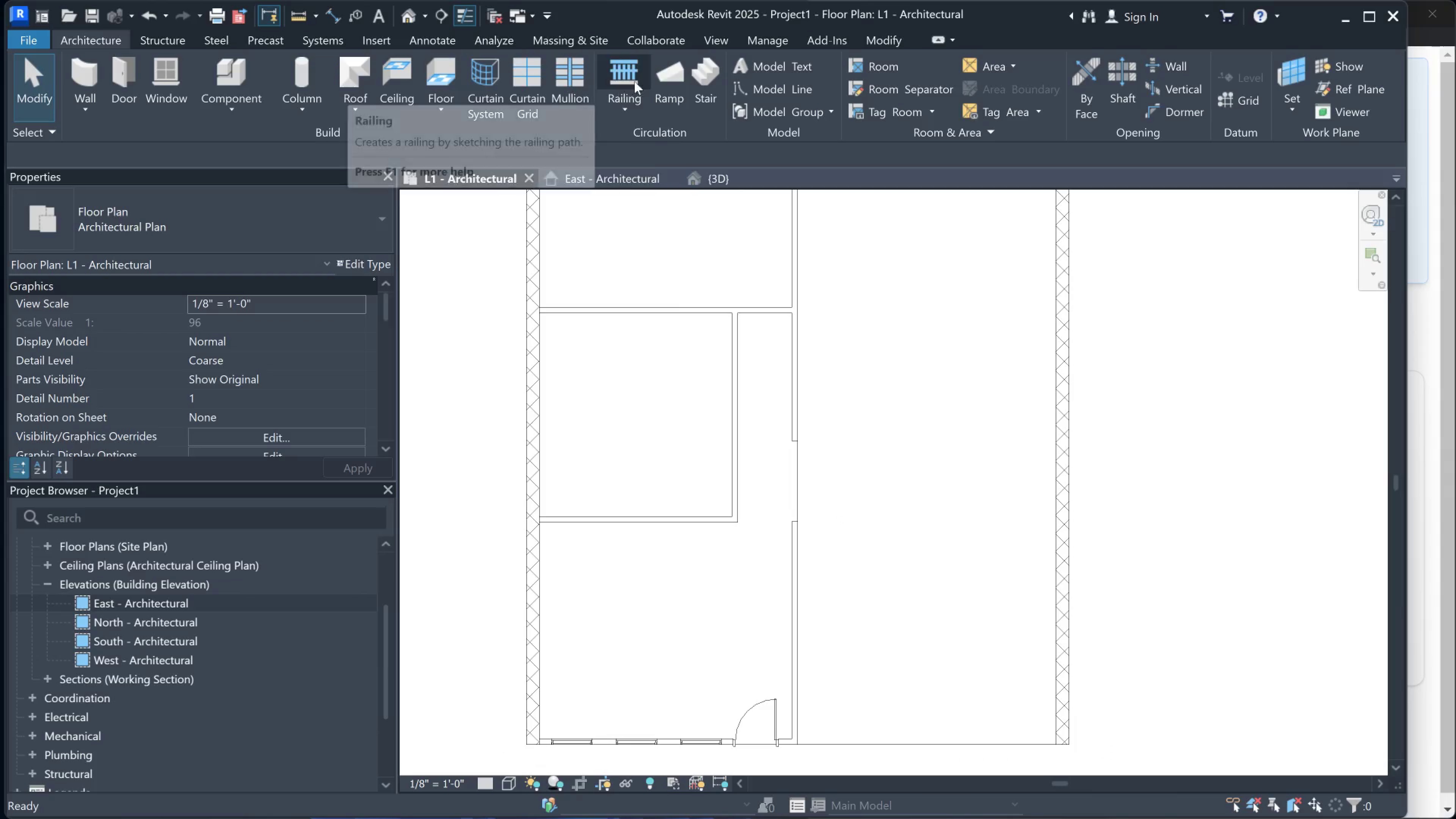 
left_click([704, 73])
 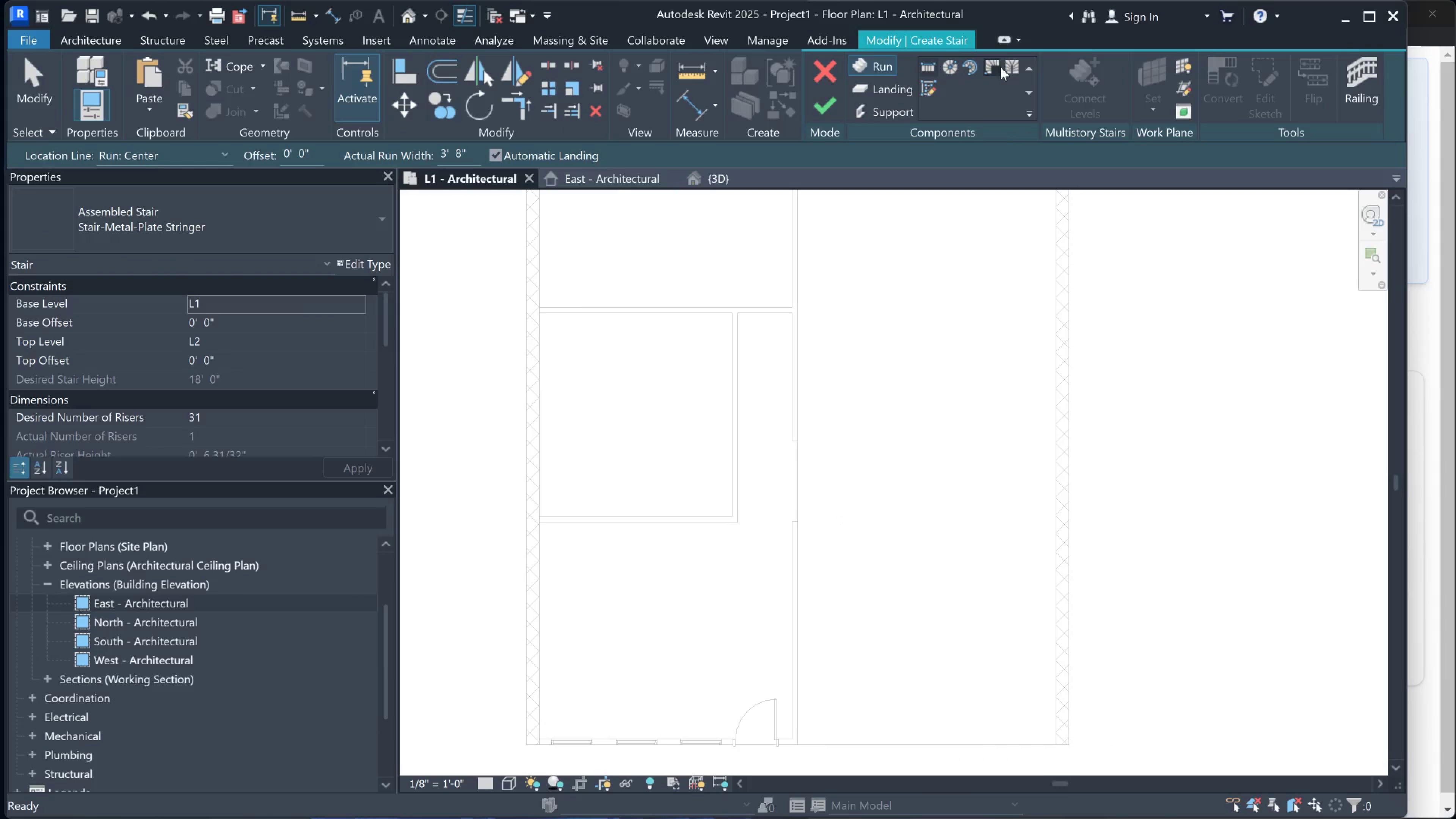 
left_click([1007, 67])
 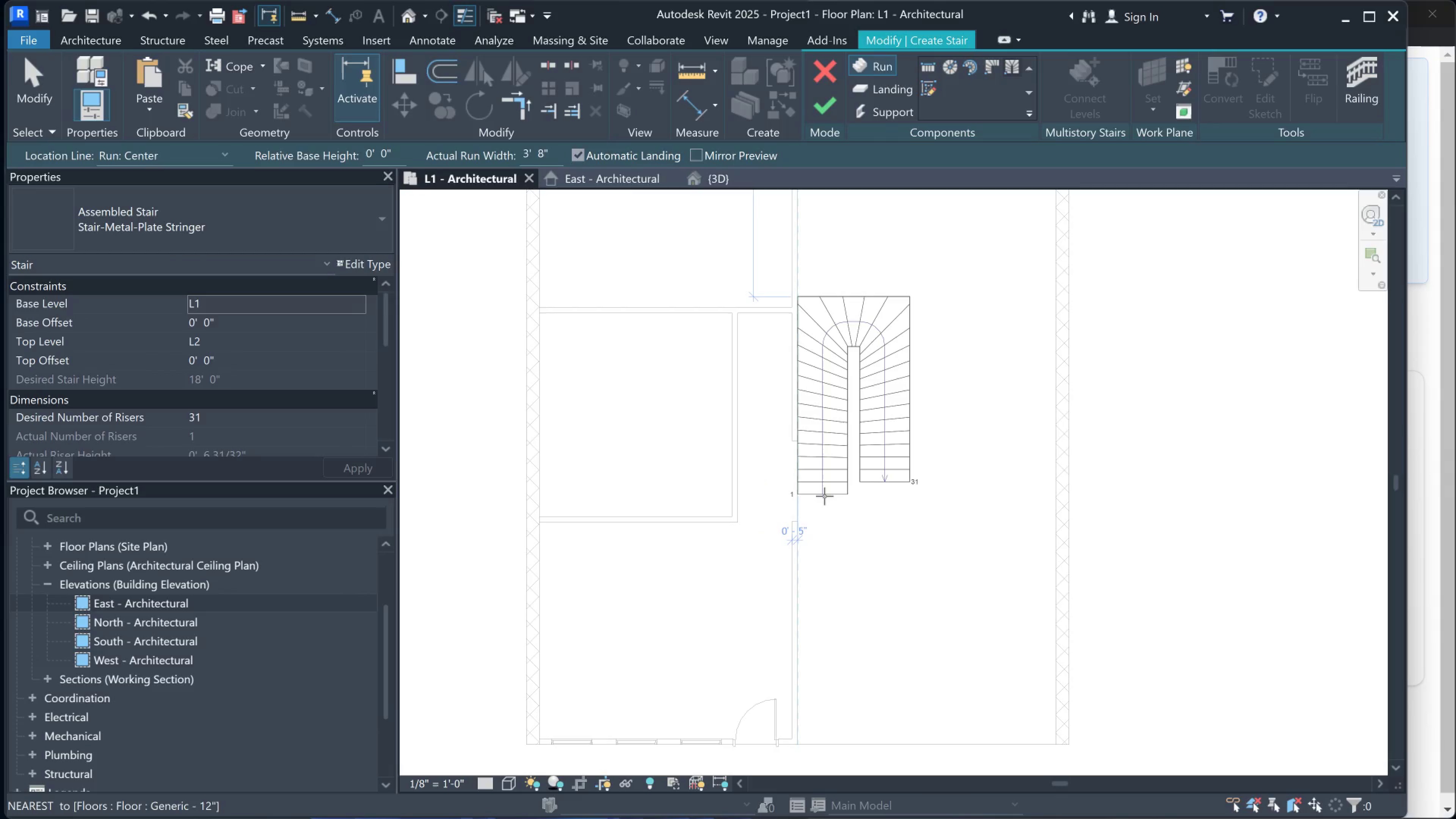 
key(Space)
 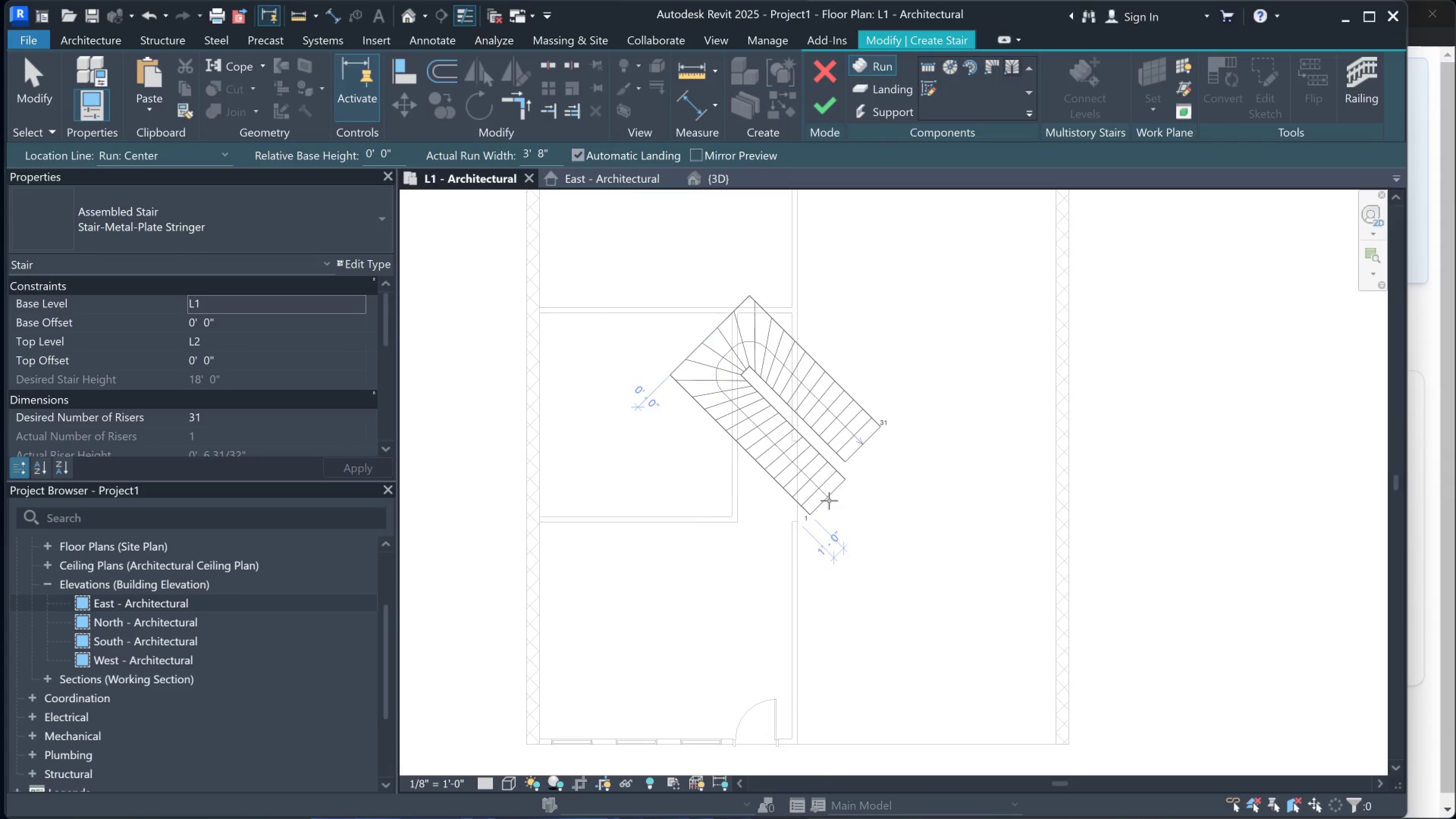 
key(Space)
 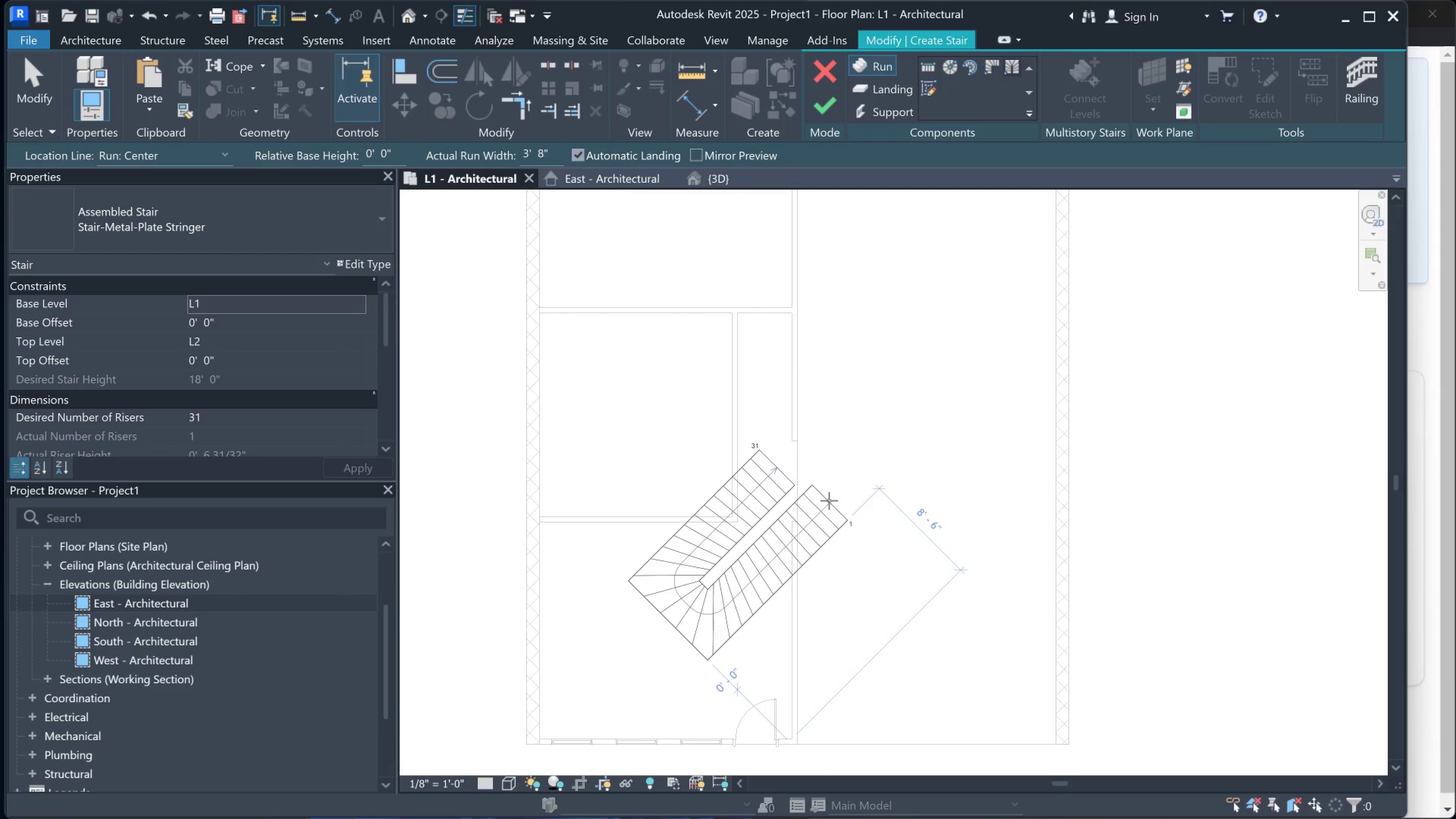 
key(Space)
 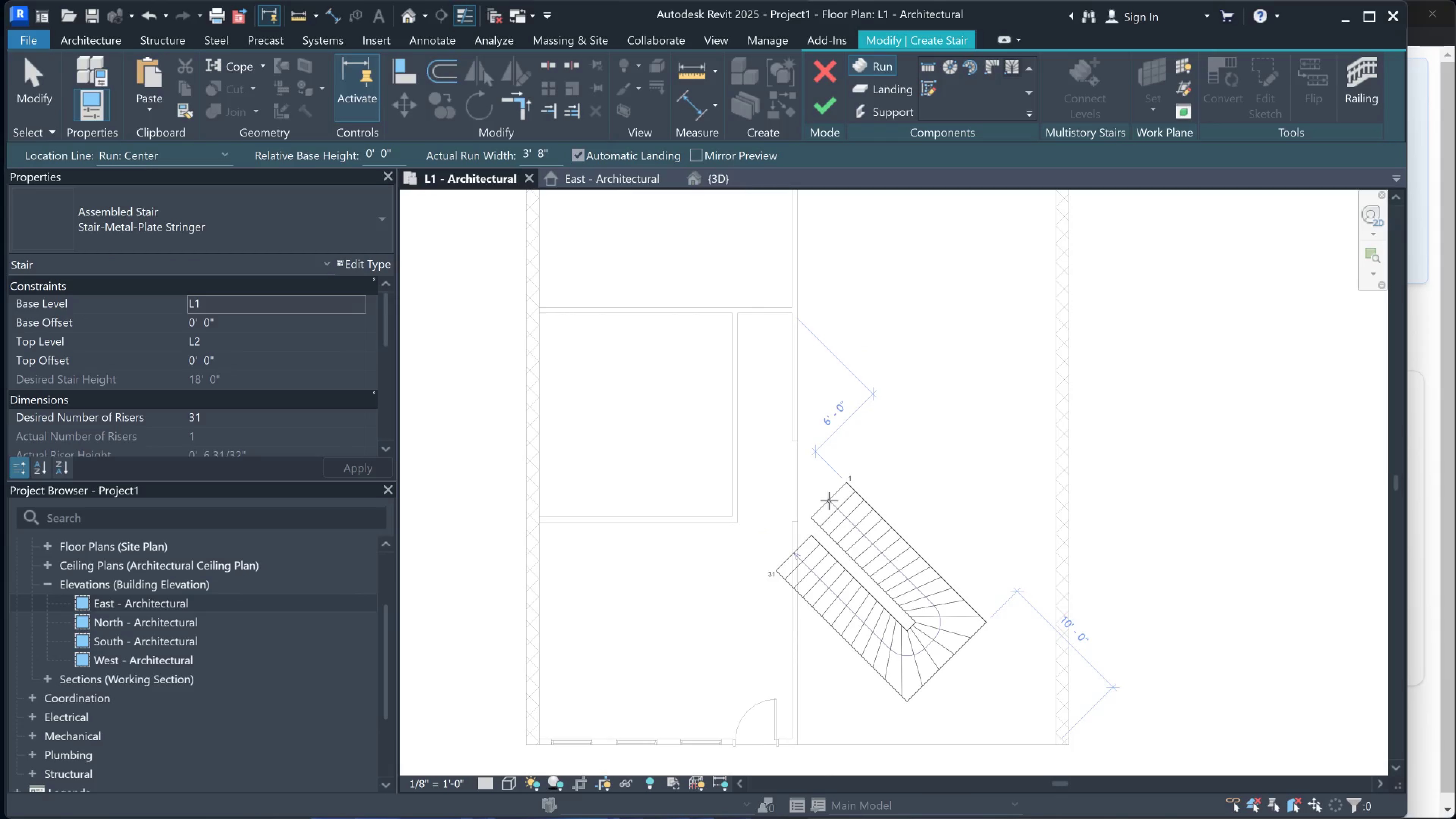 
key(Space)
 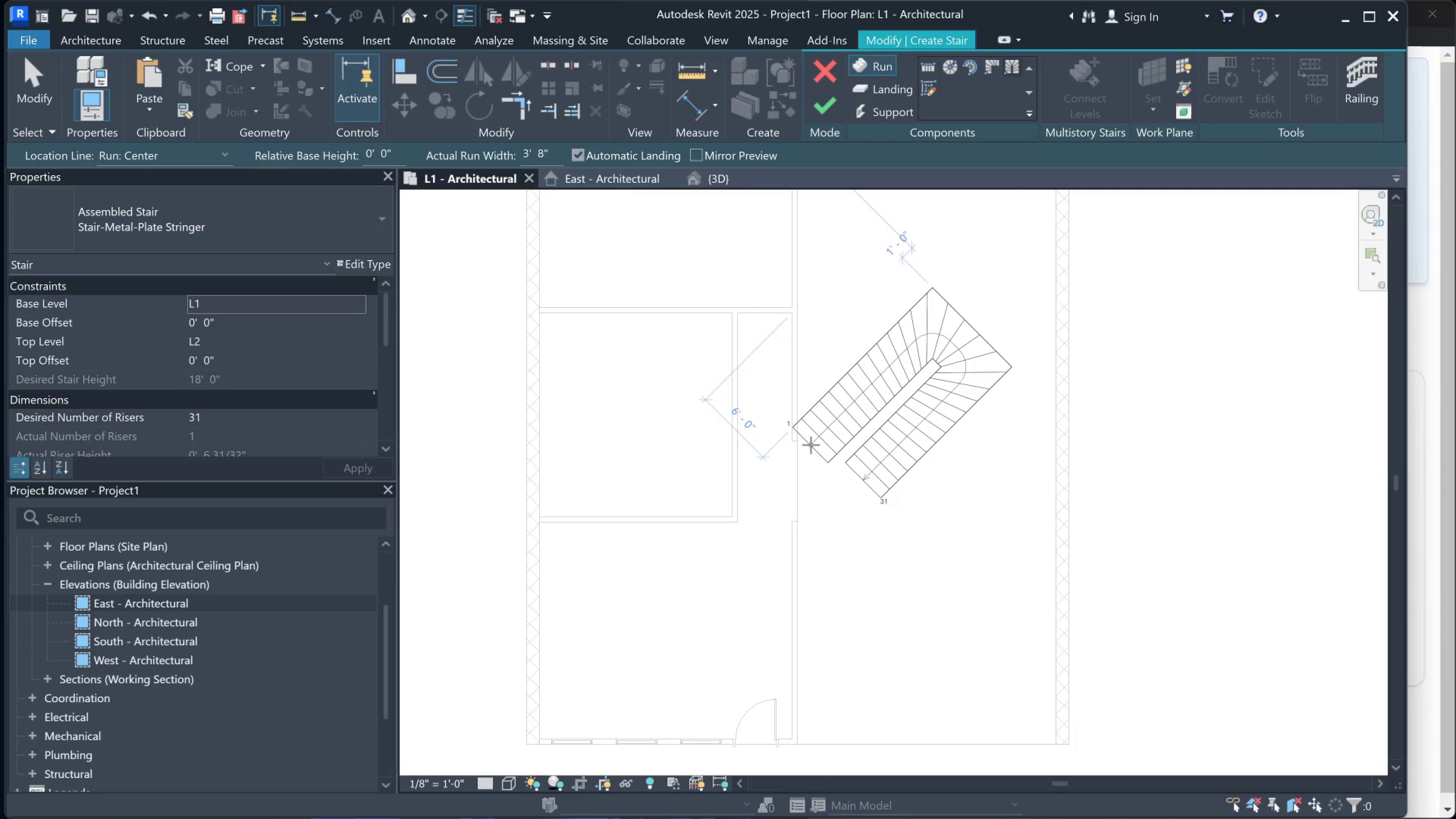 
key(Space)
 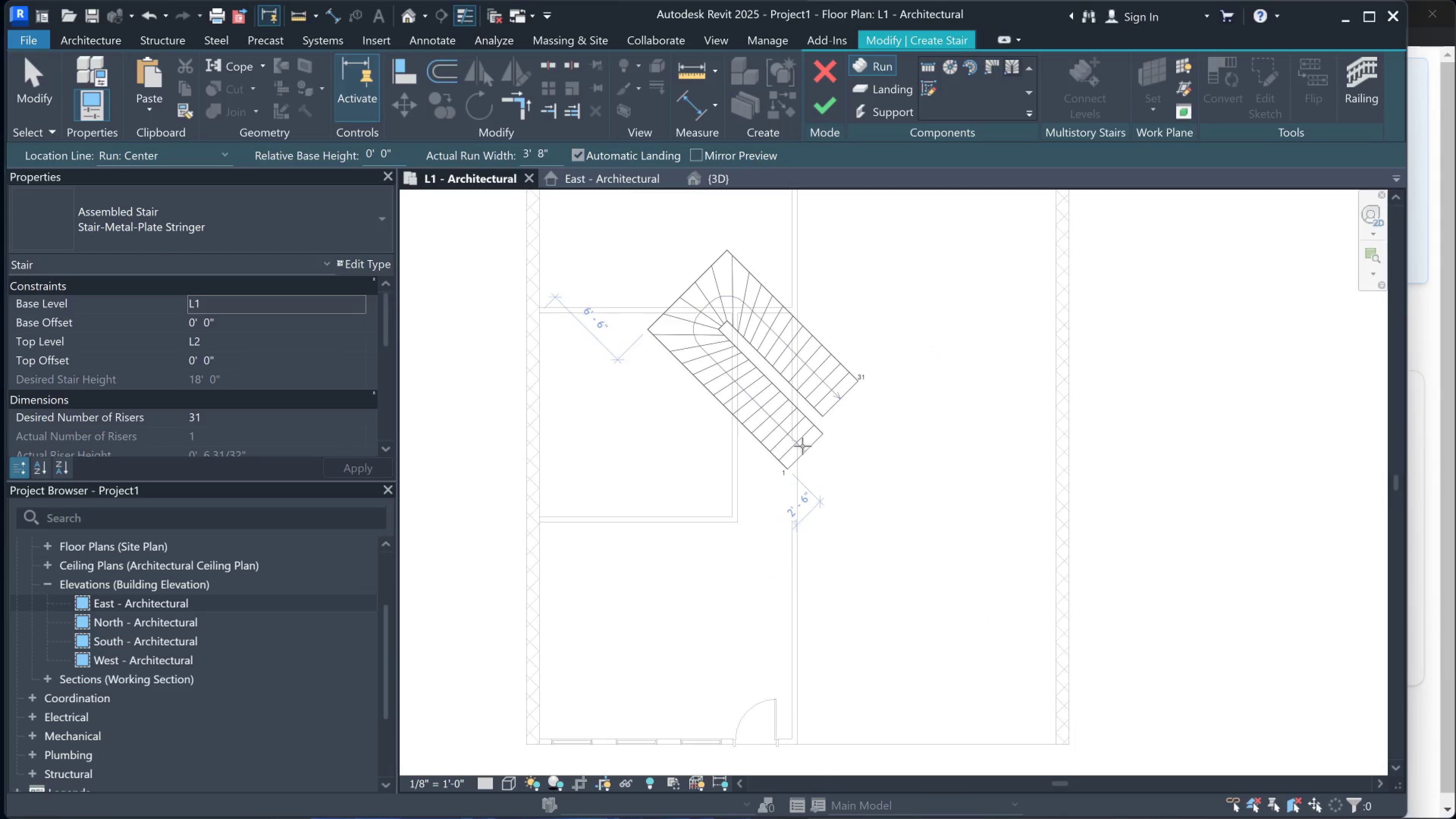 
key(Space)
 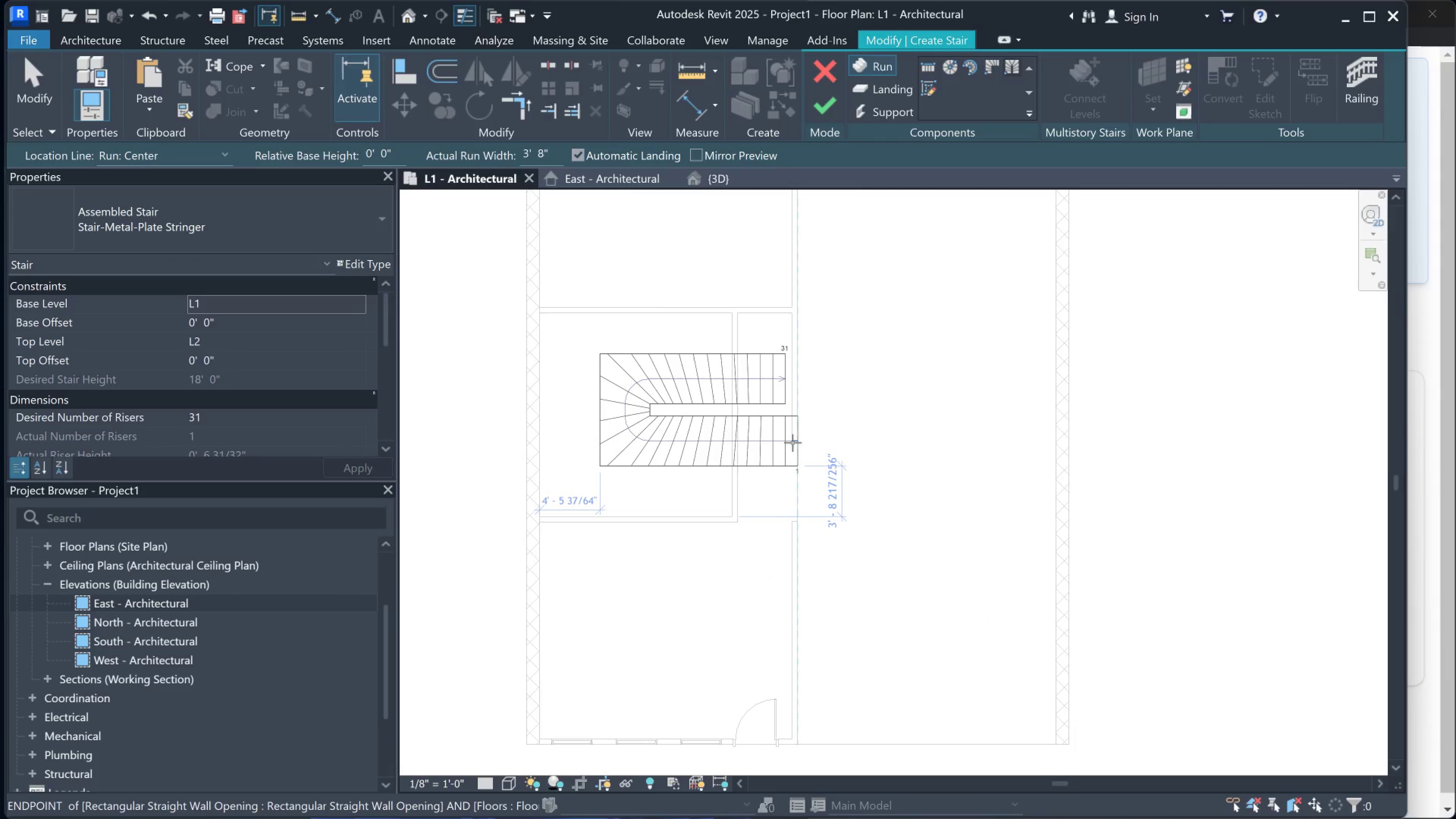 
scroll: coordinate [792, 441], scroll_direction: up, amount: 2.0
 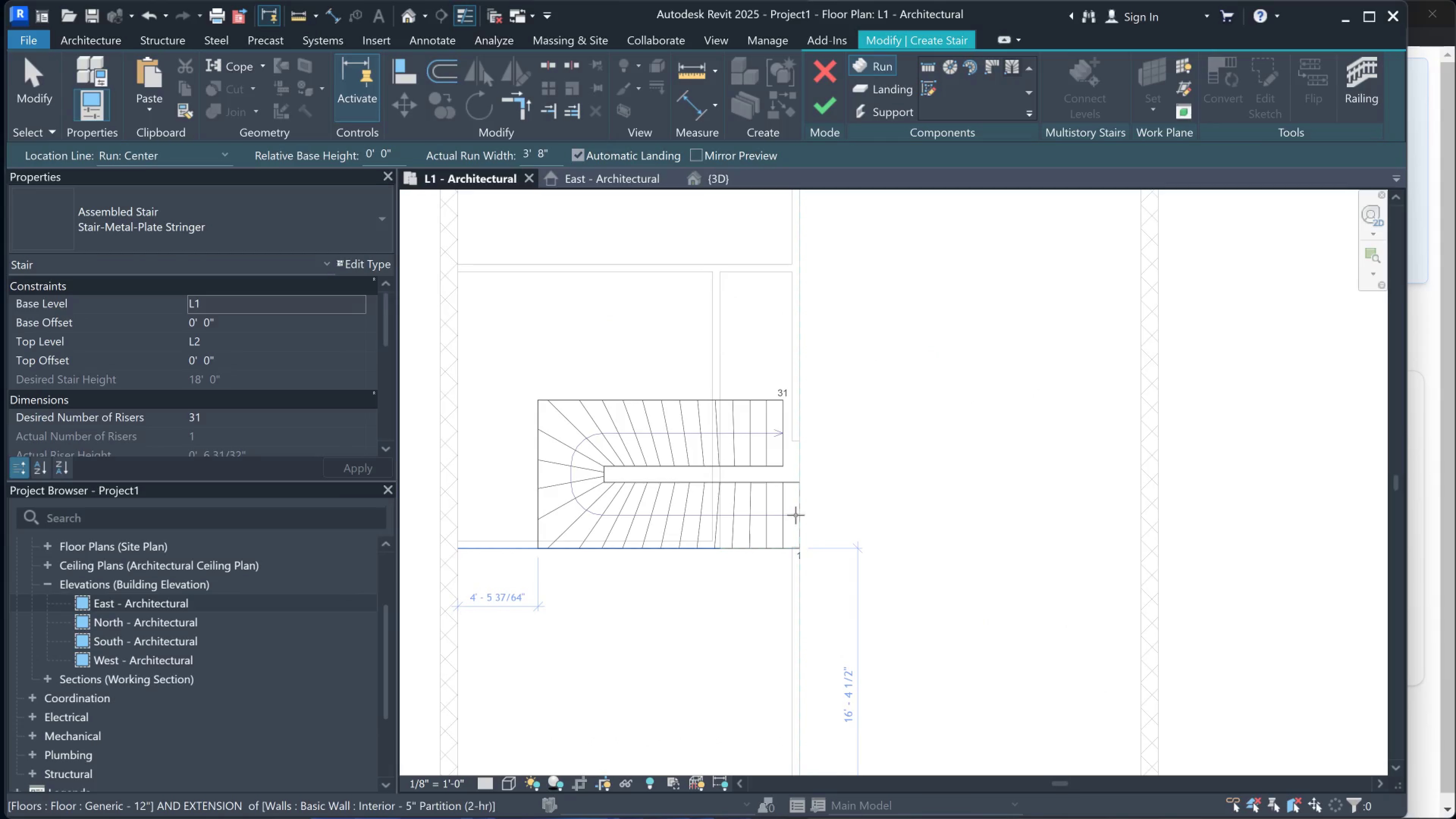 
key(Space)
 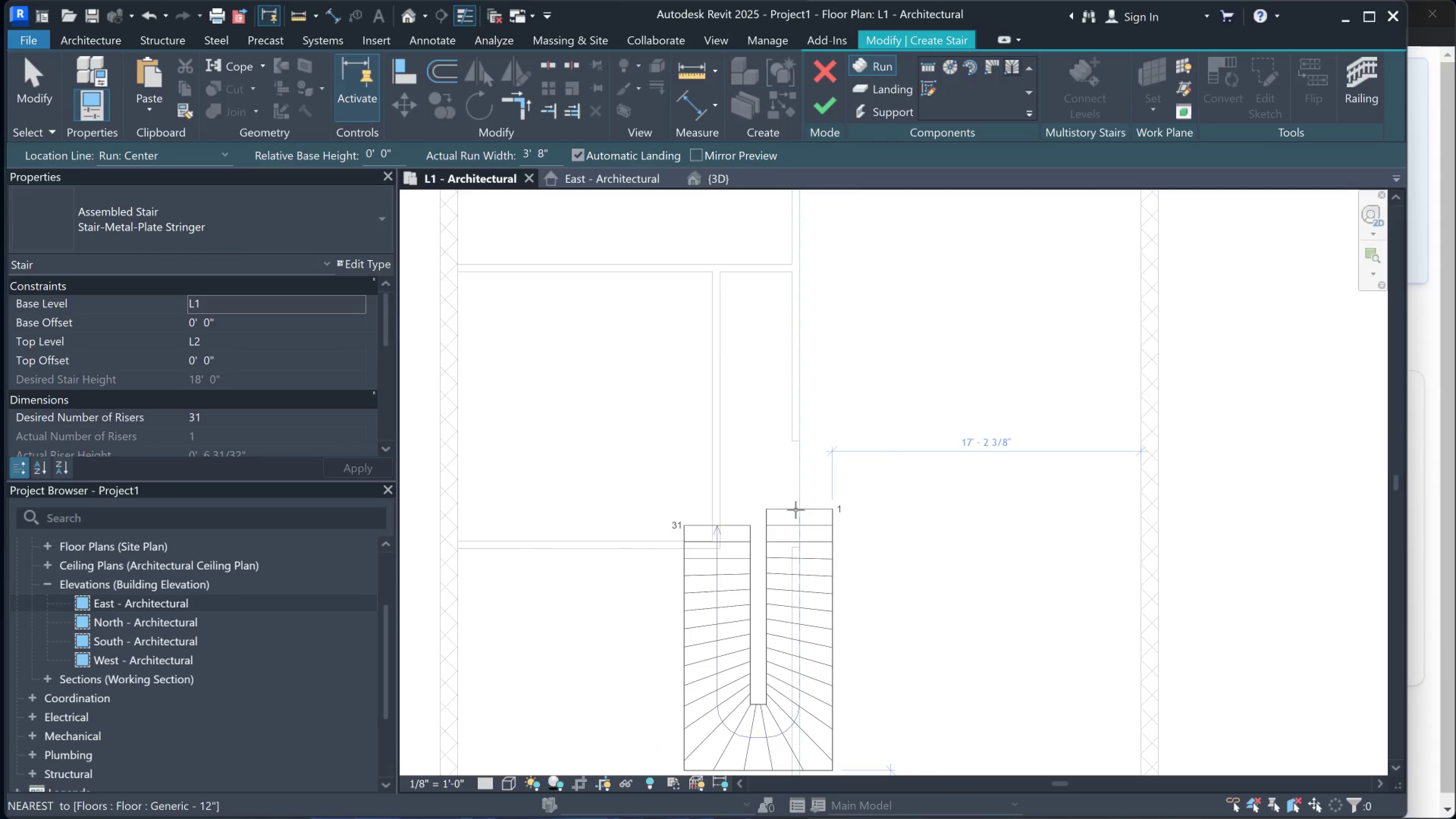 
key(Space)
 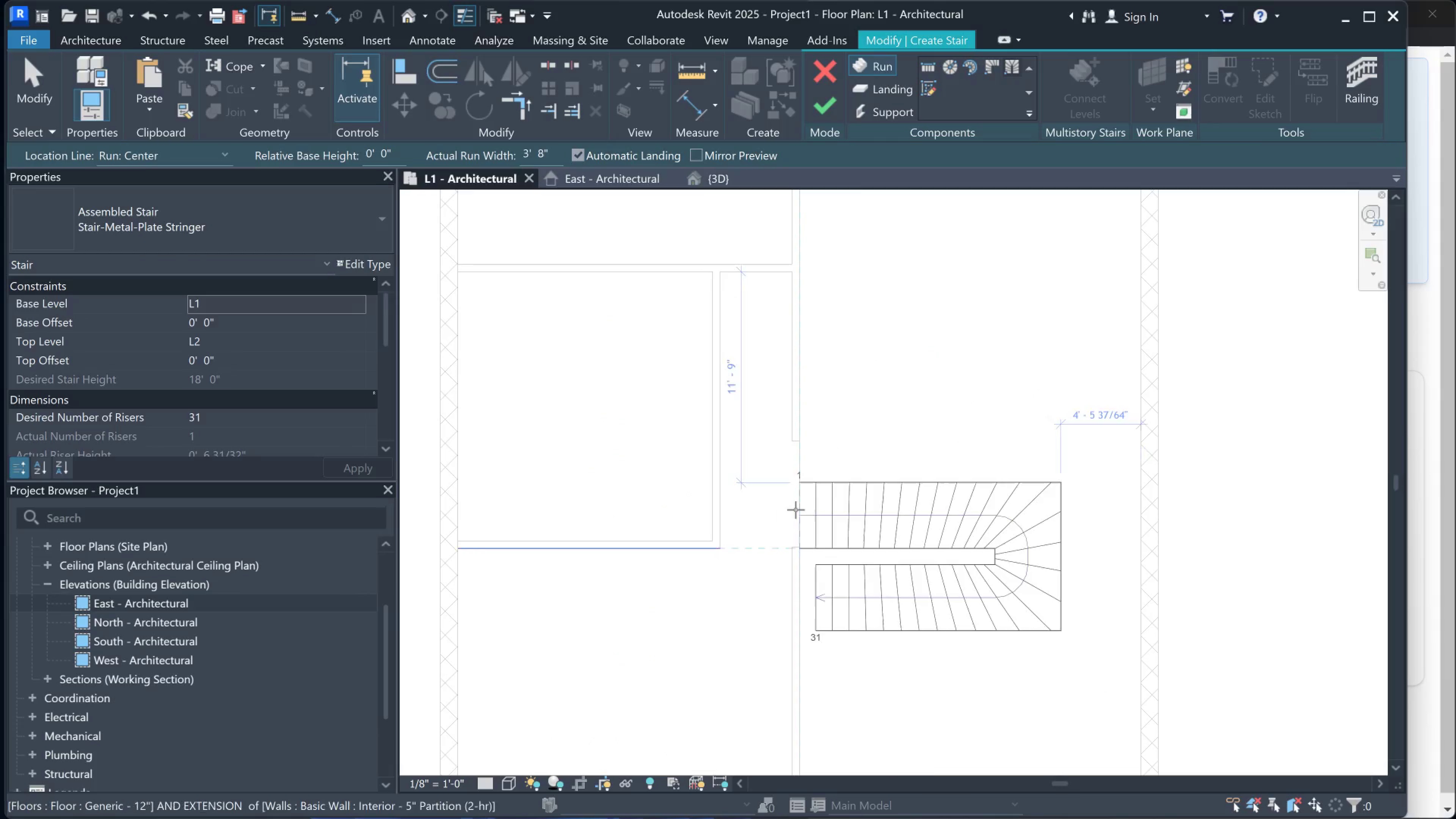 
key(Space)
 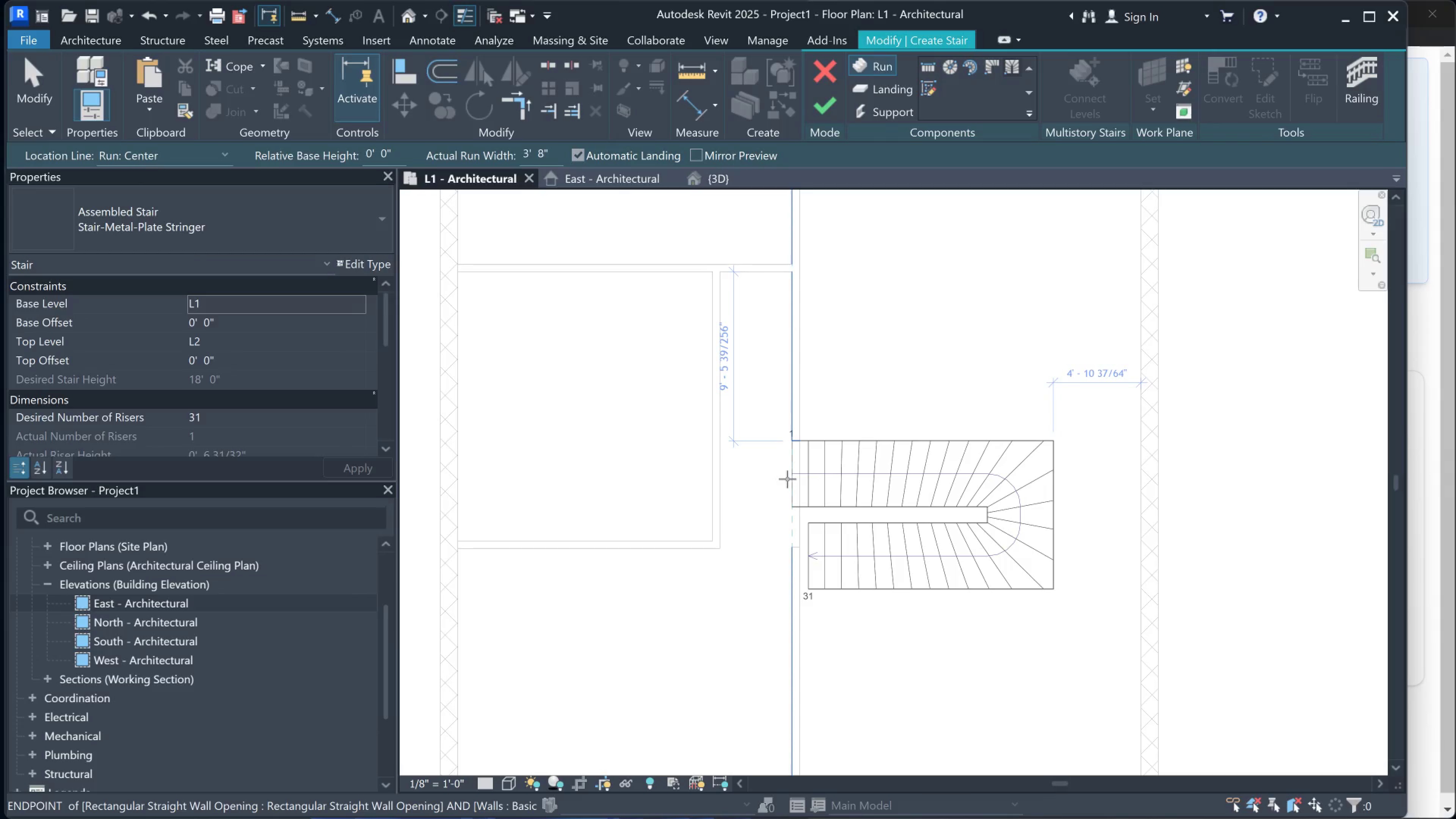 
wait(13.83)
 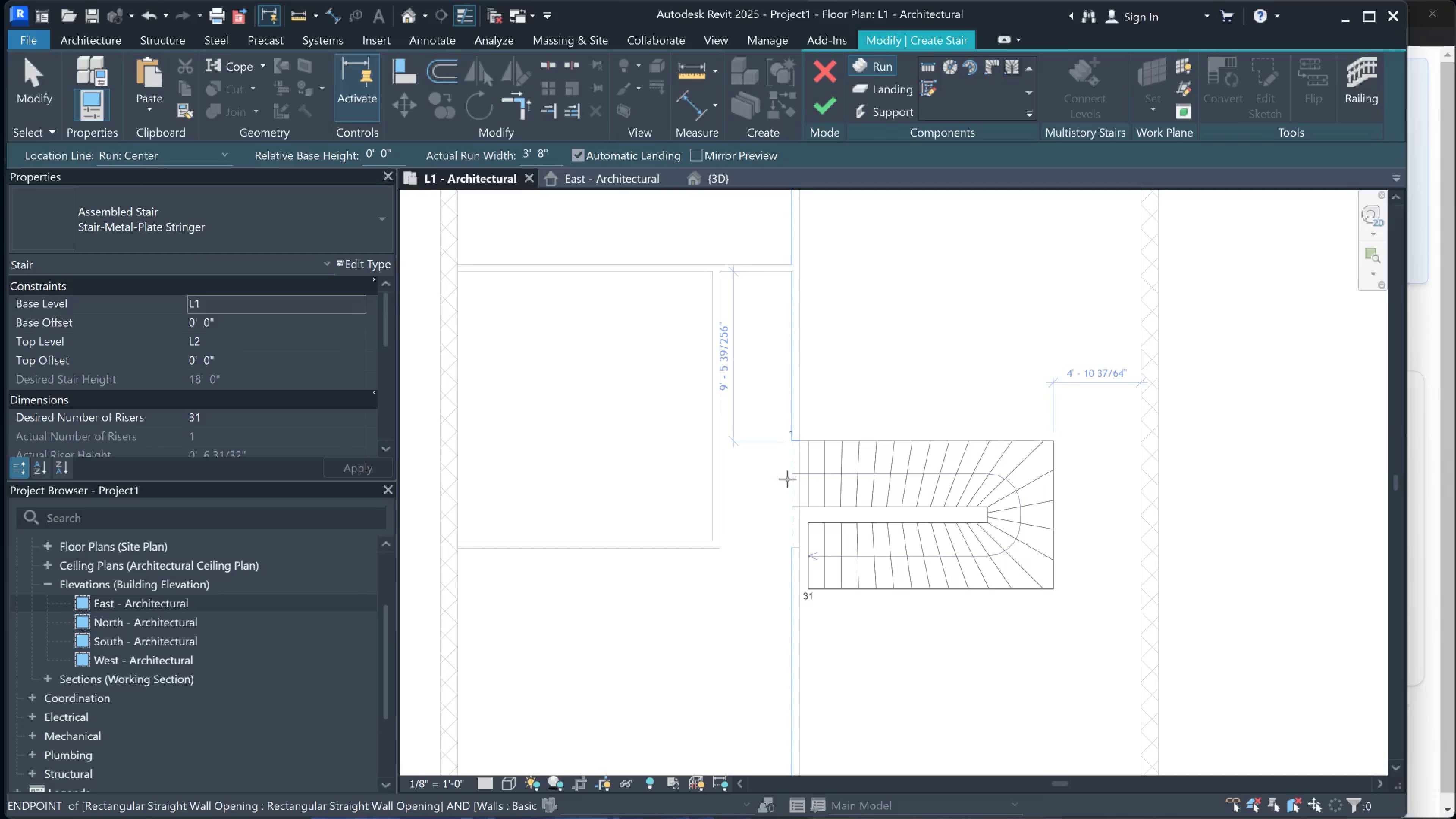 
scroll: coordinate [793, 479], scroll_direction: down, amount: 2.0
 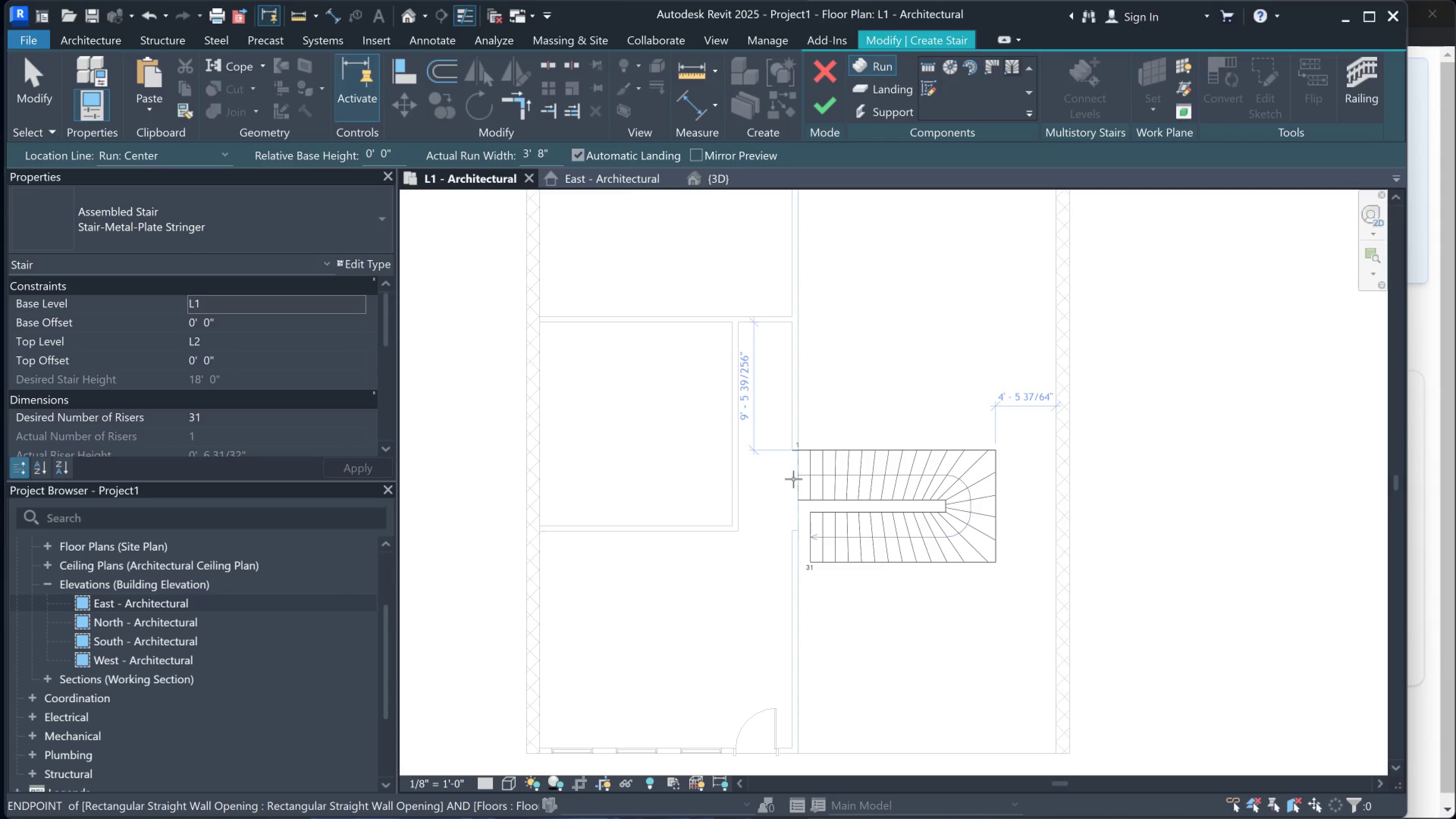 
key(Space)
 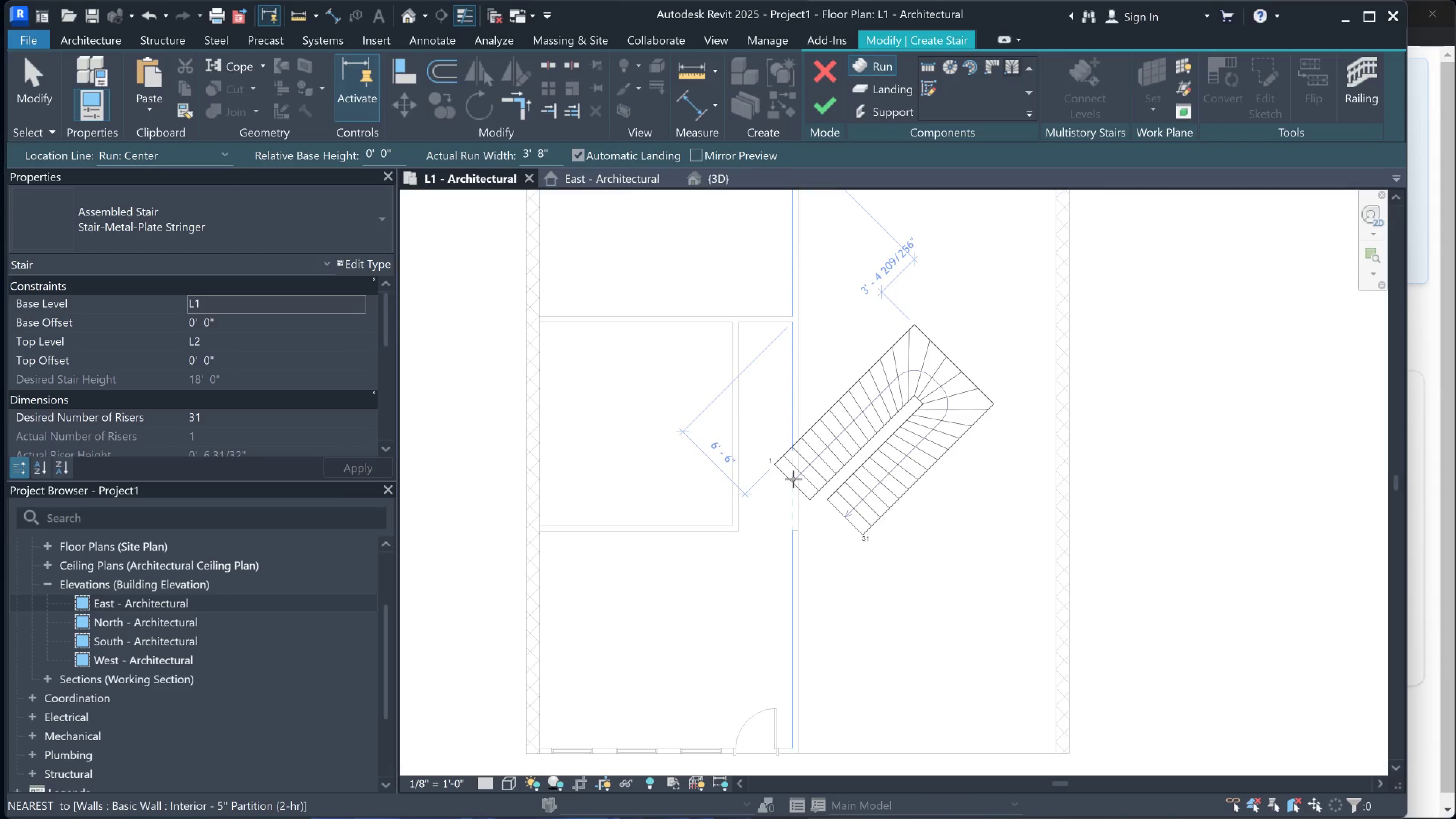 
key(Space)
 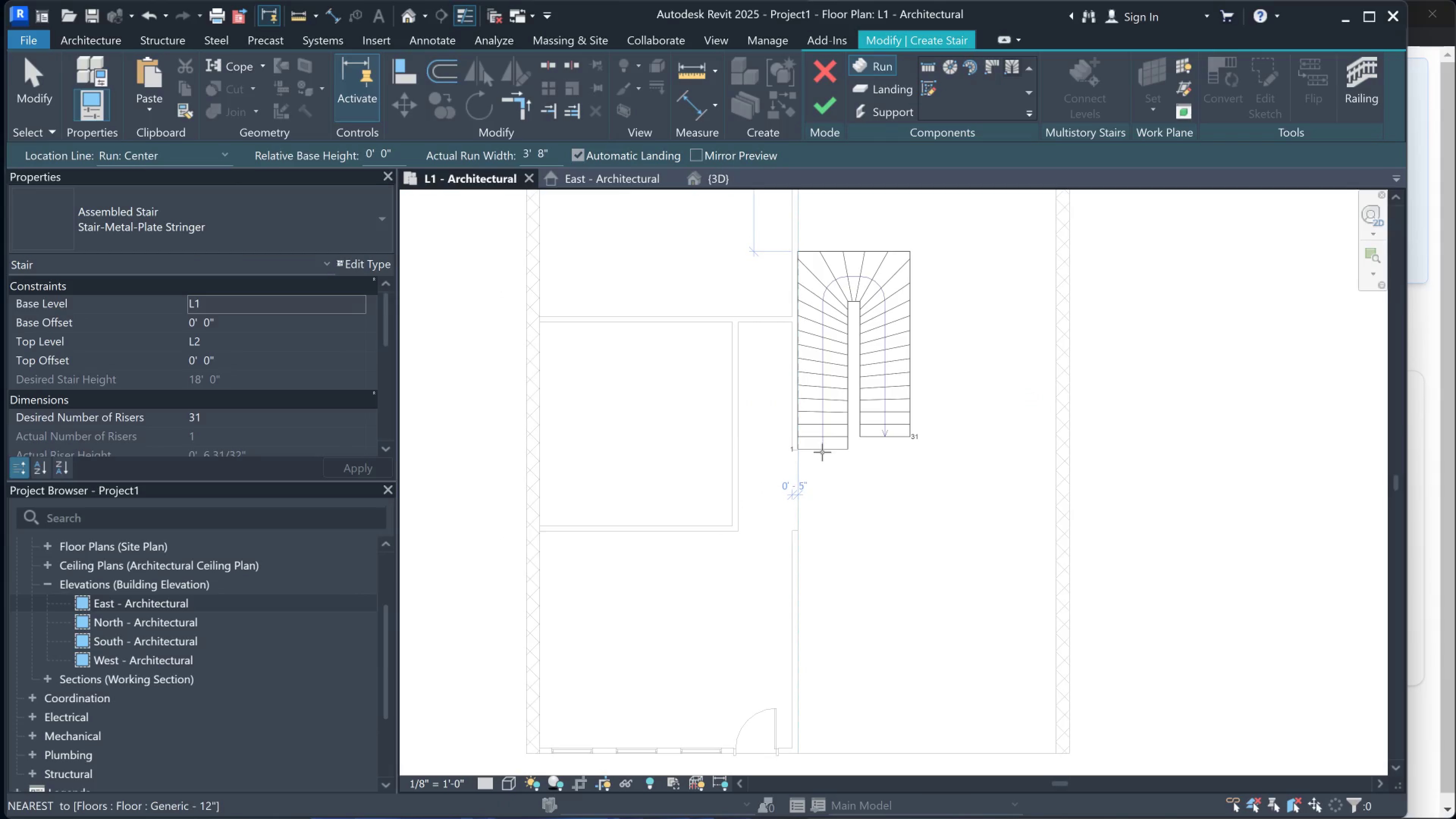 
key(Space)
 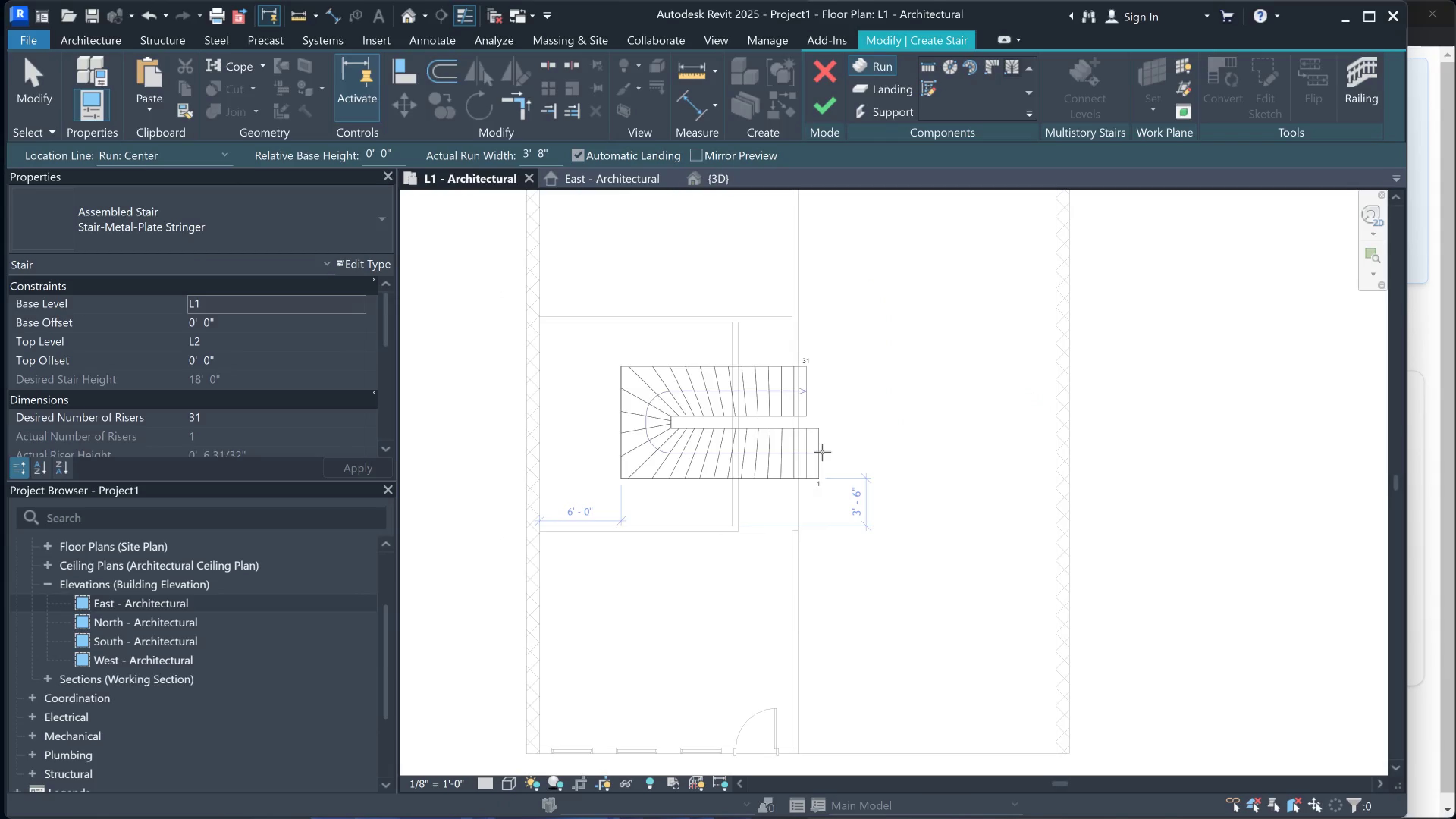 
key(Space)
 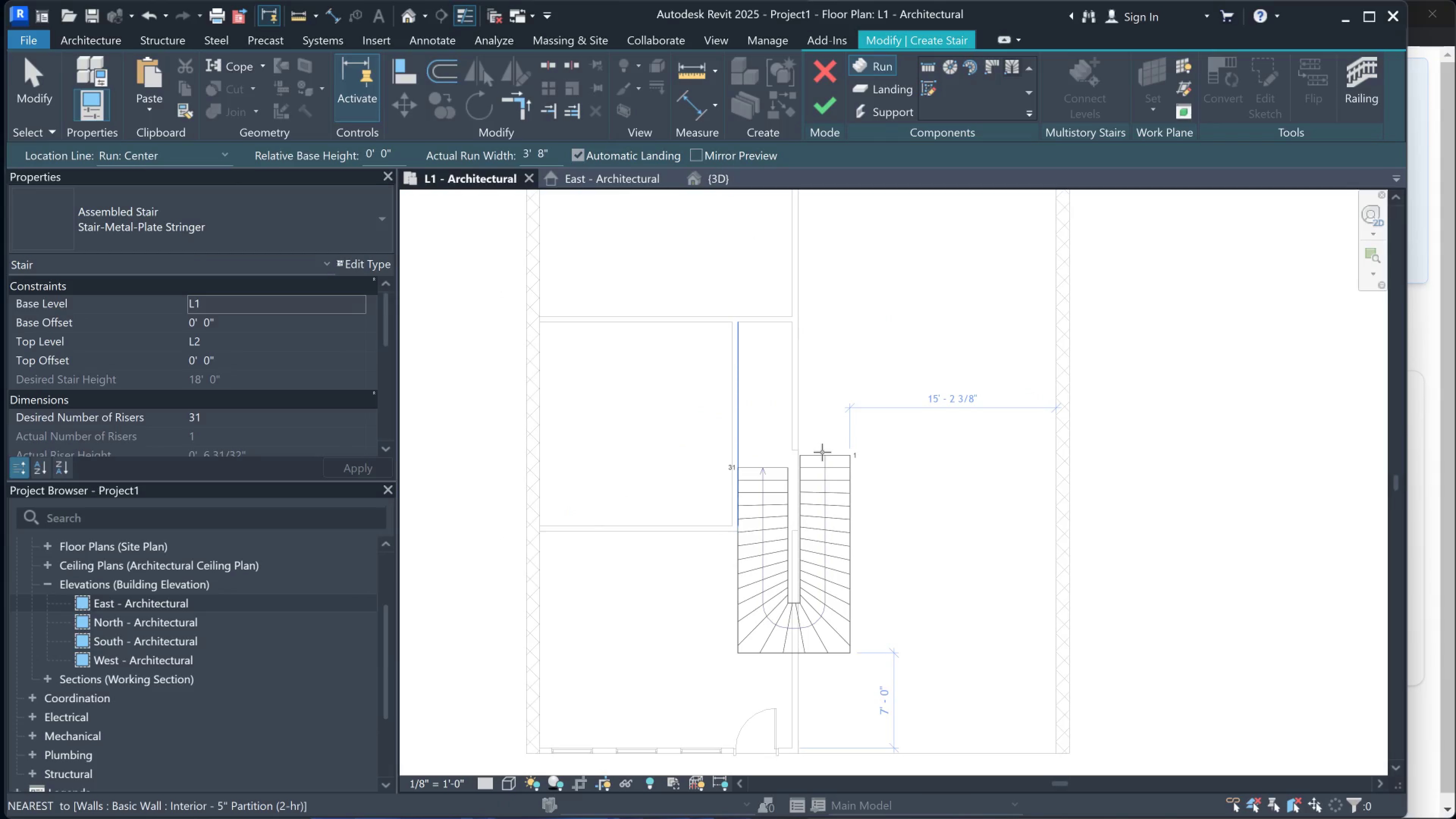 
key(Space)
 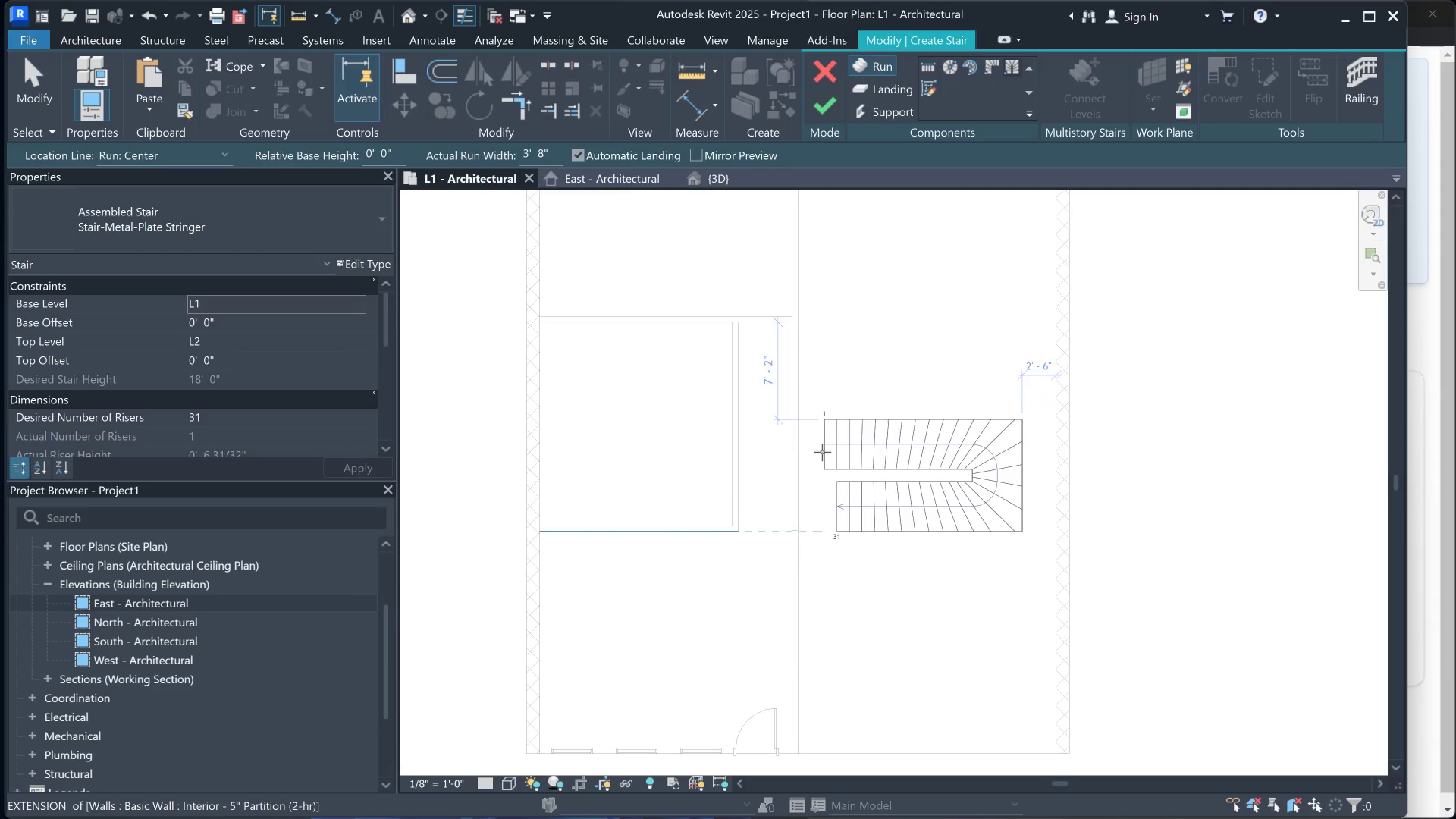 
key(Space)
 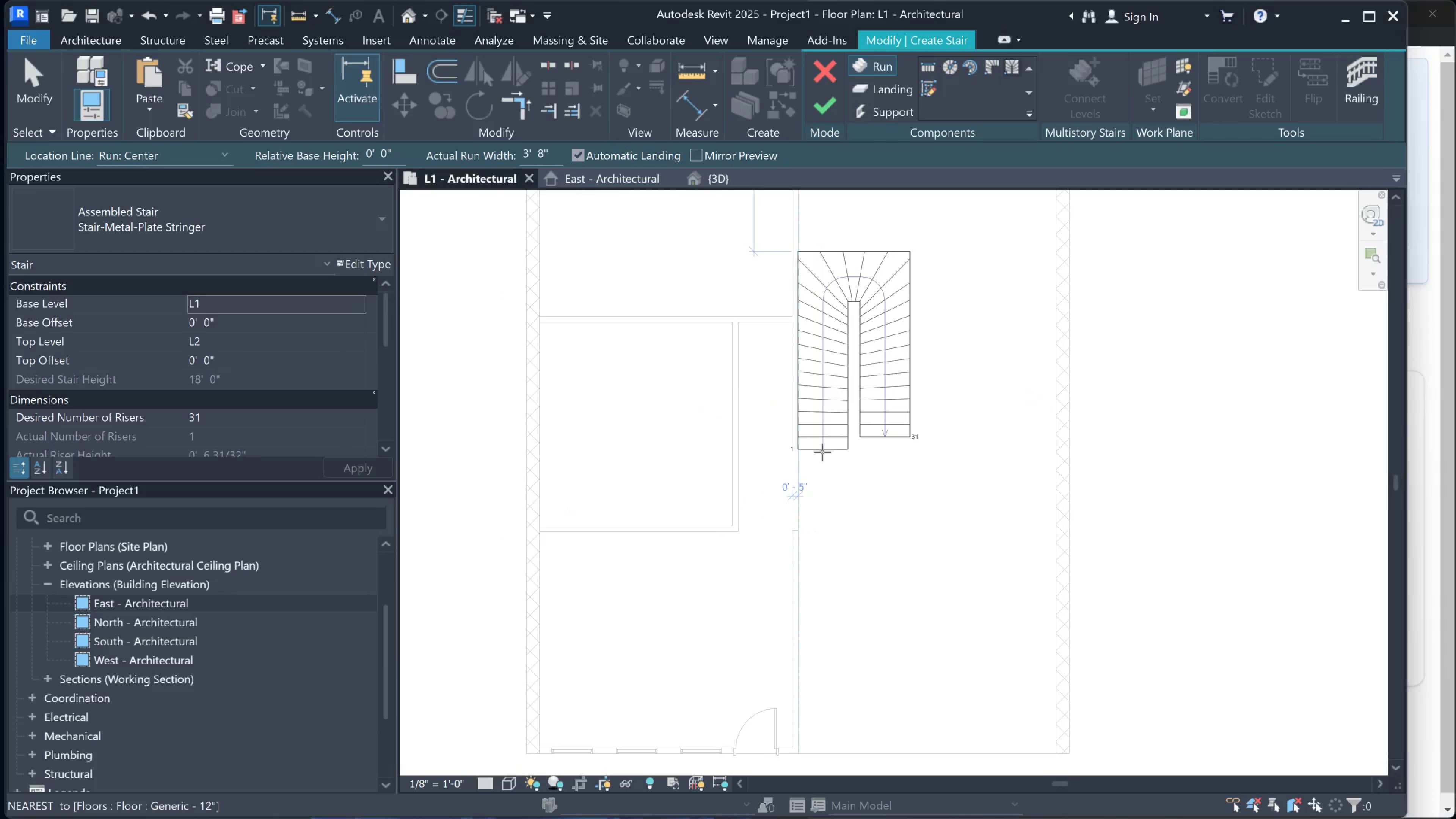 
right_click([822, 452])
 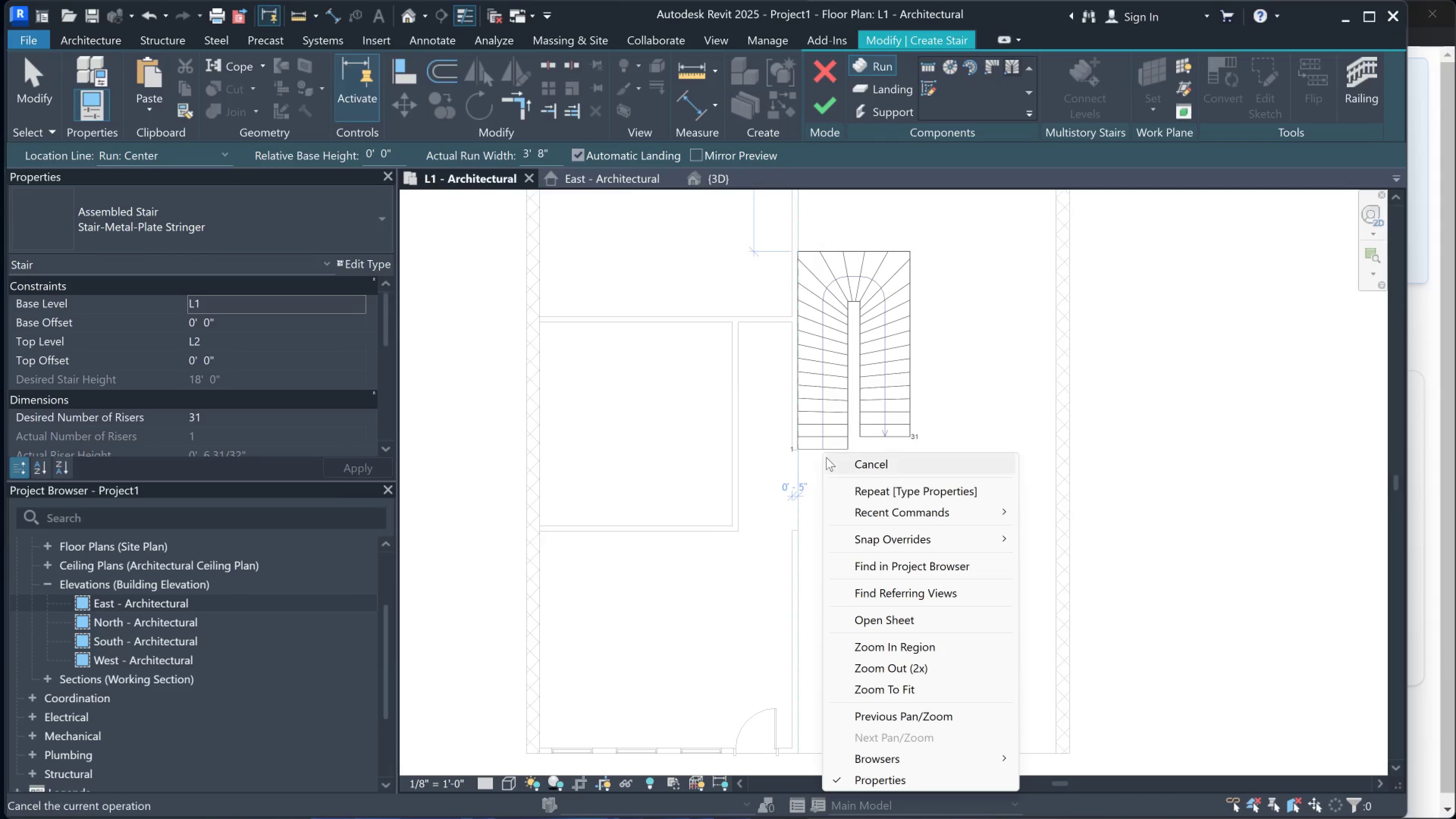 
key(Backslash)
 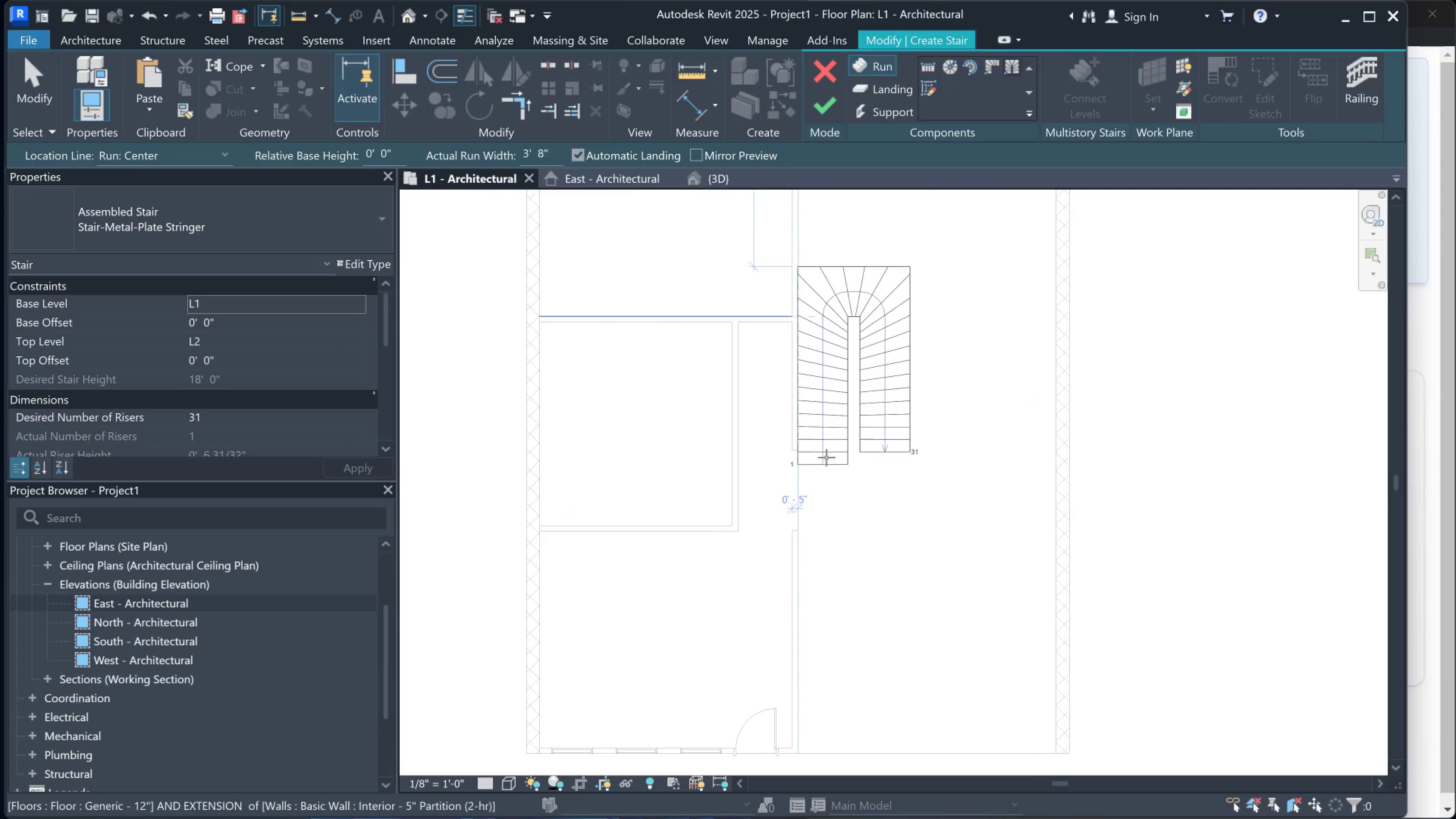 
key(Escape)
 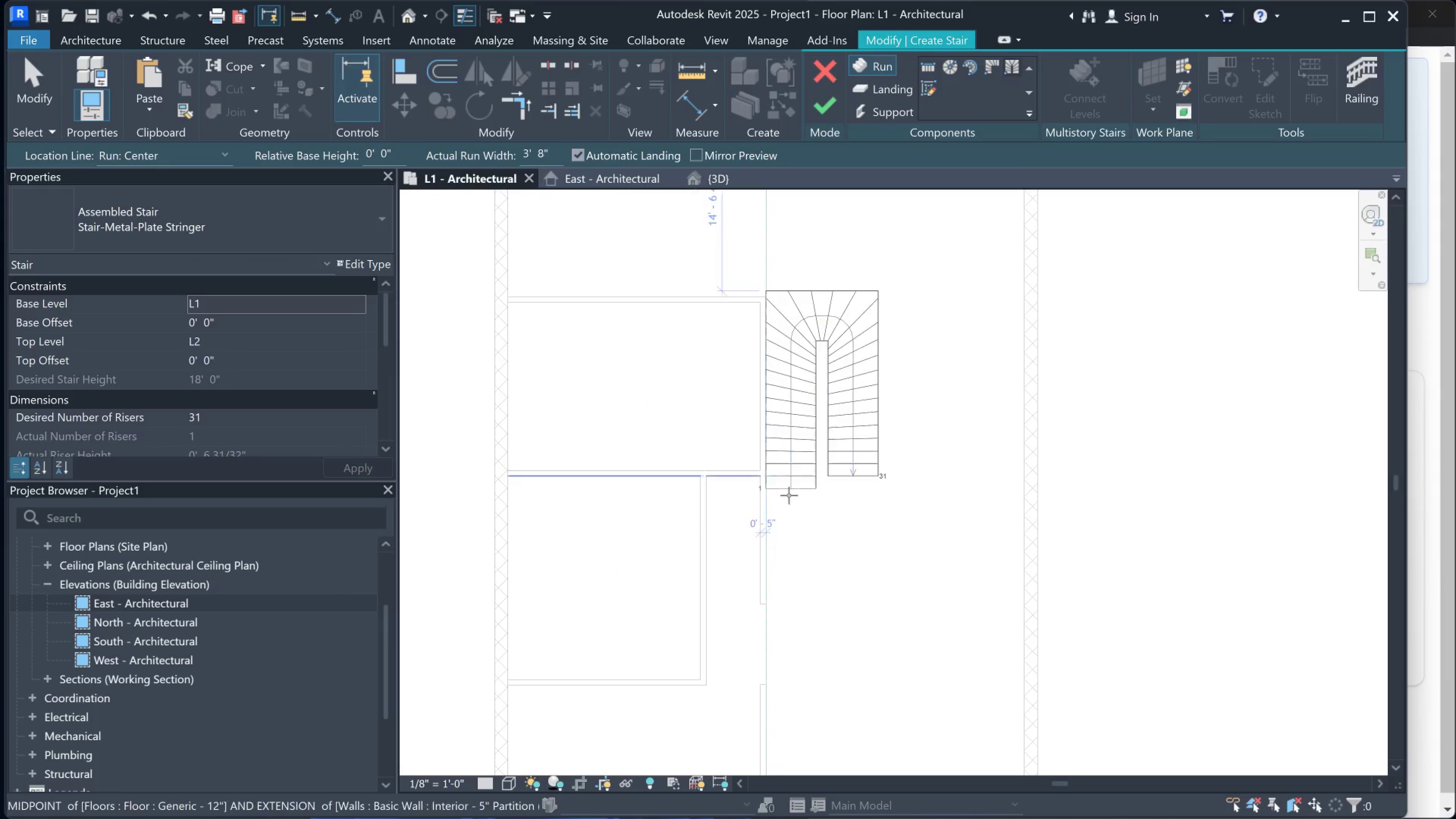 
scroll: coordinate [789, 561], scroll_direction: down, amount: 1.0
 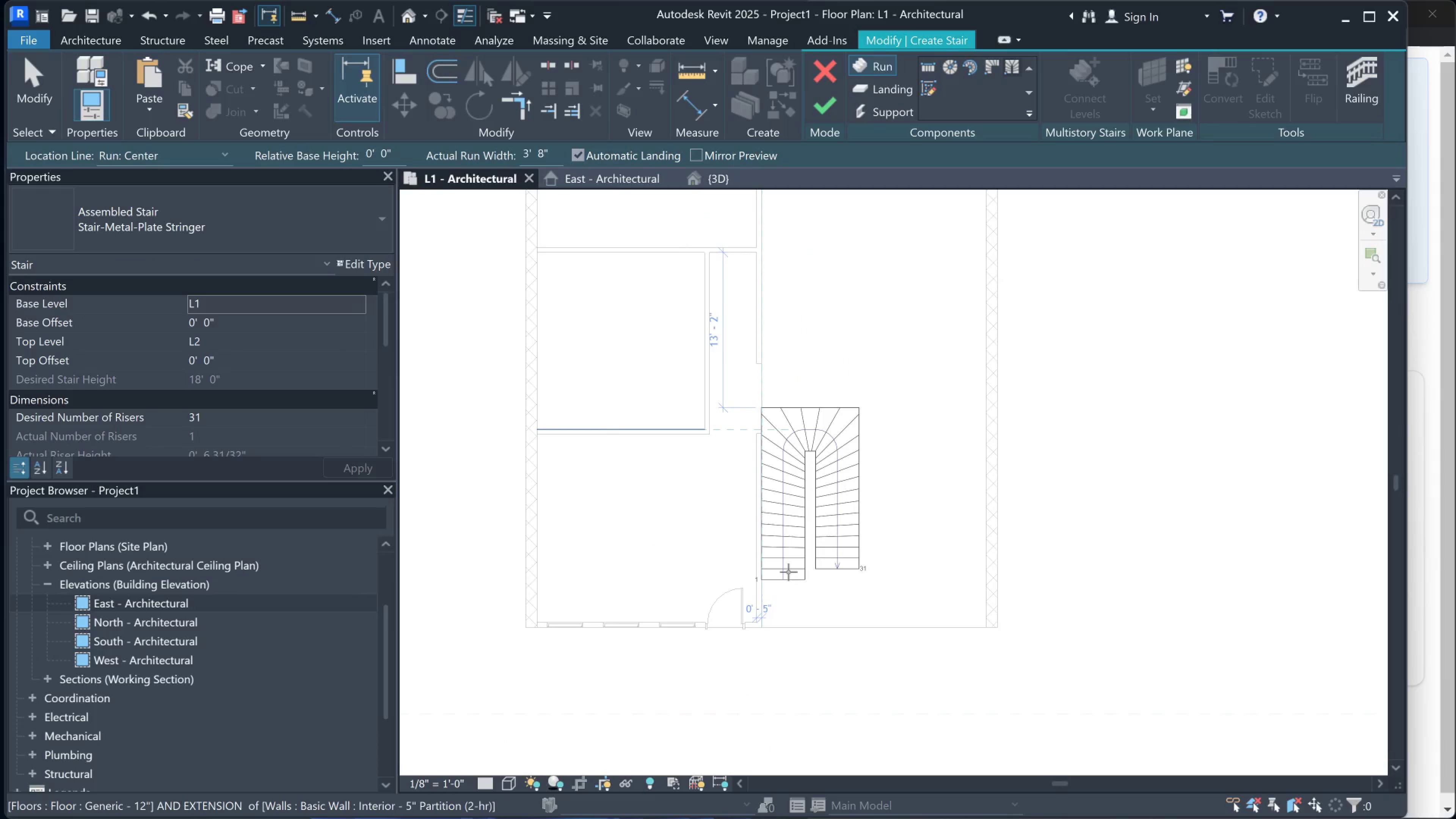 
key(Space)
 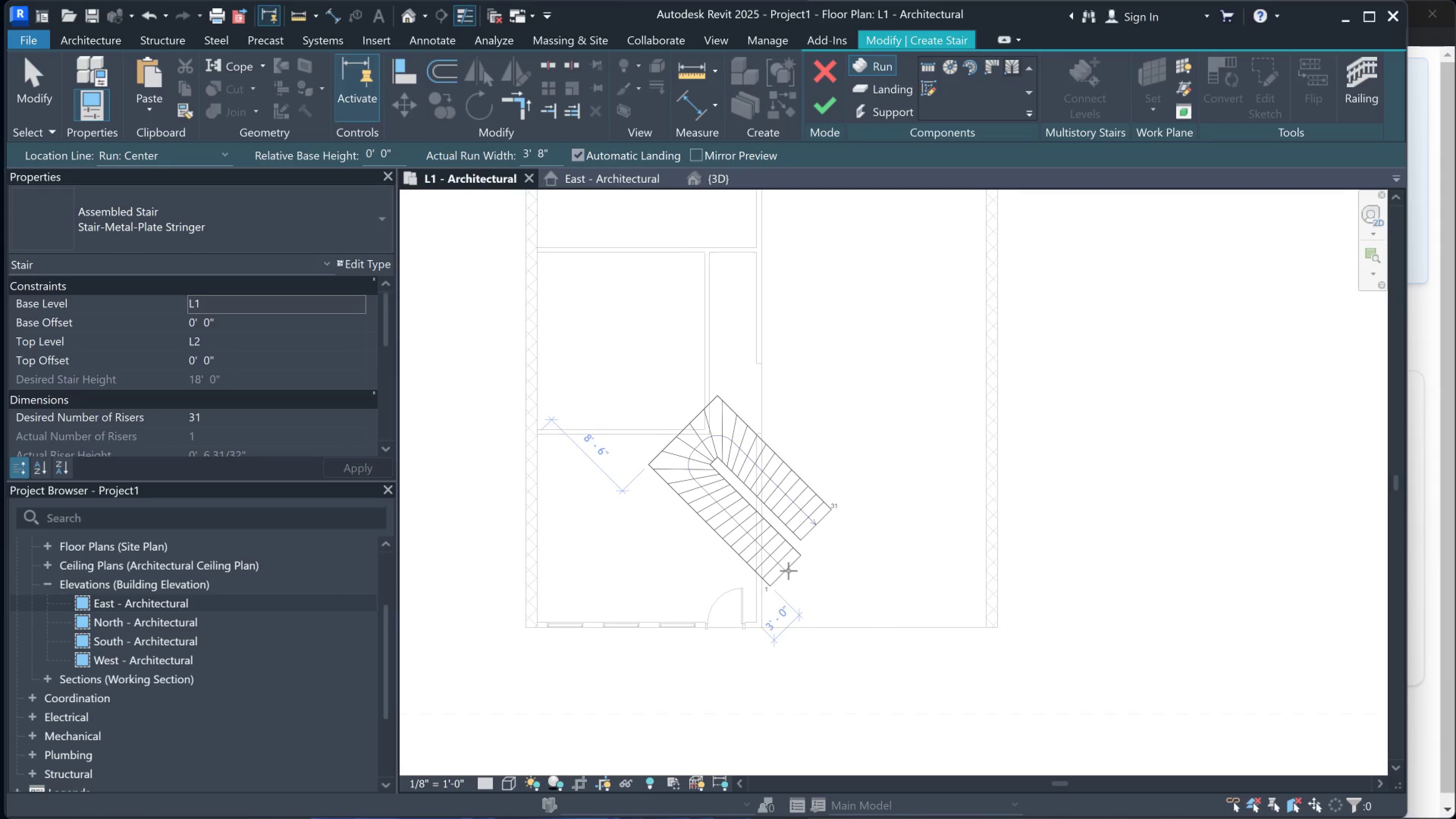 
key(Space)
 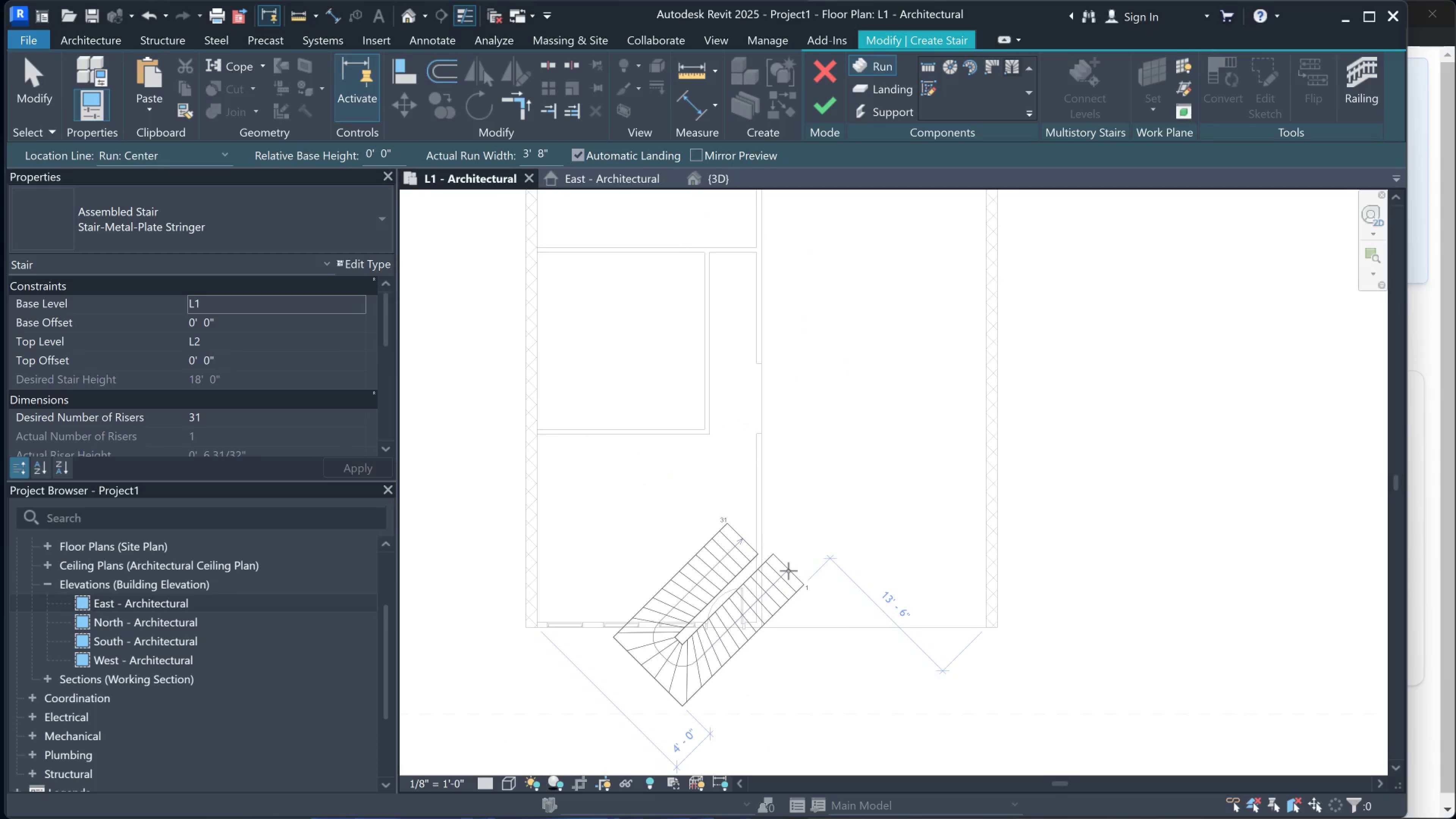 
key(Space)
 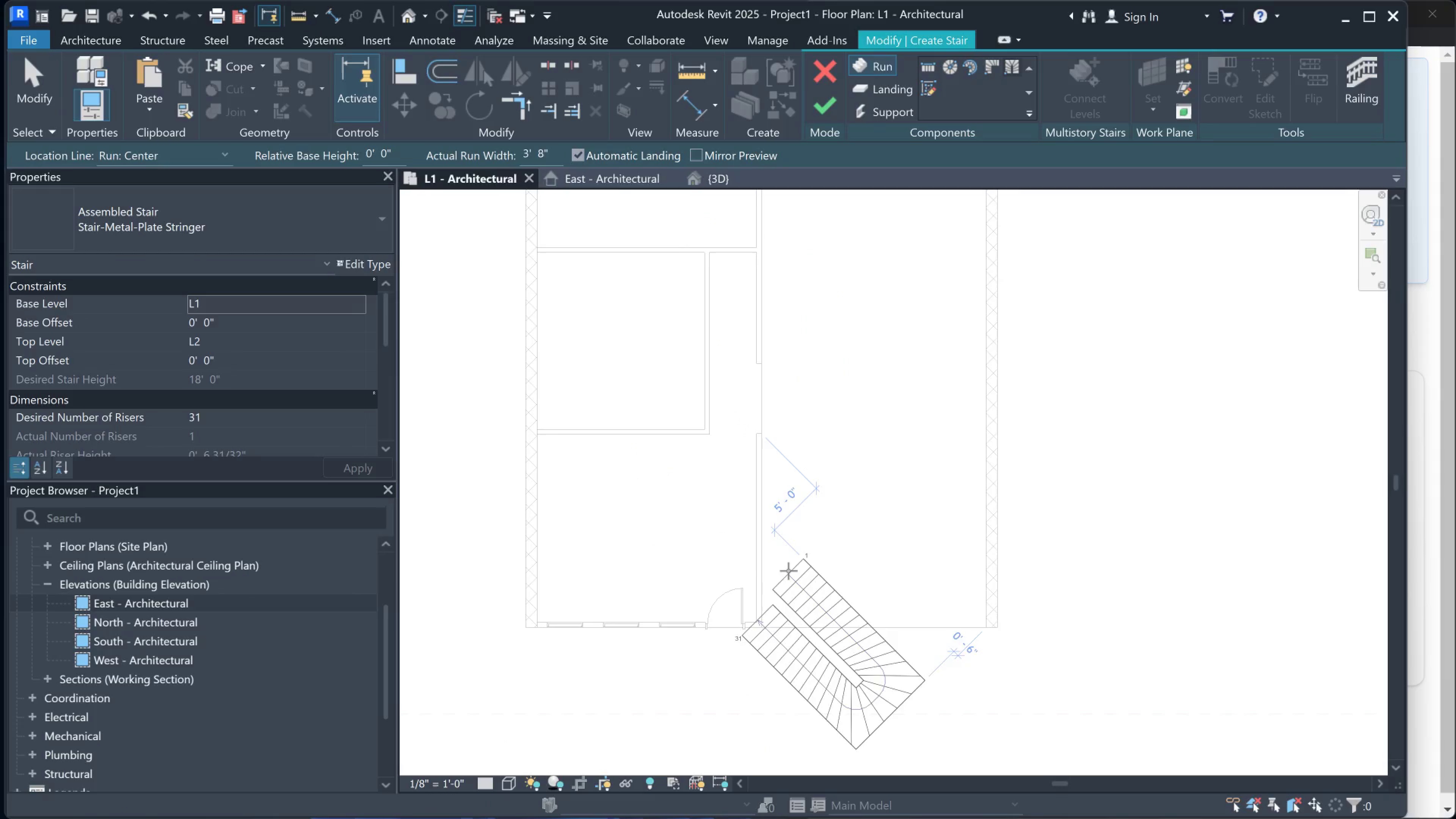 
key(Space)
 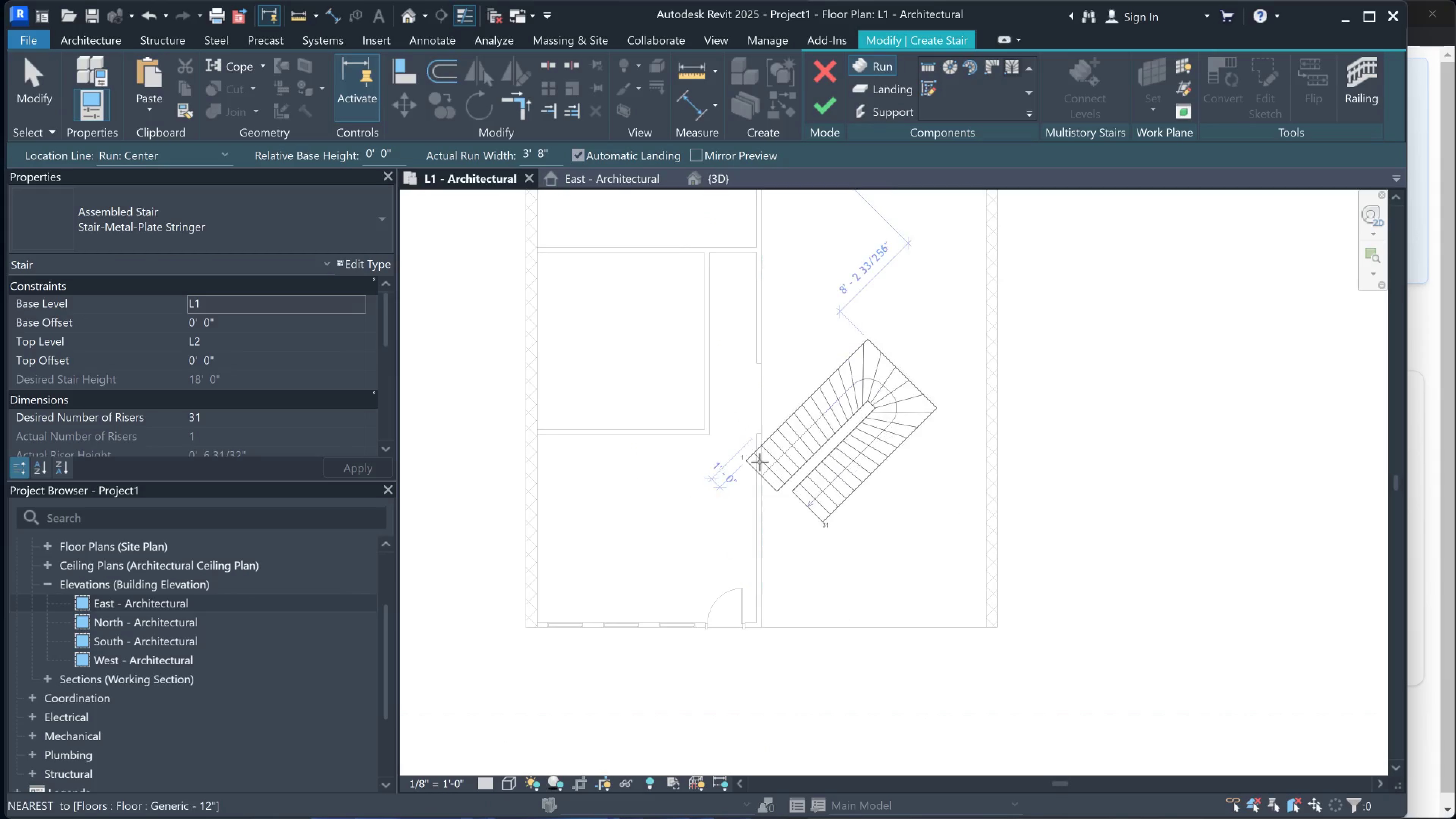 
key(Space)
 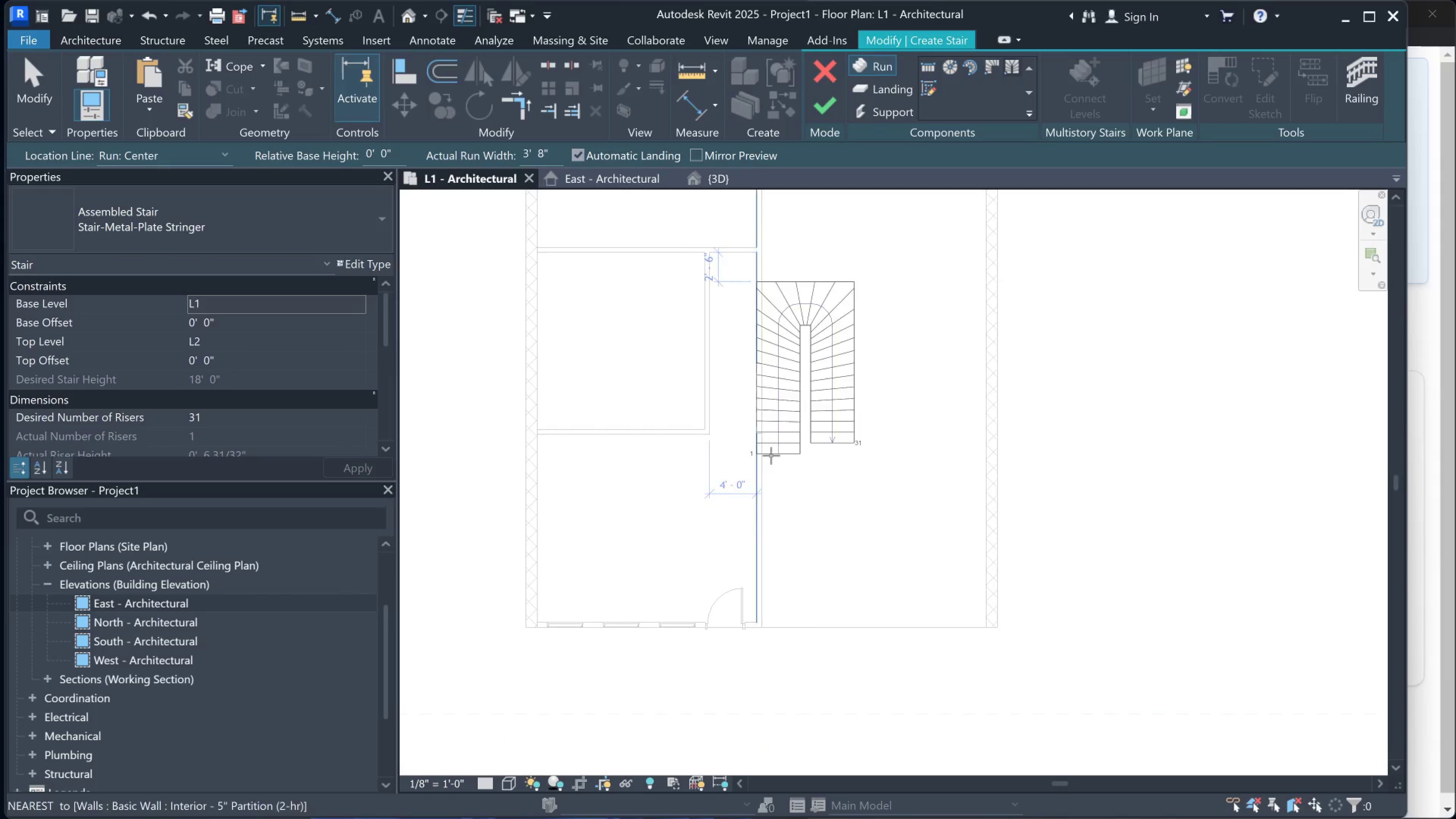 
key(Space)
 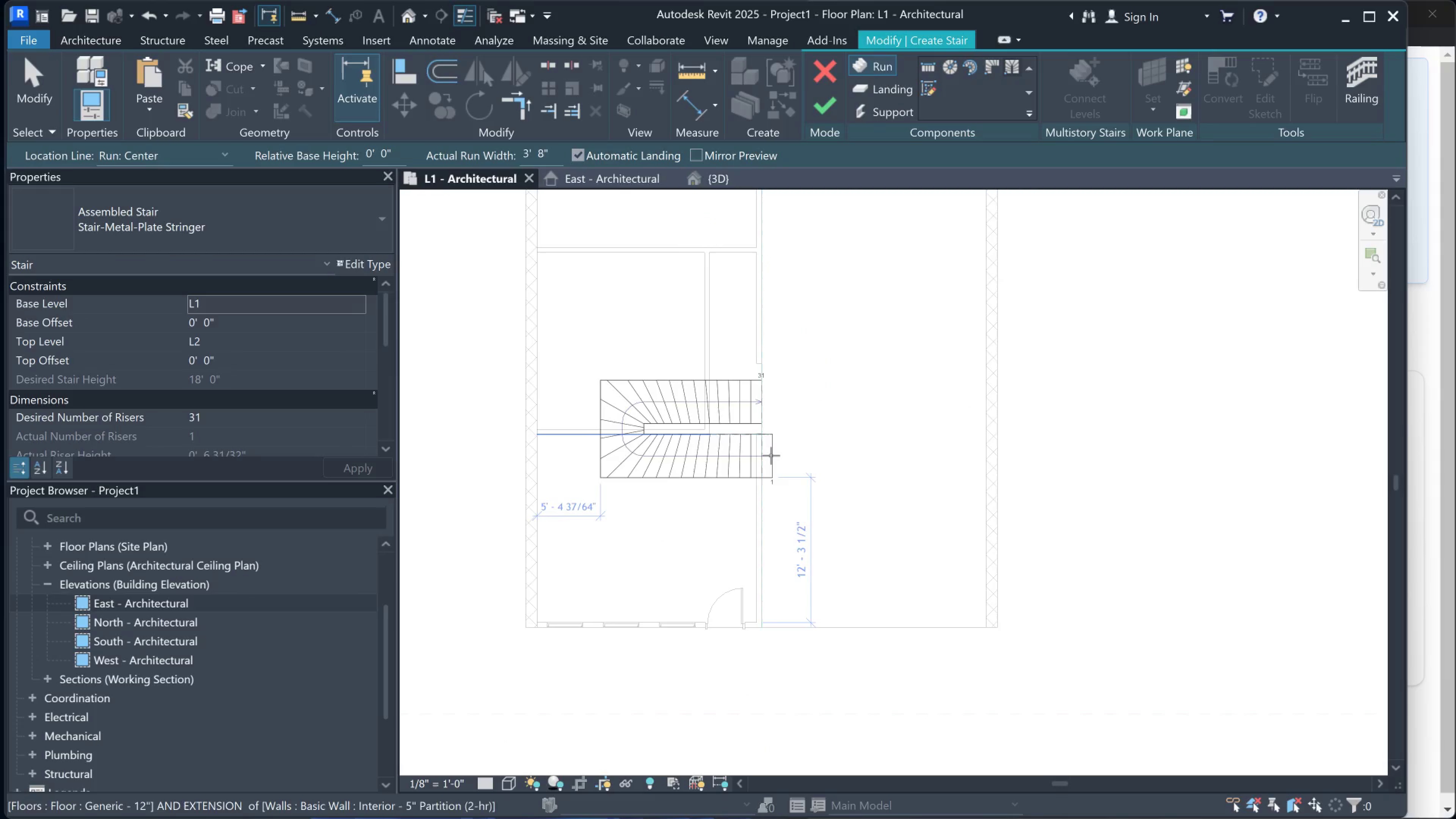 
key(Space)
 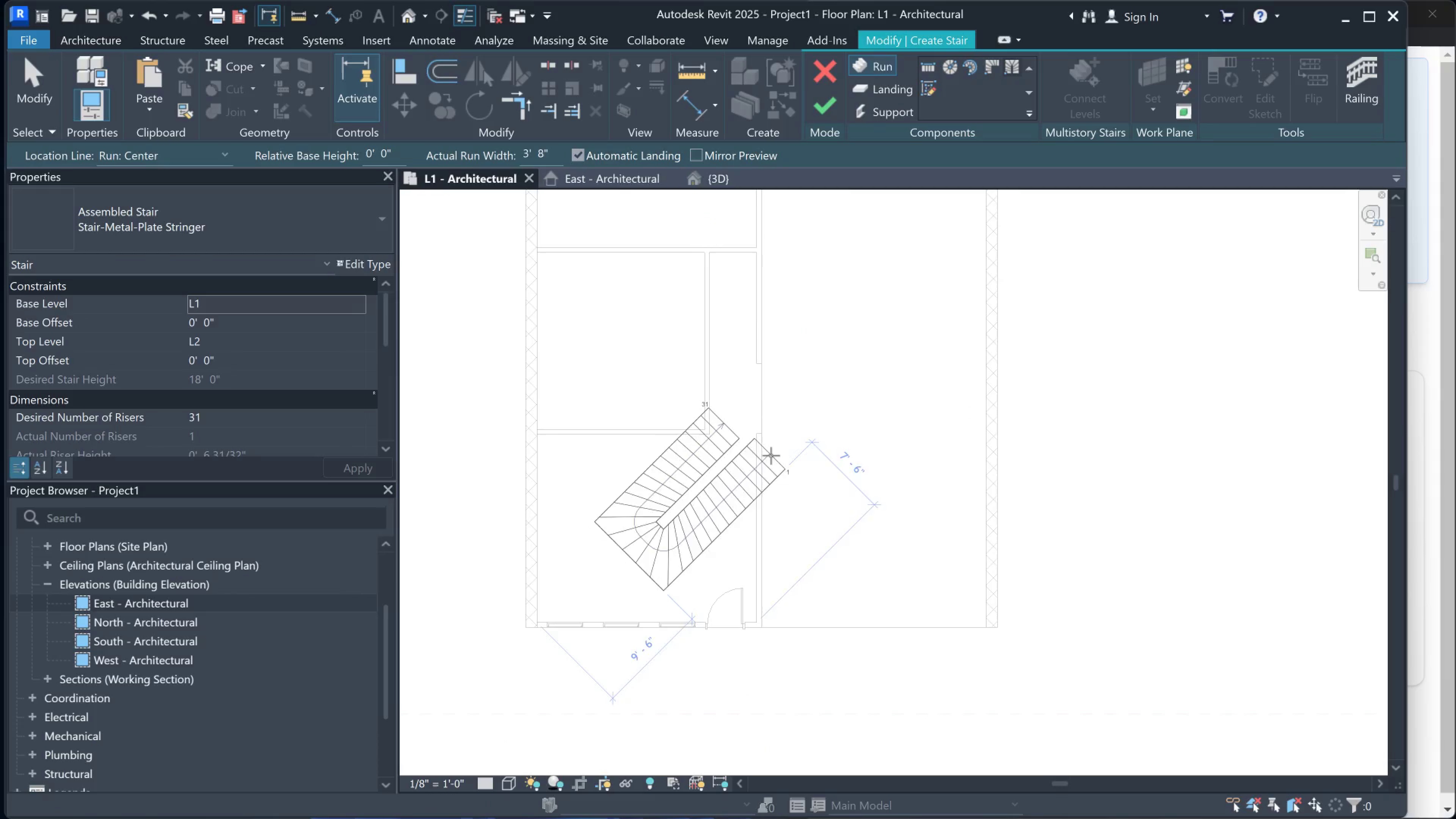 
key(Space)
 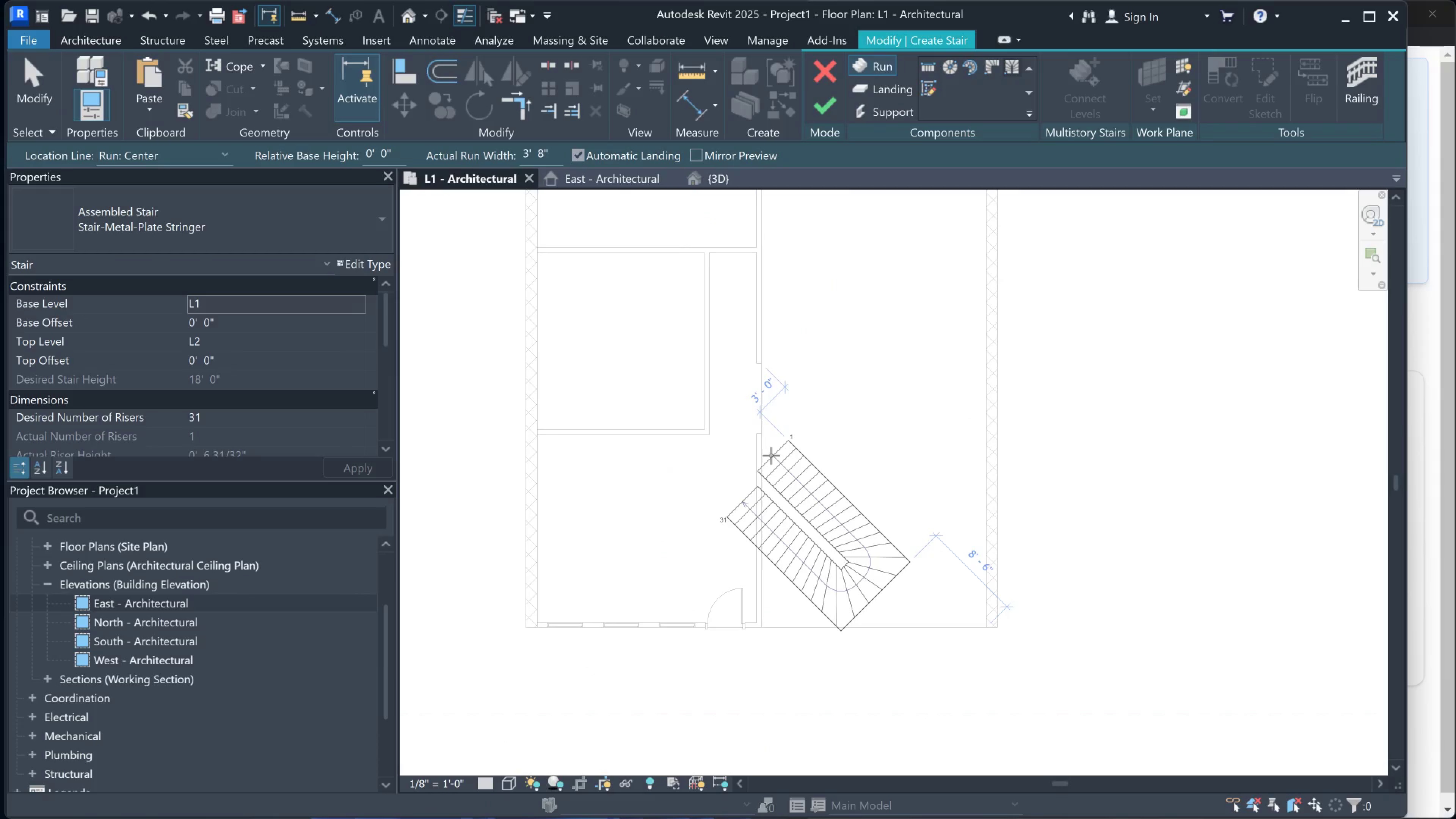 
key(Space)
 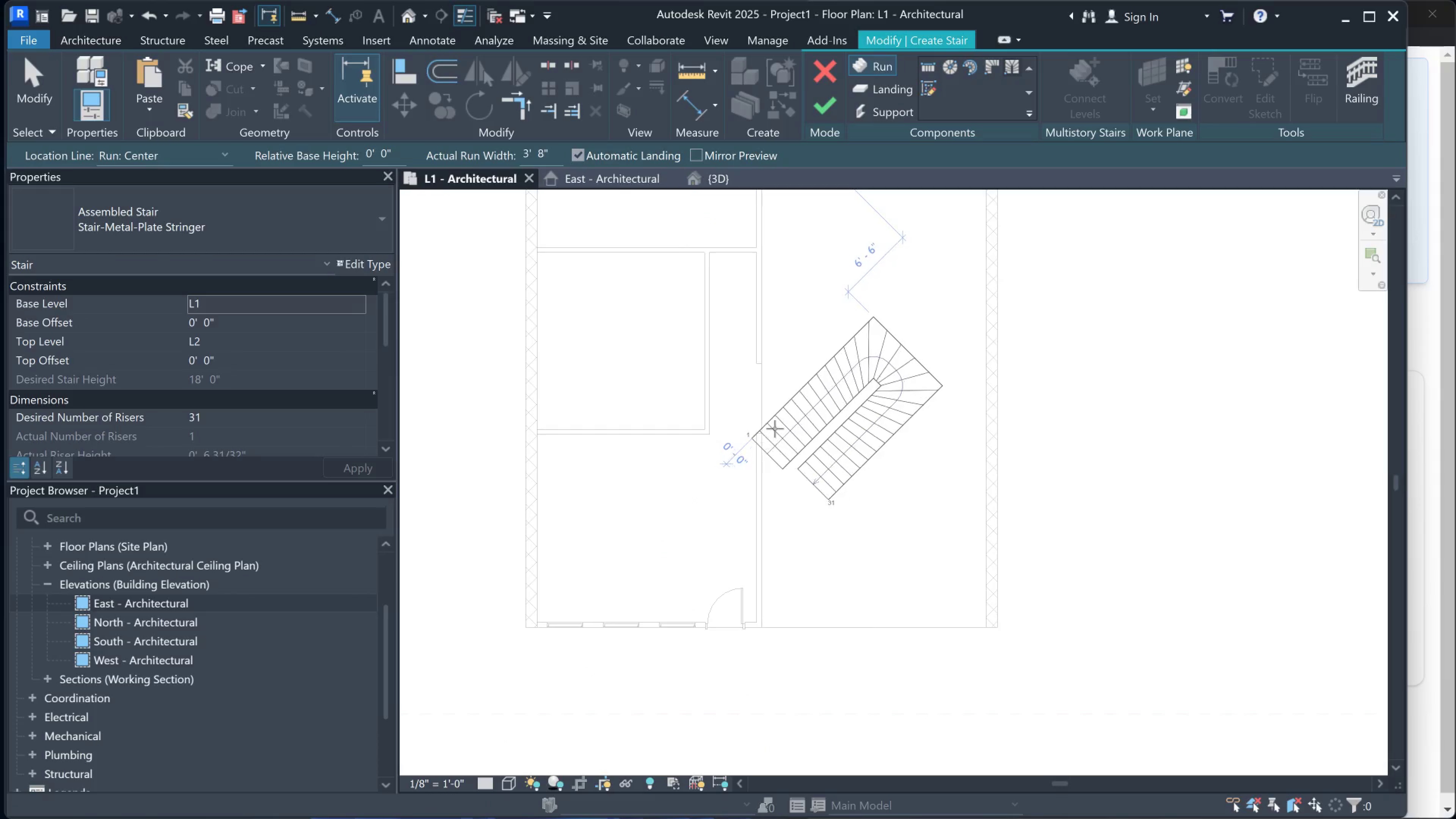 
key(Space)
 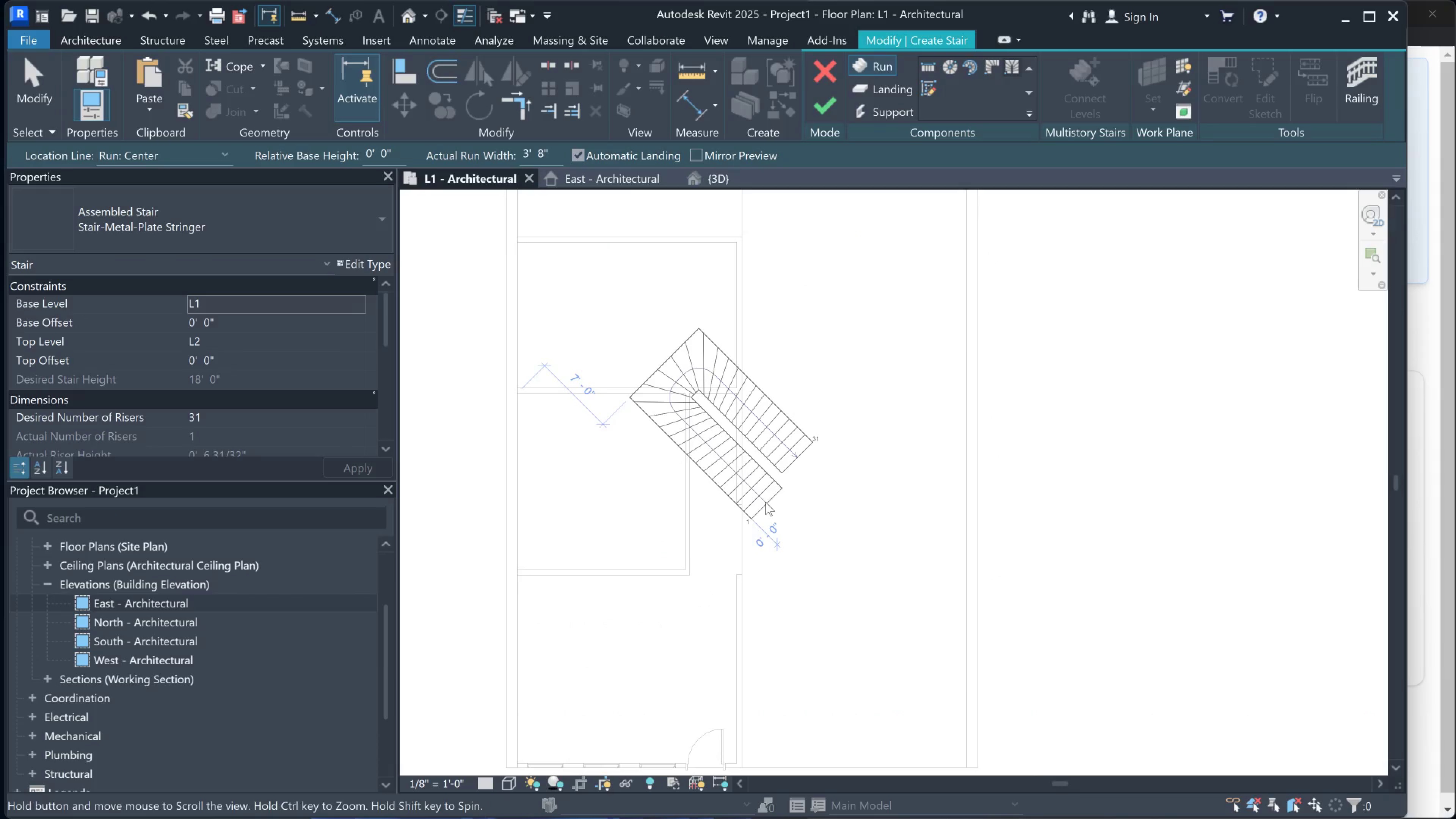 
scroll: coordinate [756, 483], scroll_direction: up, amount: 1.0
 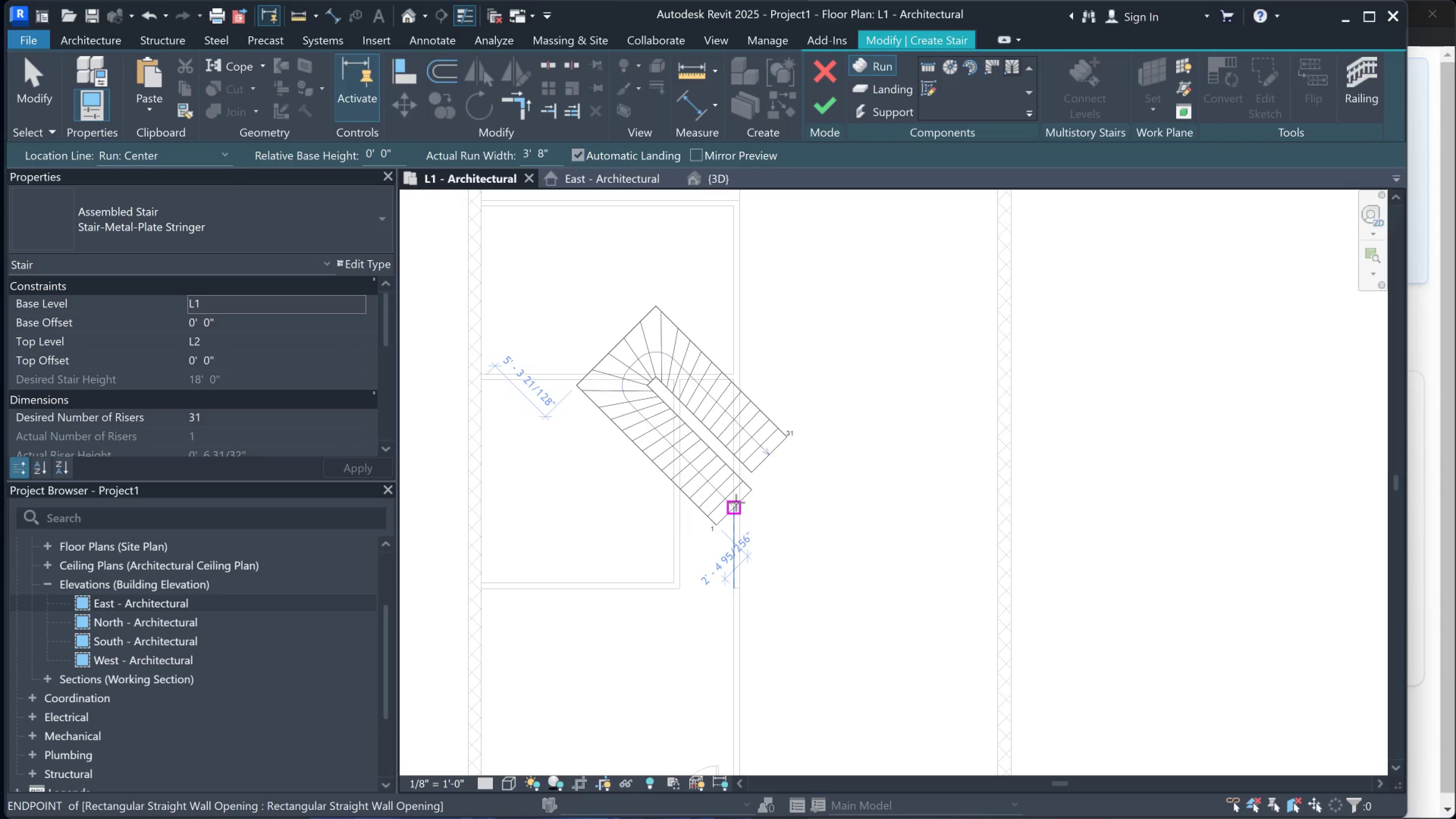 
key(Space)
 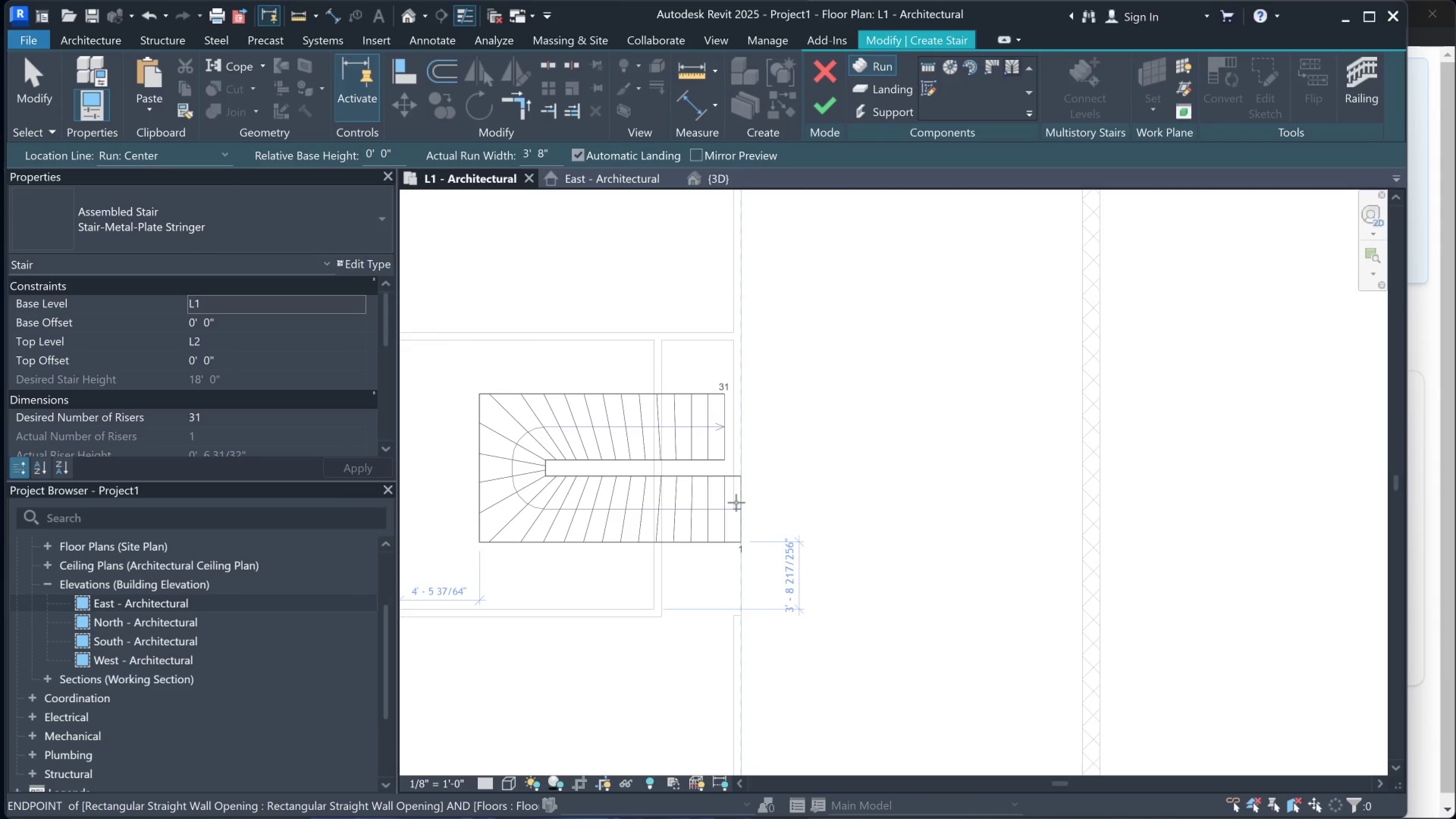 
scroll: coordinate [736, 502], scroll_direction: up, amount: 2.0
 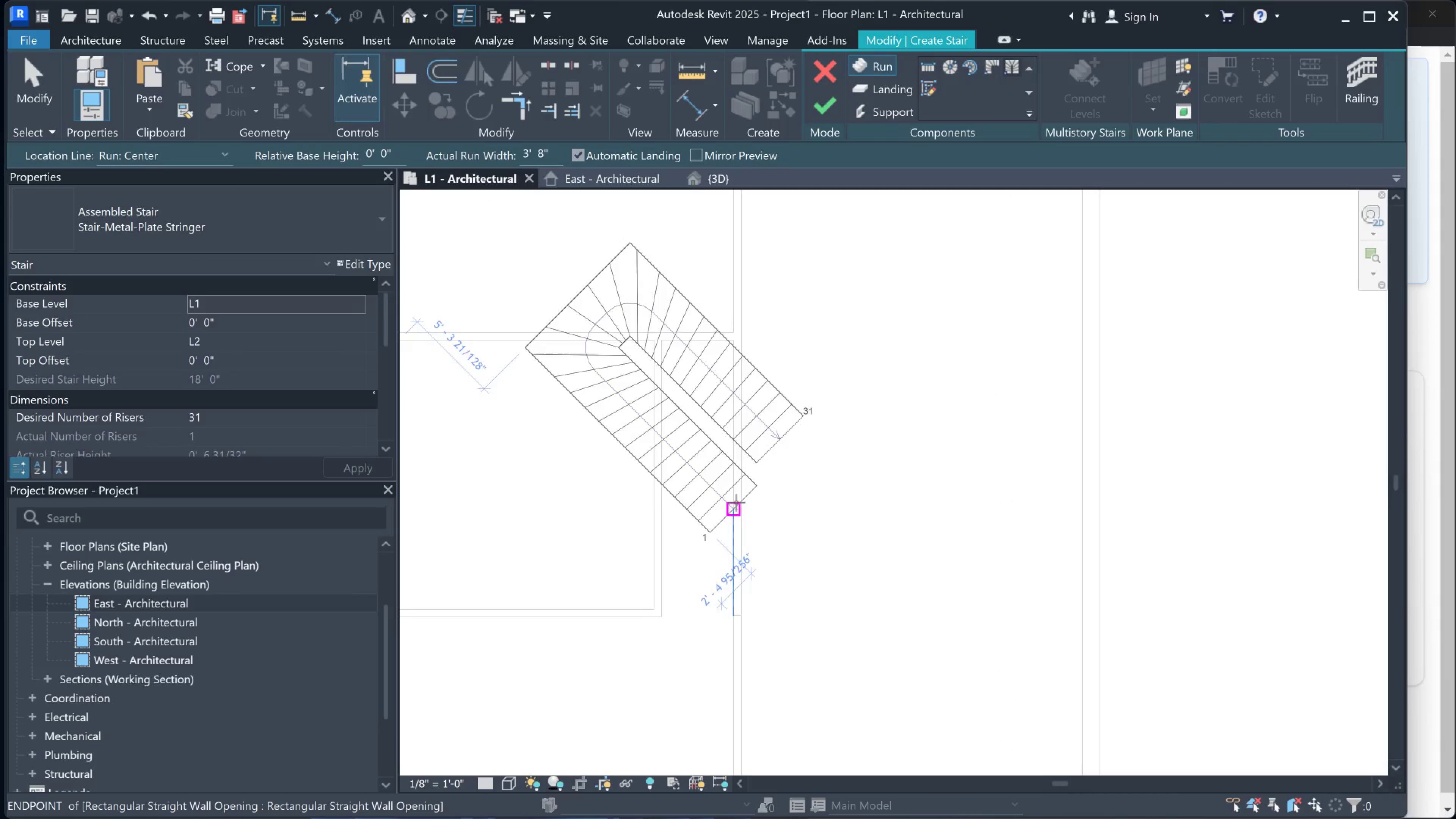 
key(Space)
 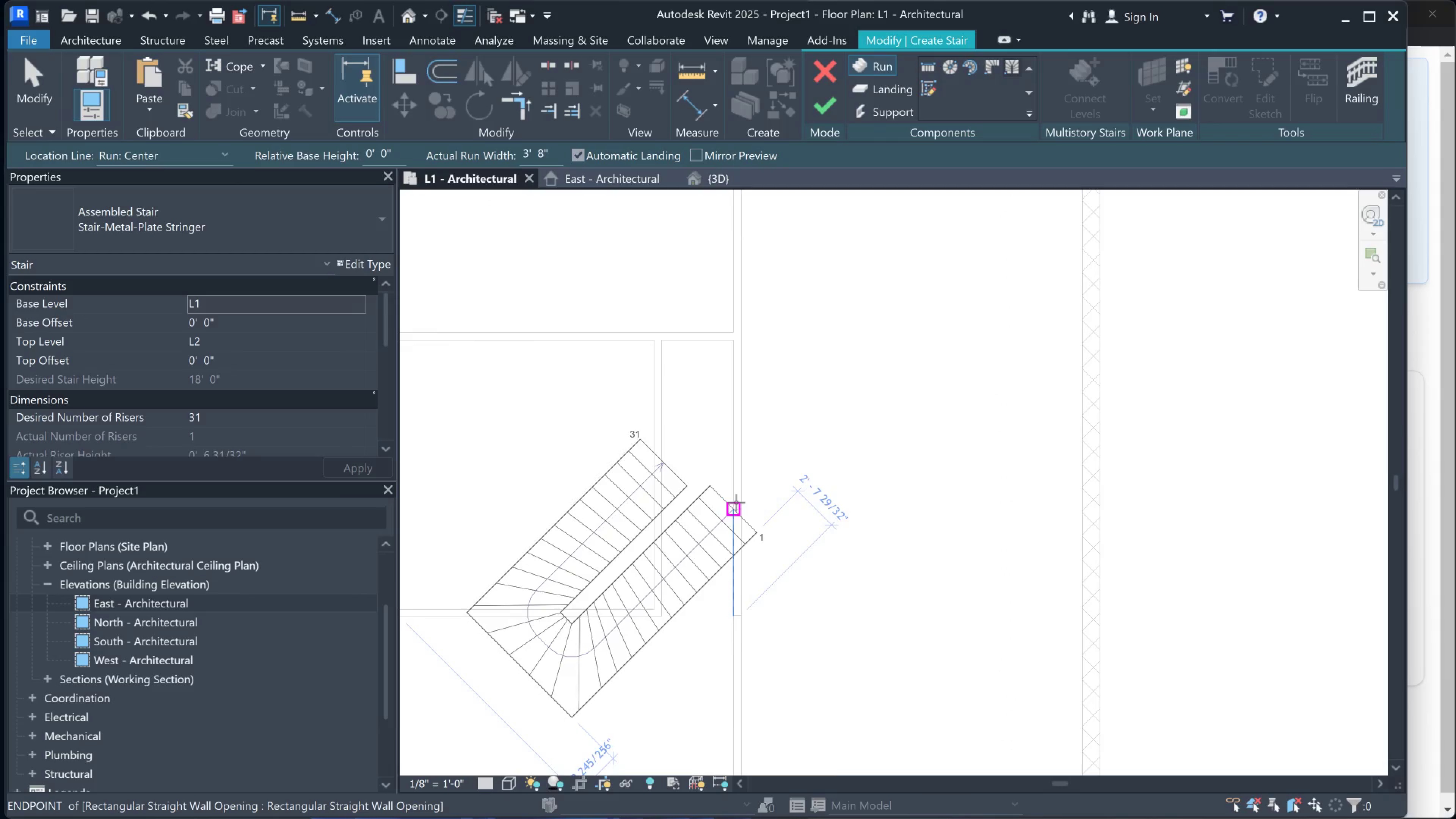 
key(Space)
 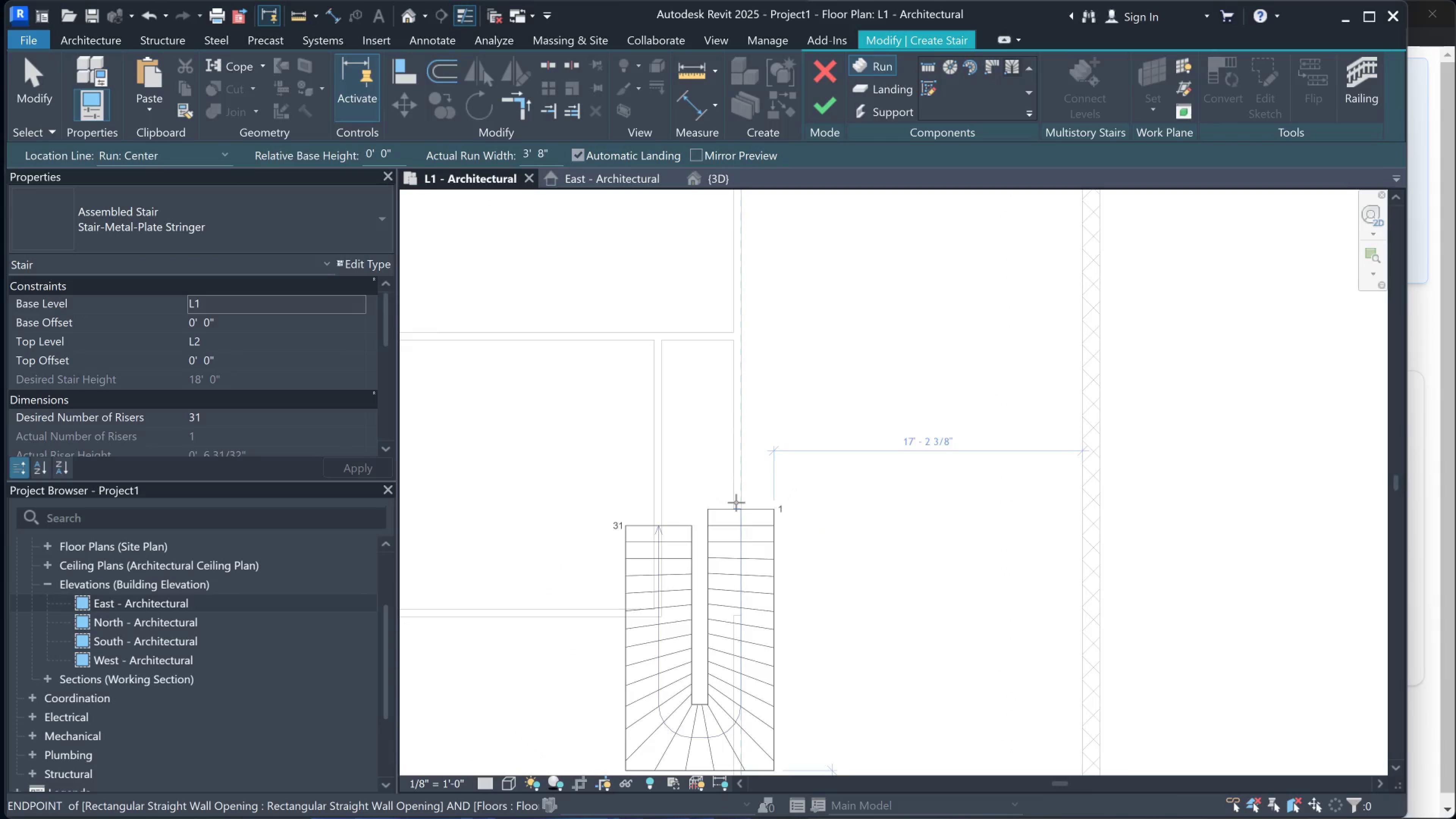 
key(Space)
 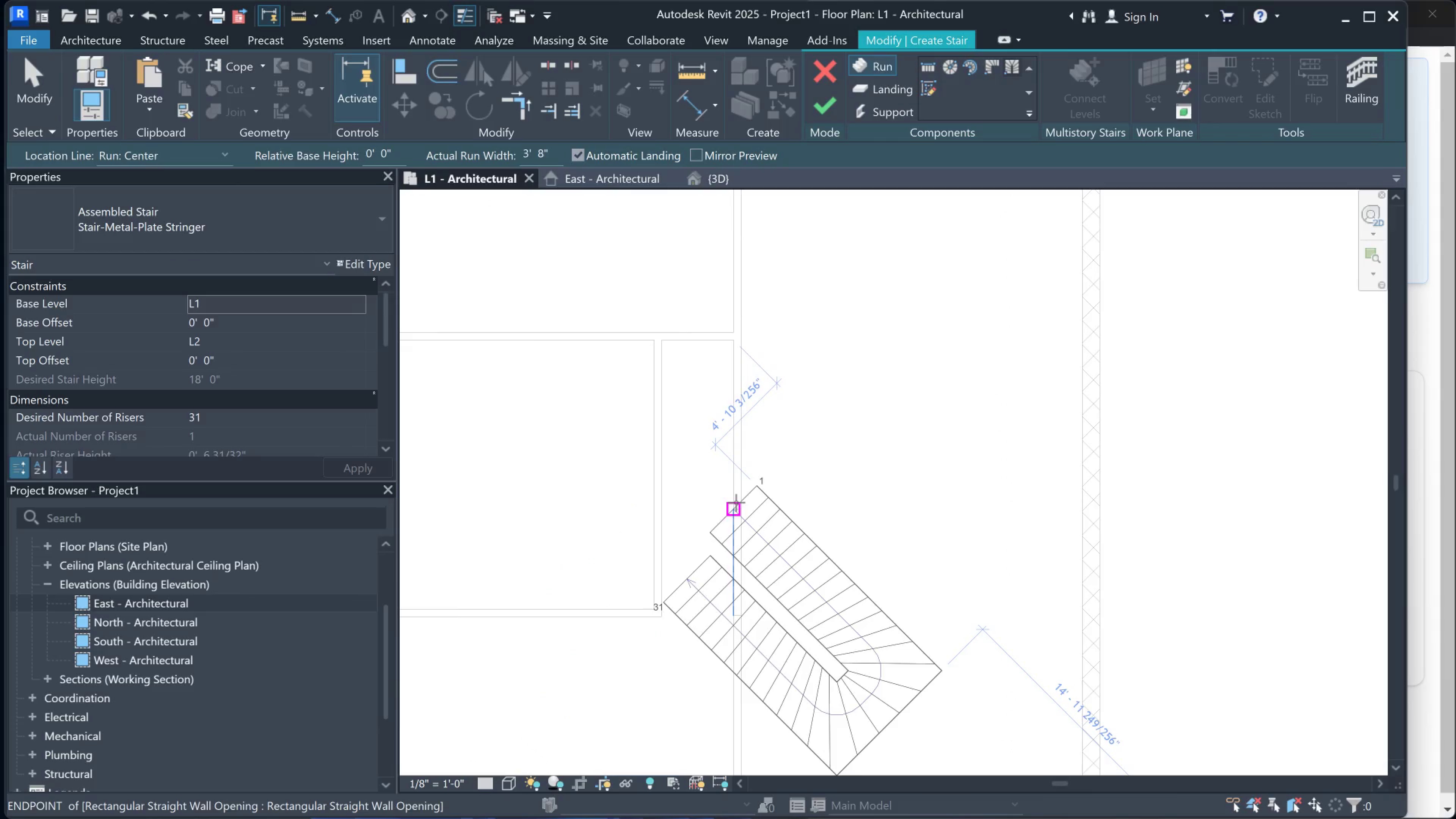 
key(Space)
 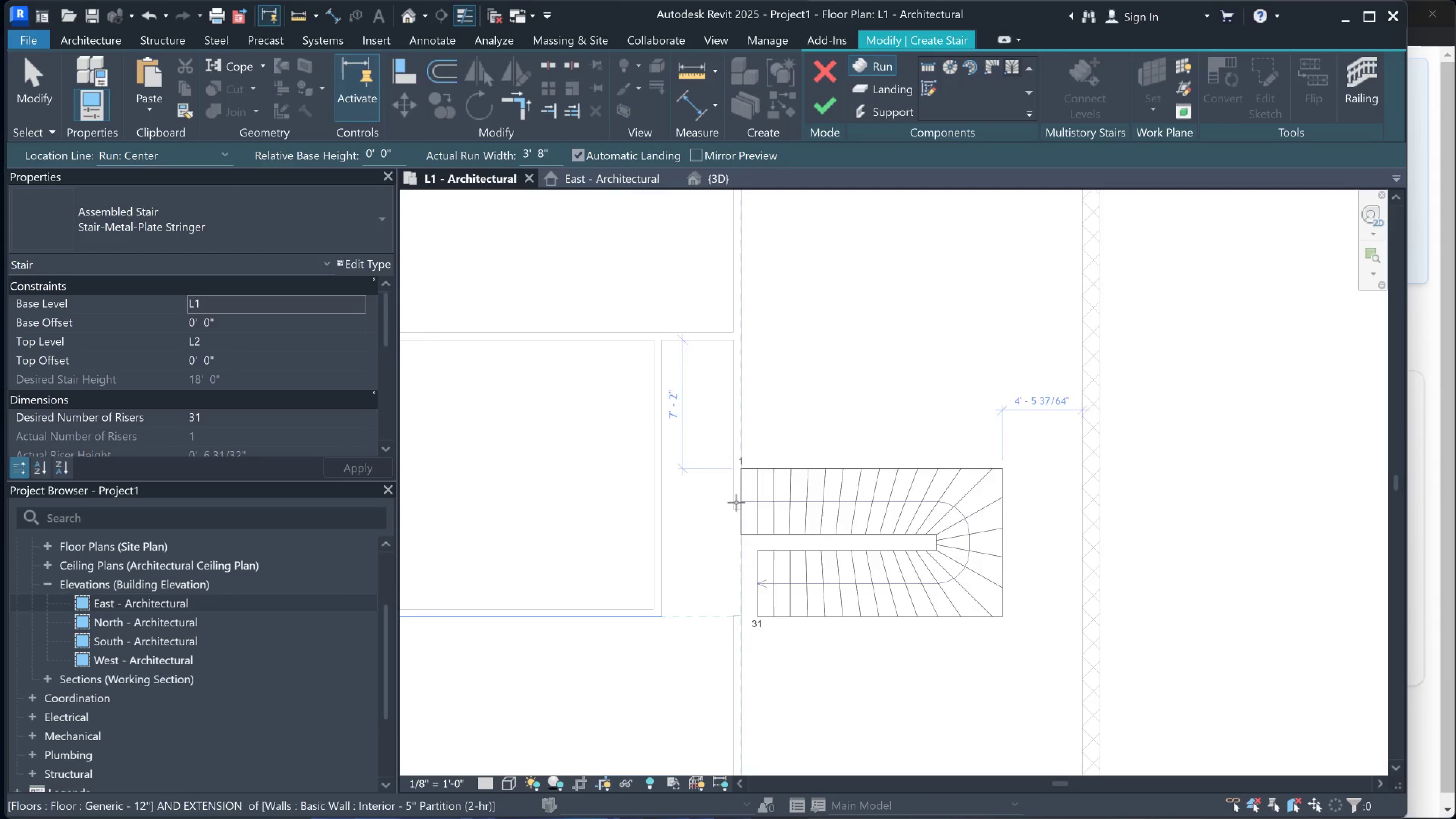 
key(Space)
 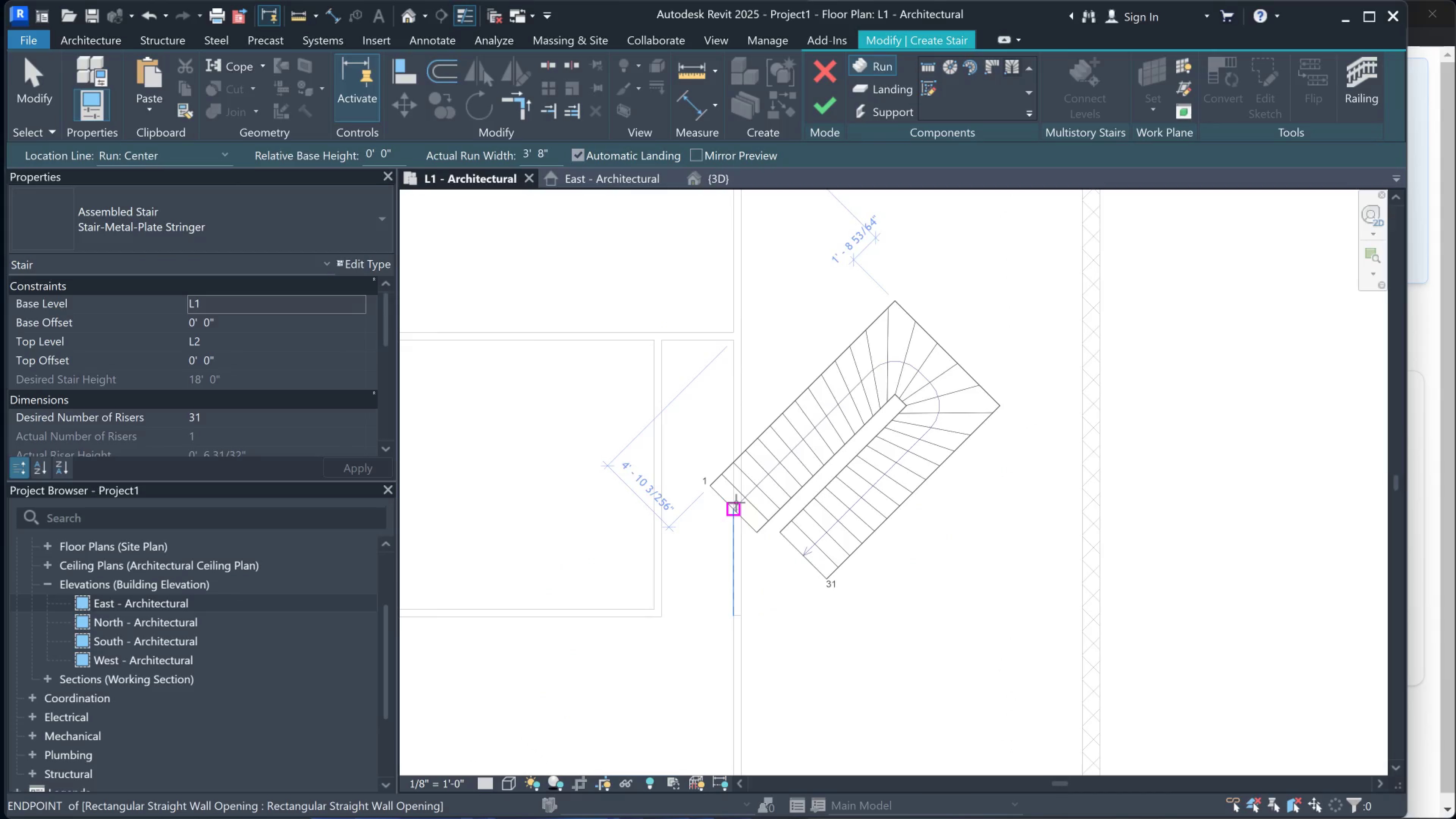 
key(Space)
 